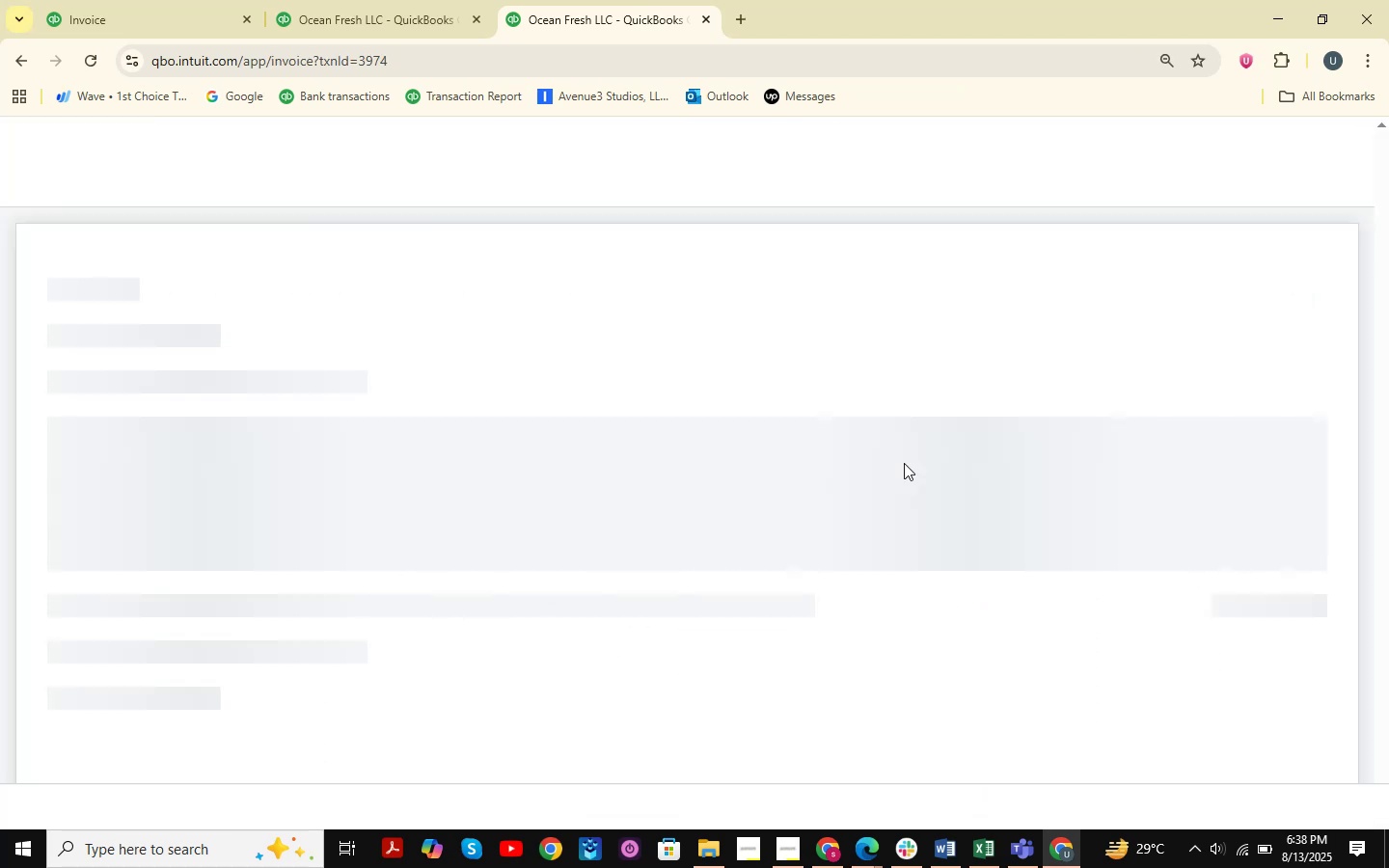 
scroll: coordinate [766, 372], scroll_direction: down, amount: 5.0
 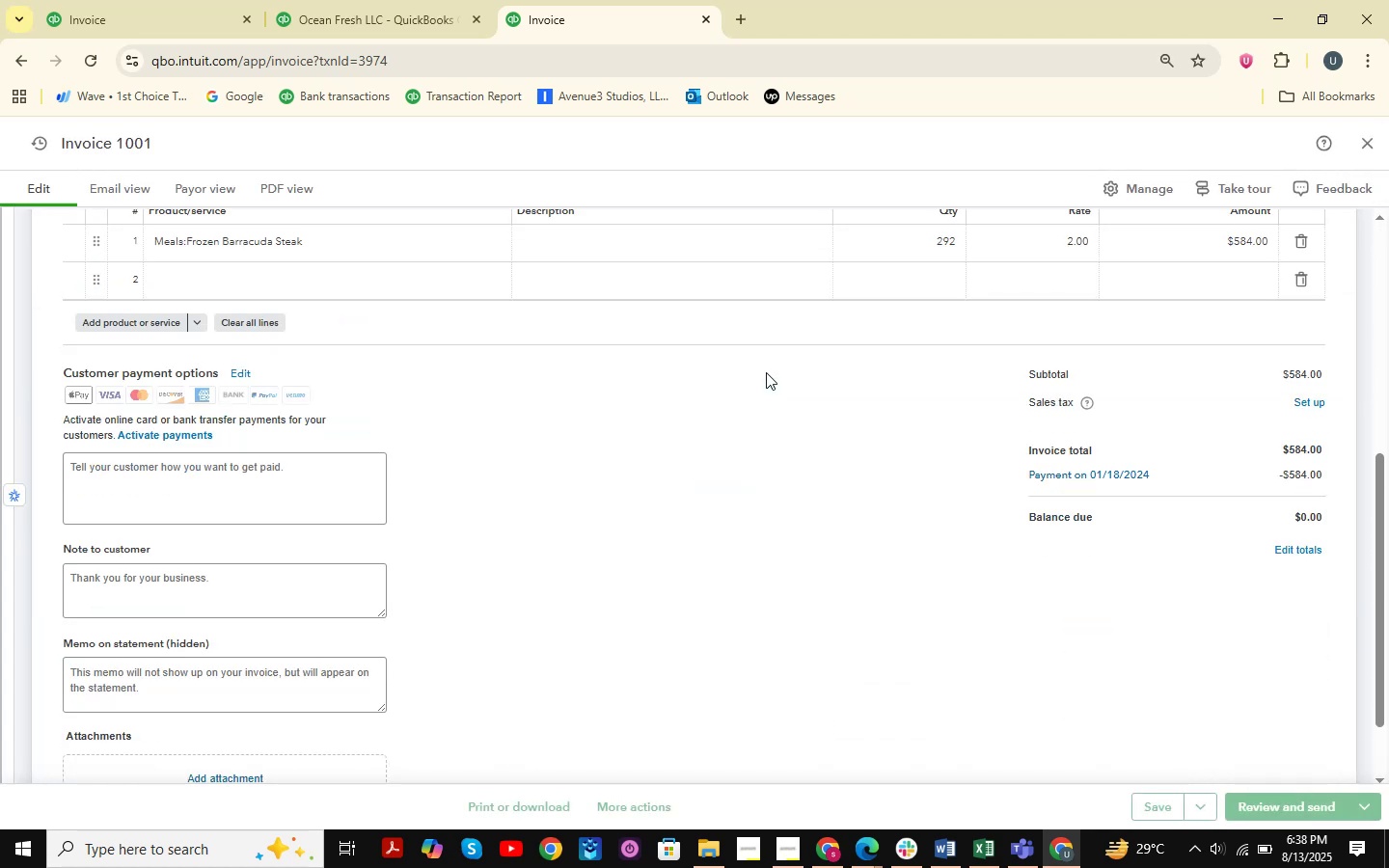 
scroll: coordinate [766, 372], scroll_direction: up, amount: 5.0
 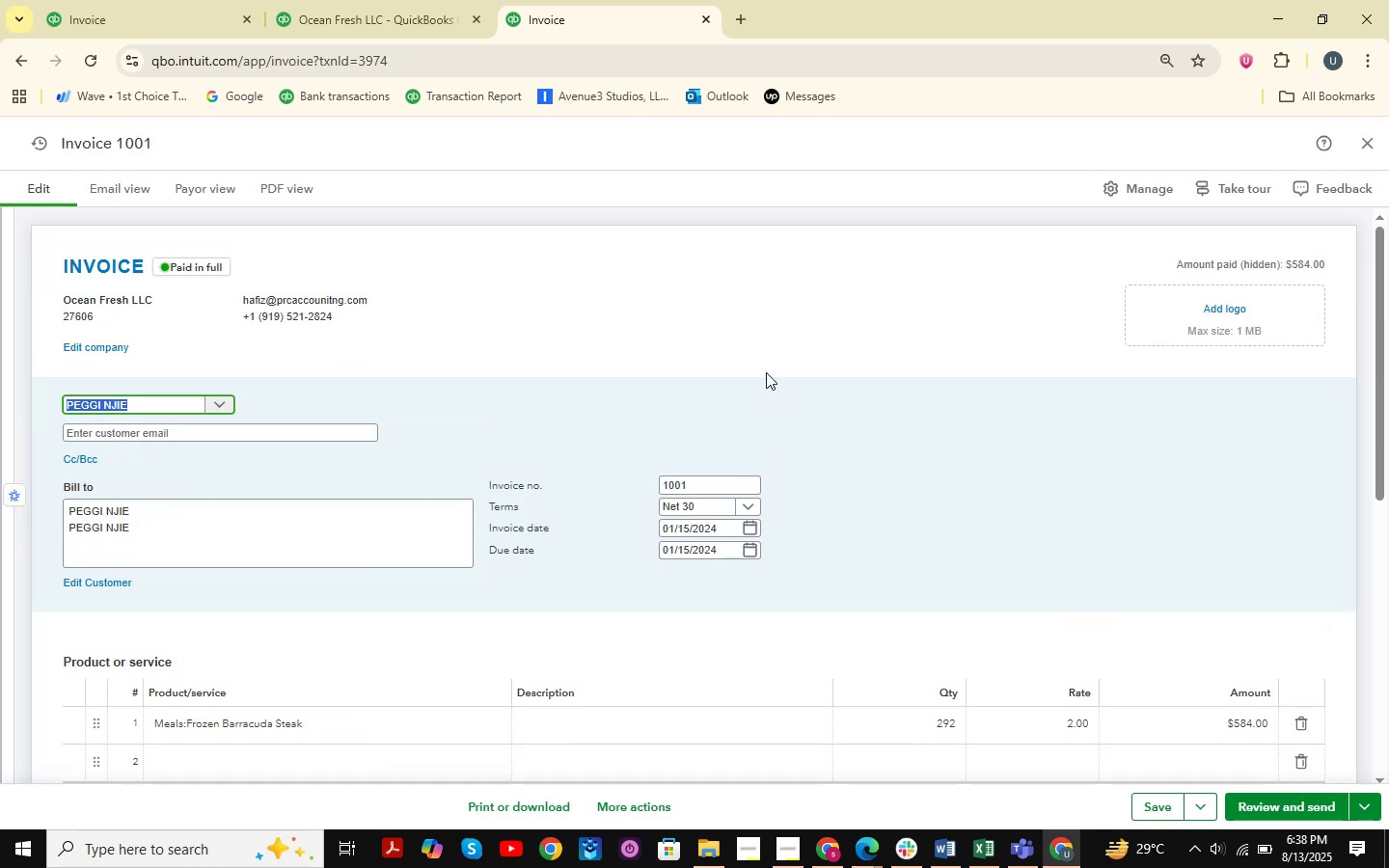 
scroll: coordinate [766, 372], scroll_direction: down, amount: 6.0
 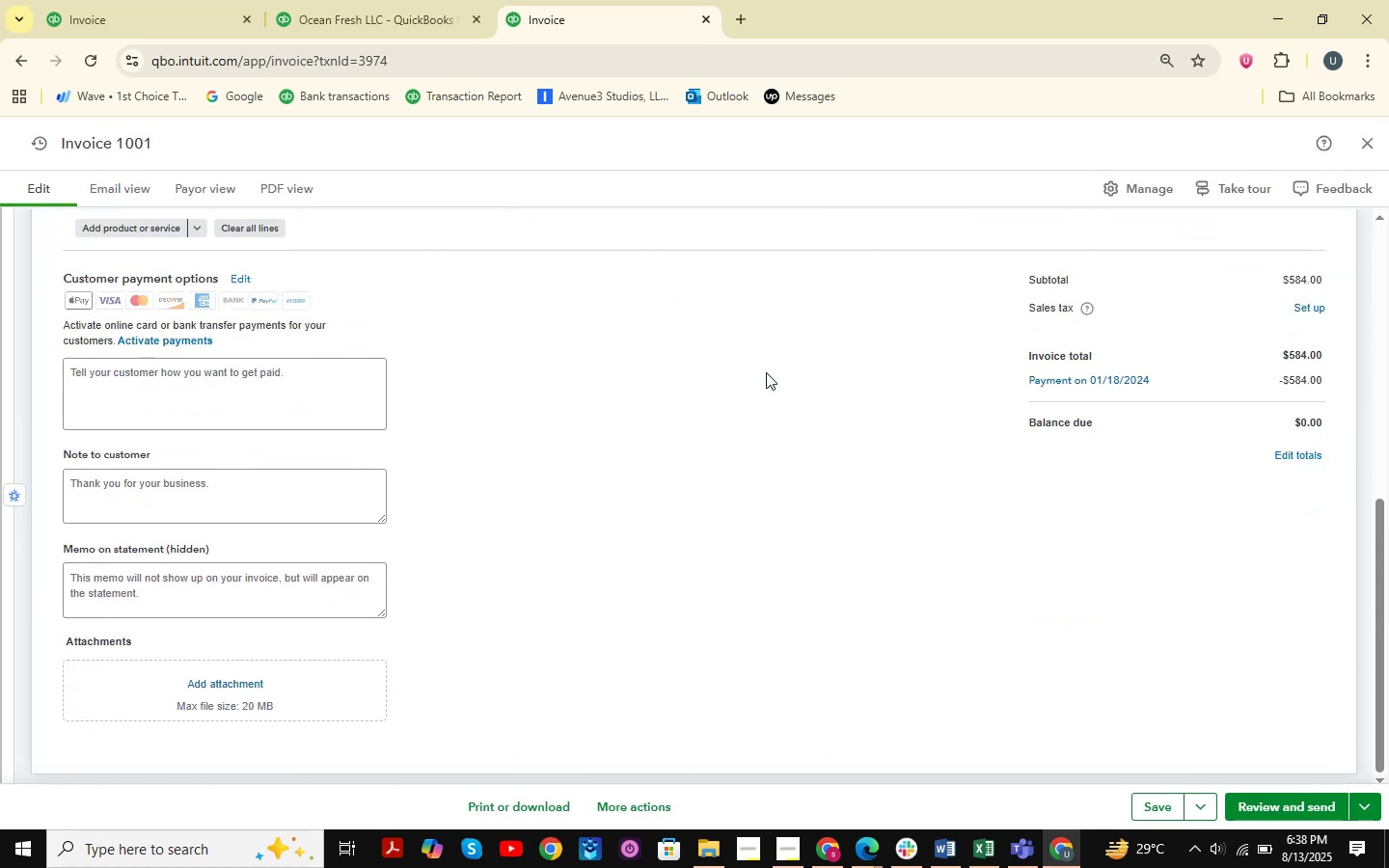 
scroll: coordinate [766, 372], scroll_direction: up, amount: 6.0
 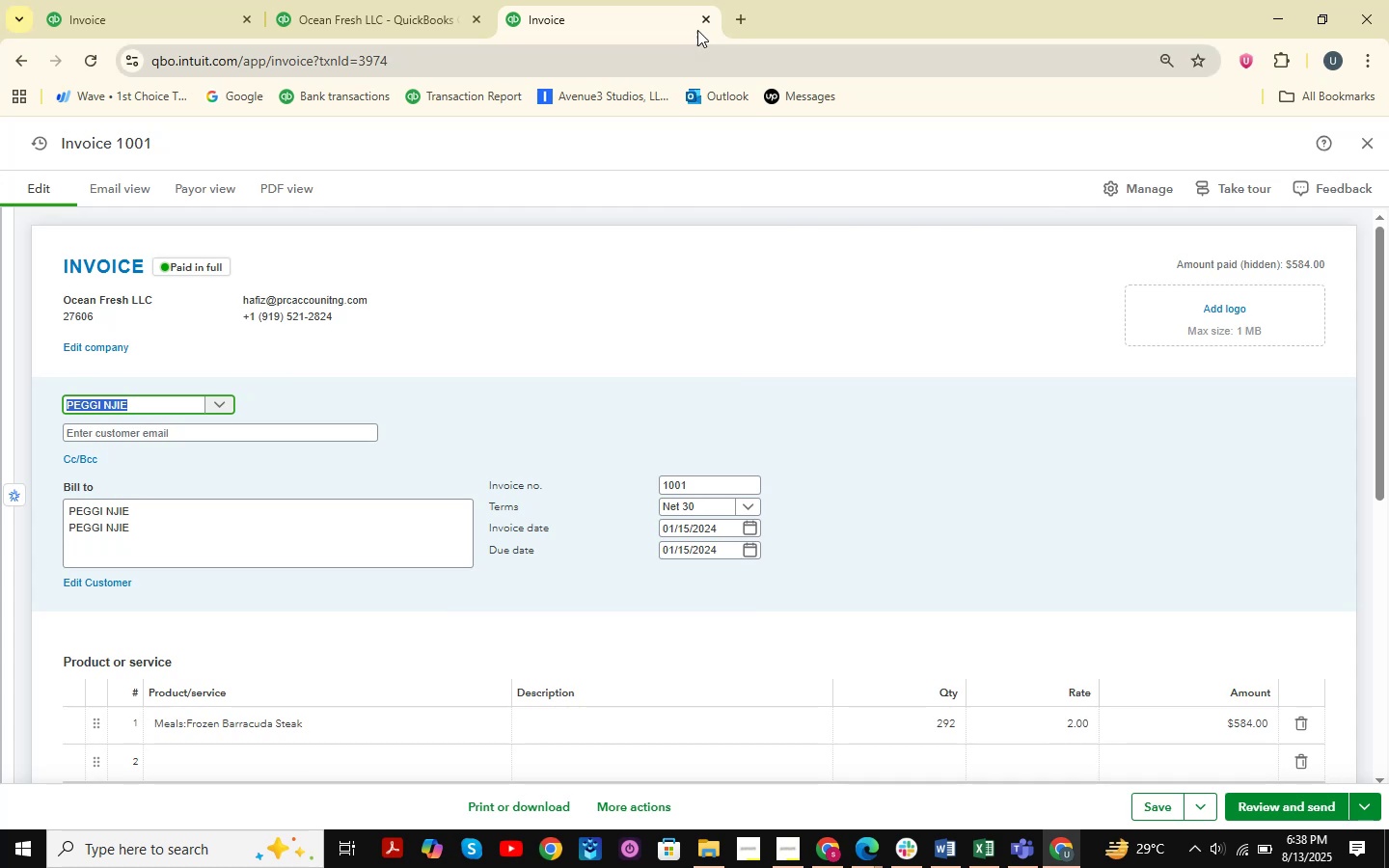 
left_click([703, 19])
 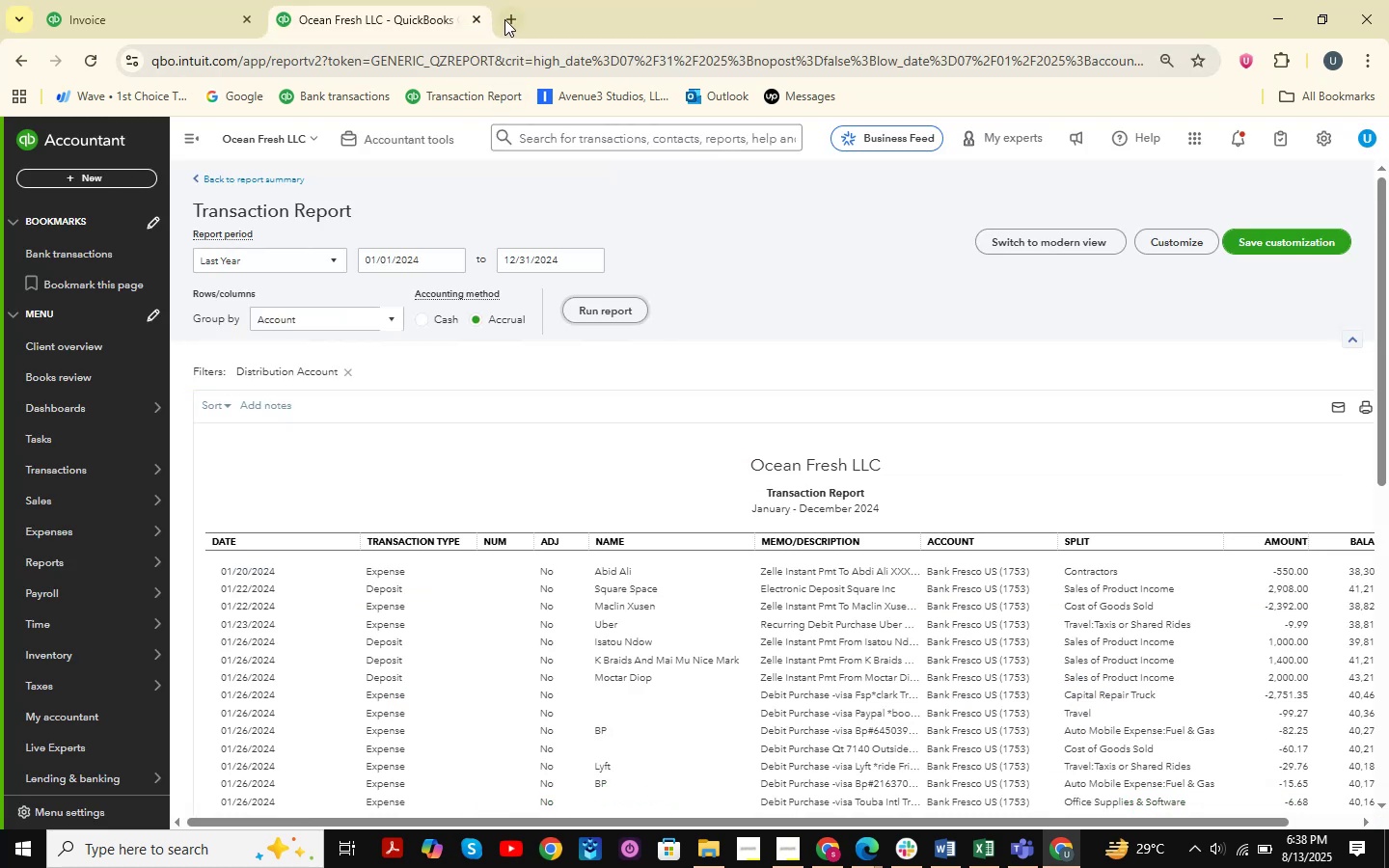 
left_click([504, 19])
 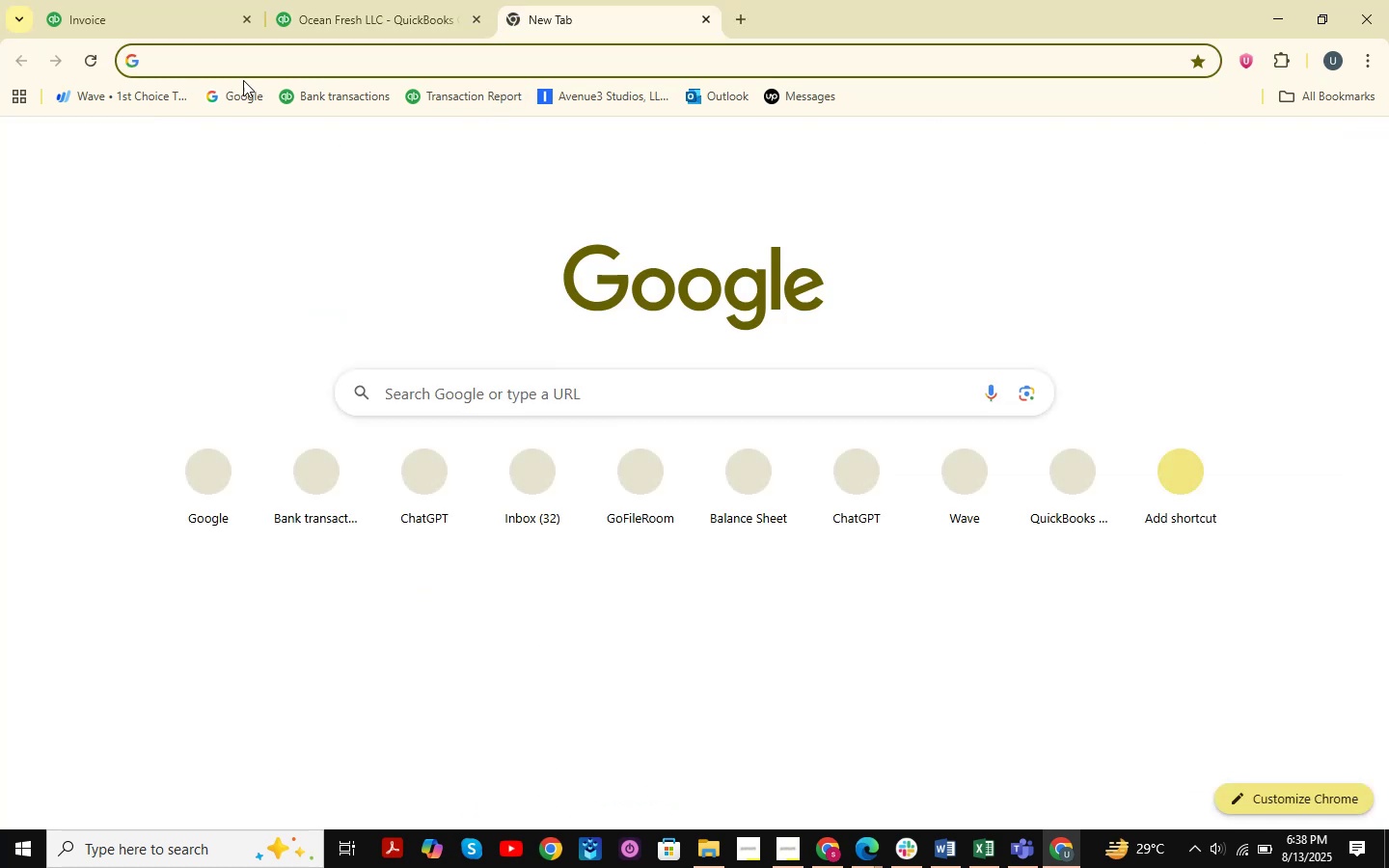 
left_click([104, 0])
 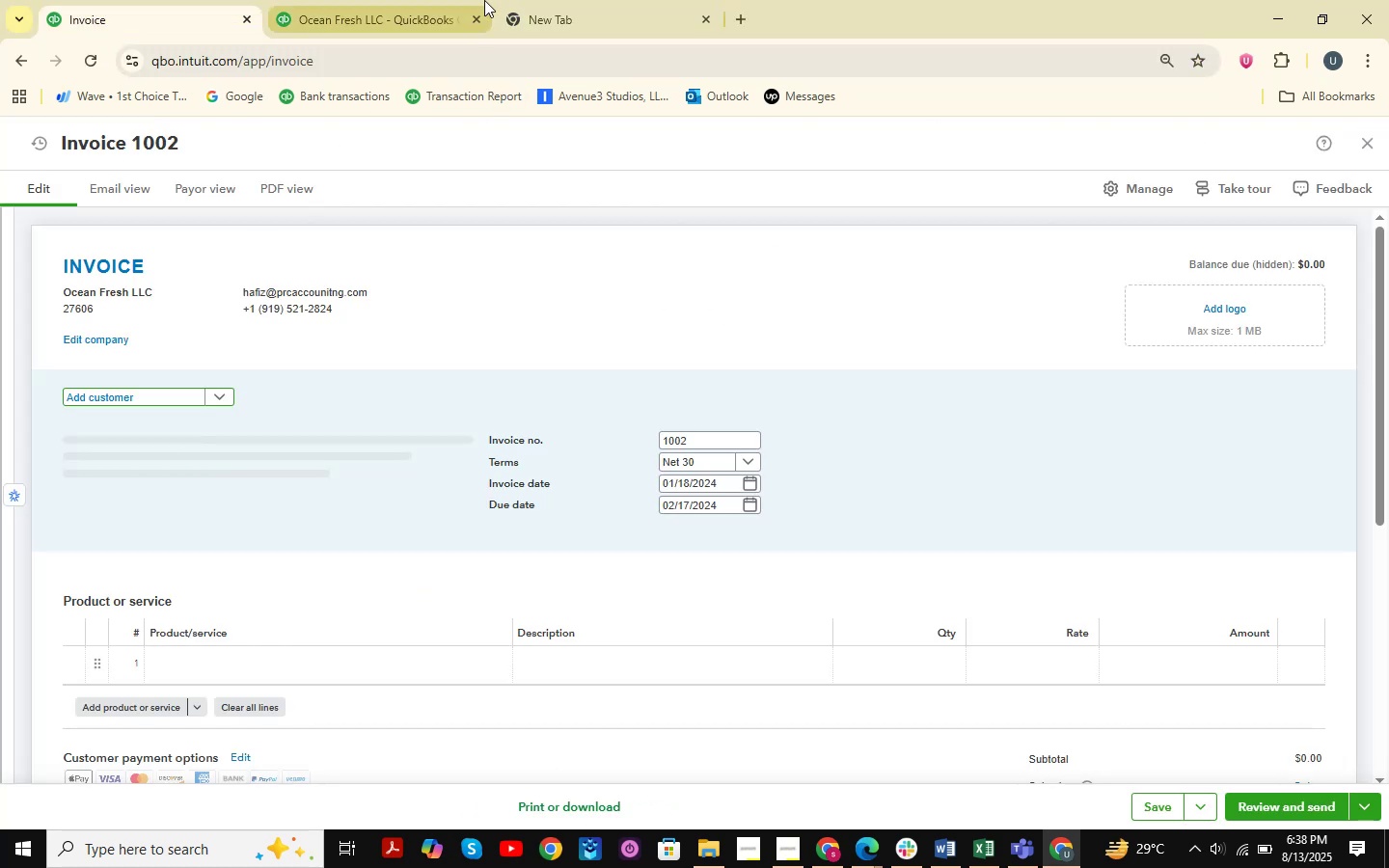 
left_click([394, 0])
 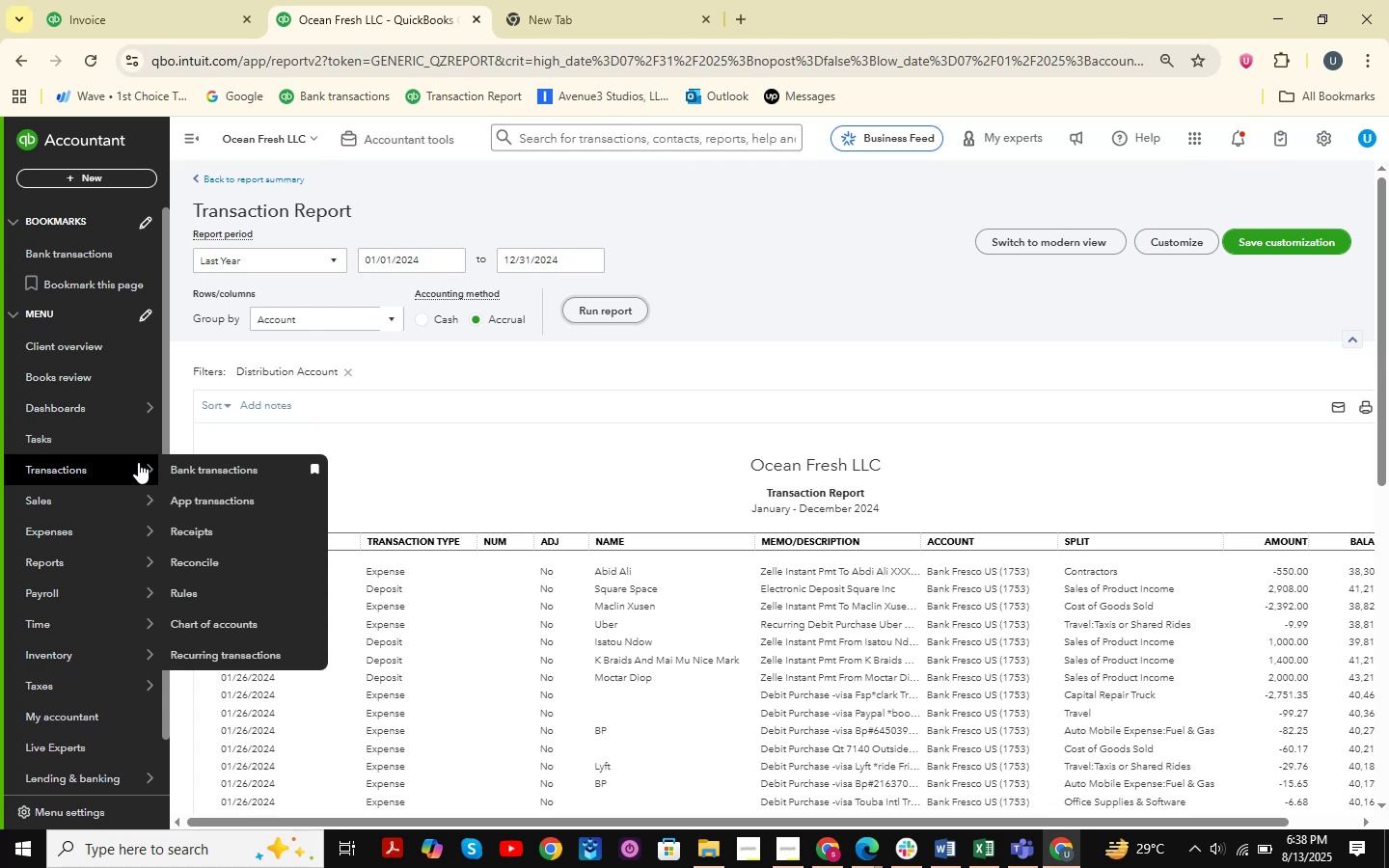 
wait(16.91)
 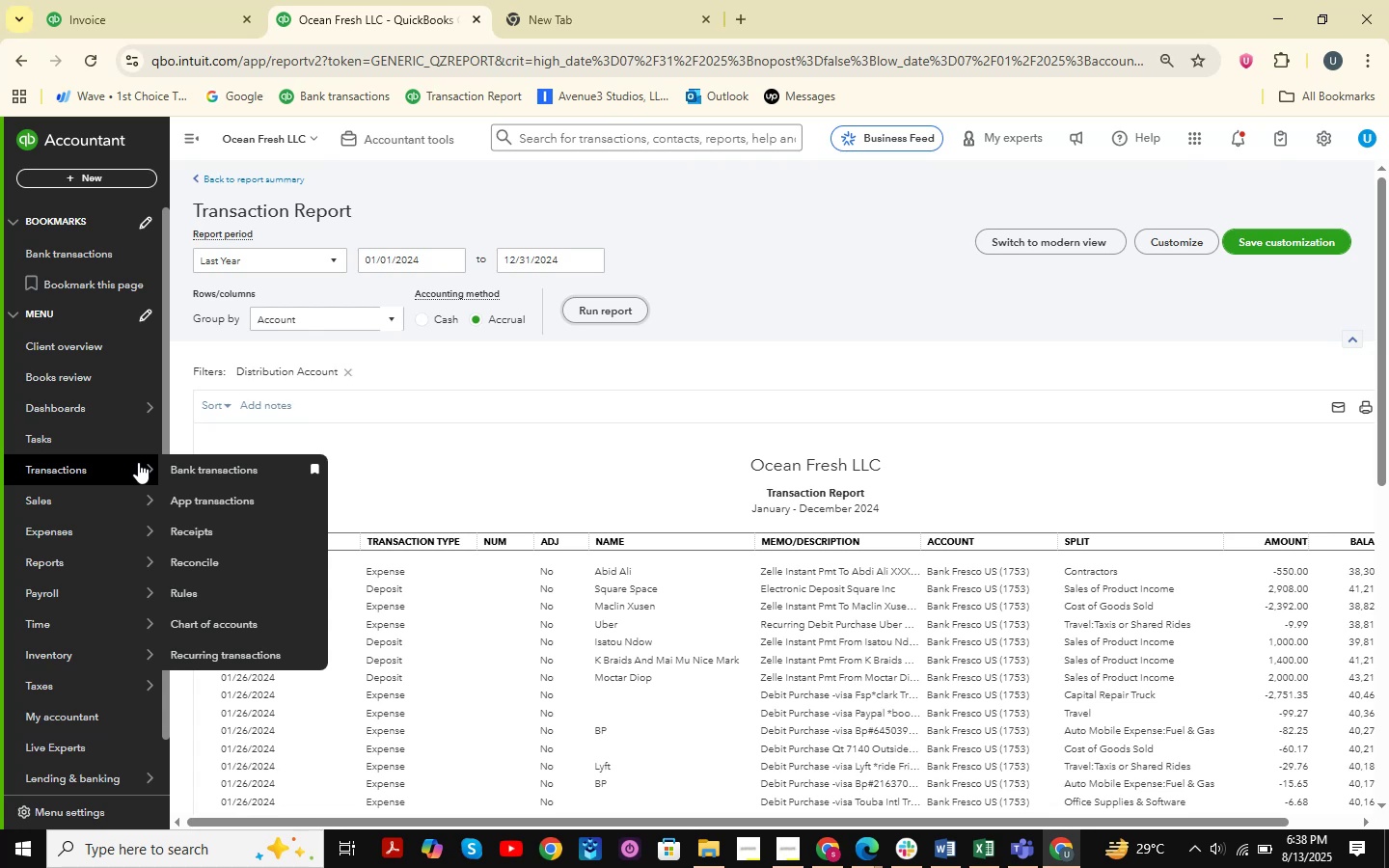 
mouse_move([108, 507])
 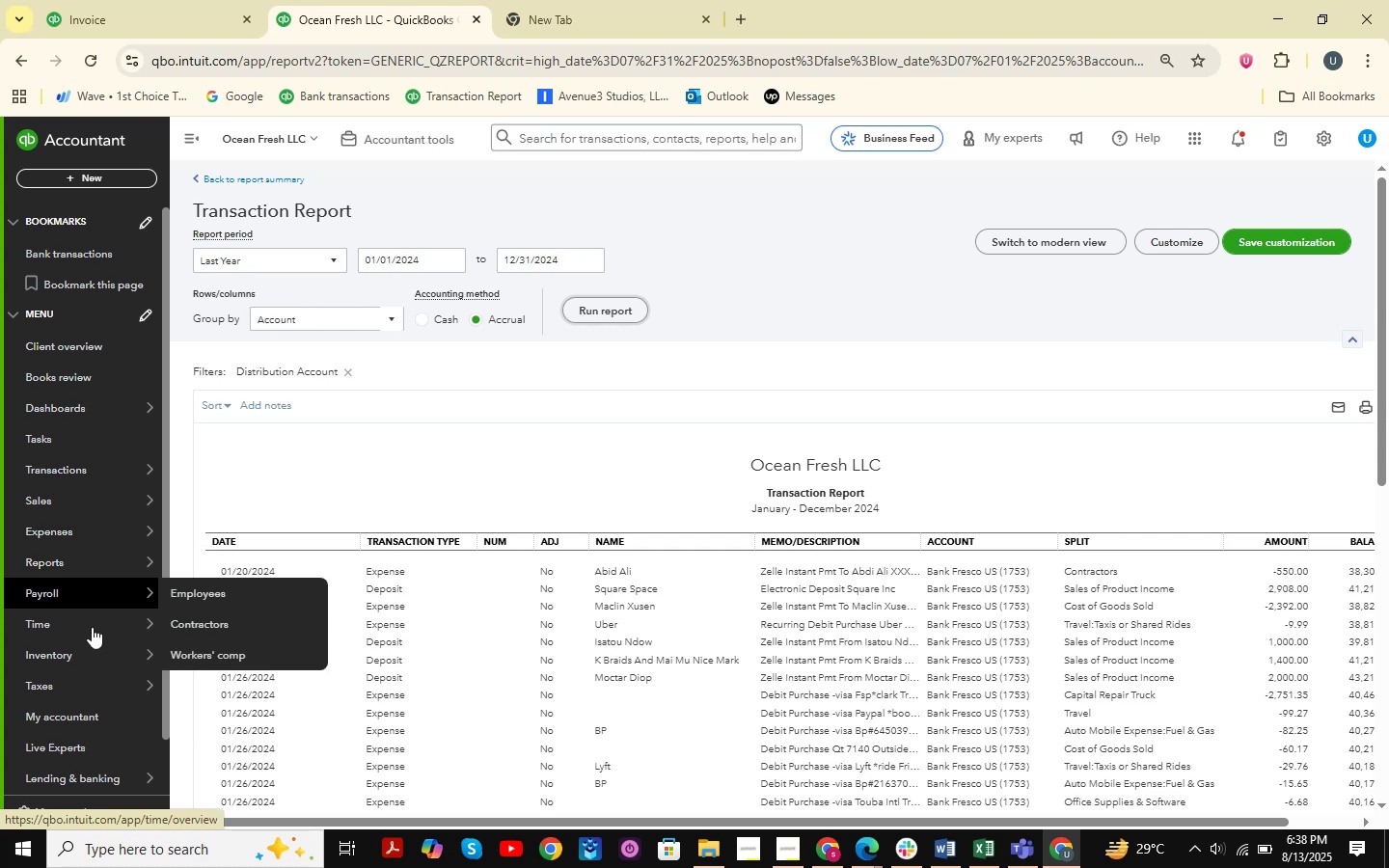 
wait(6.39)
 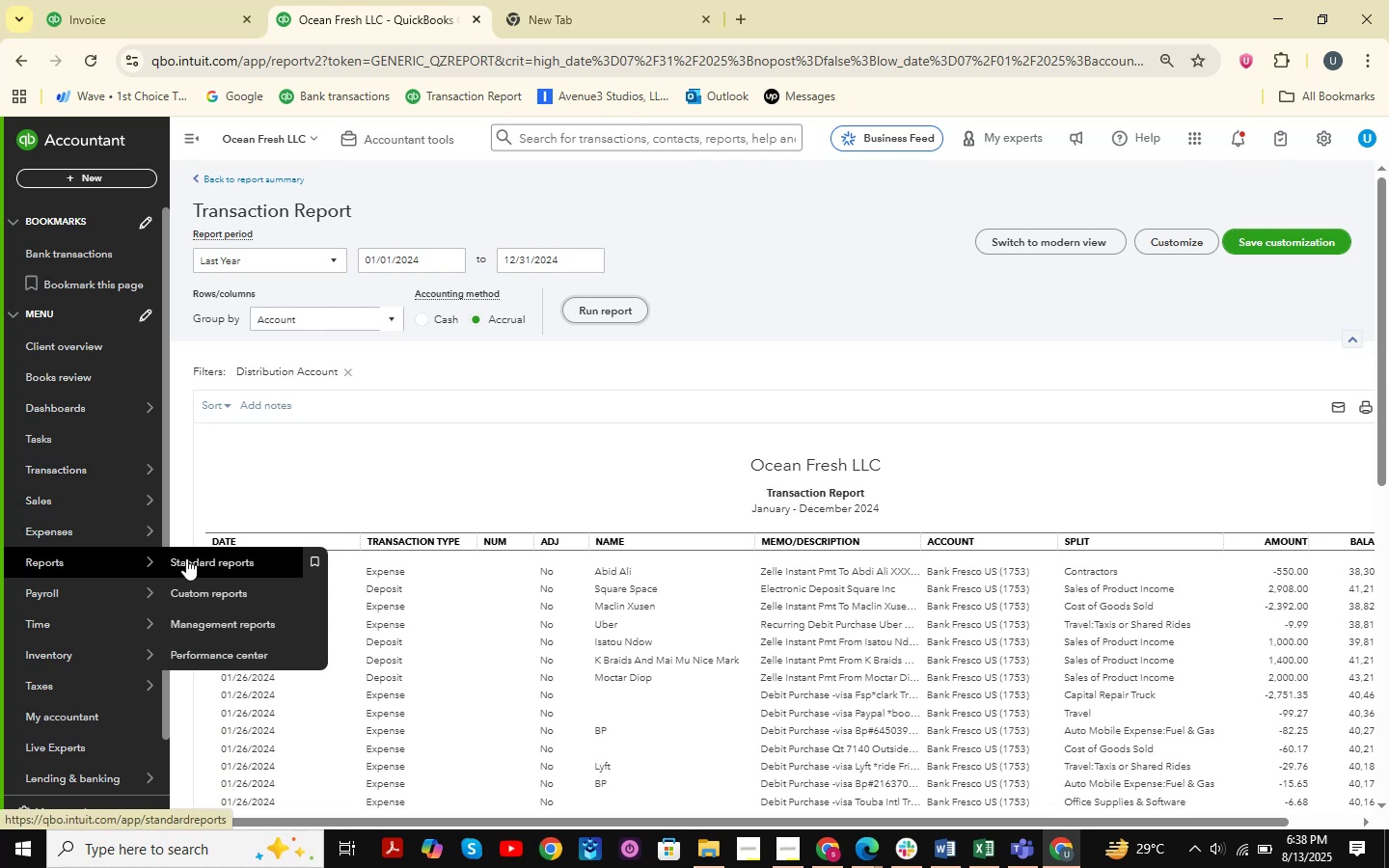 
left_click([215, 692])
 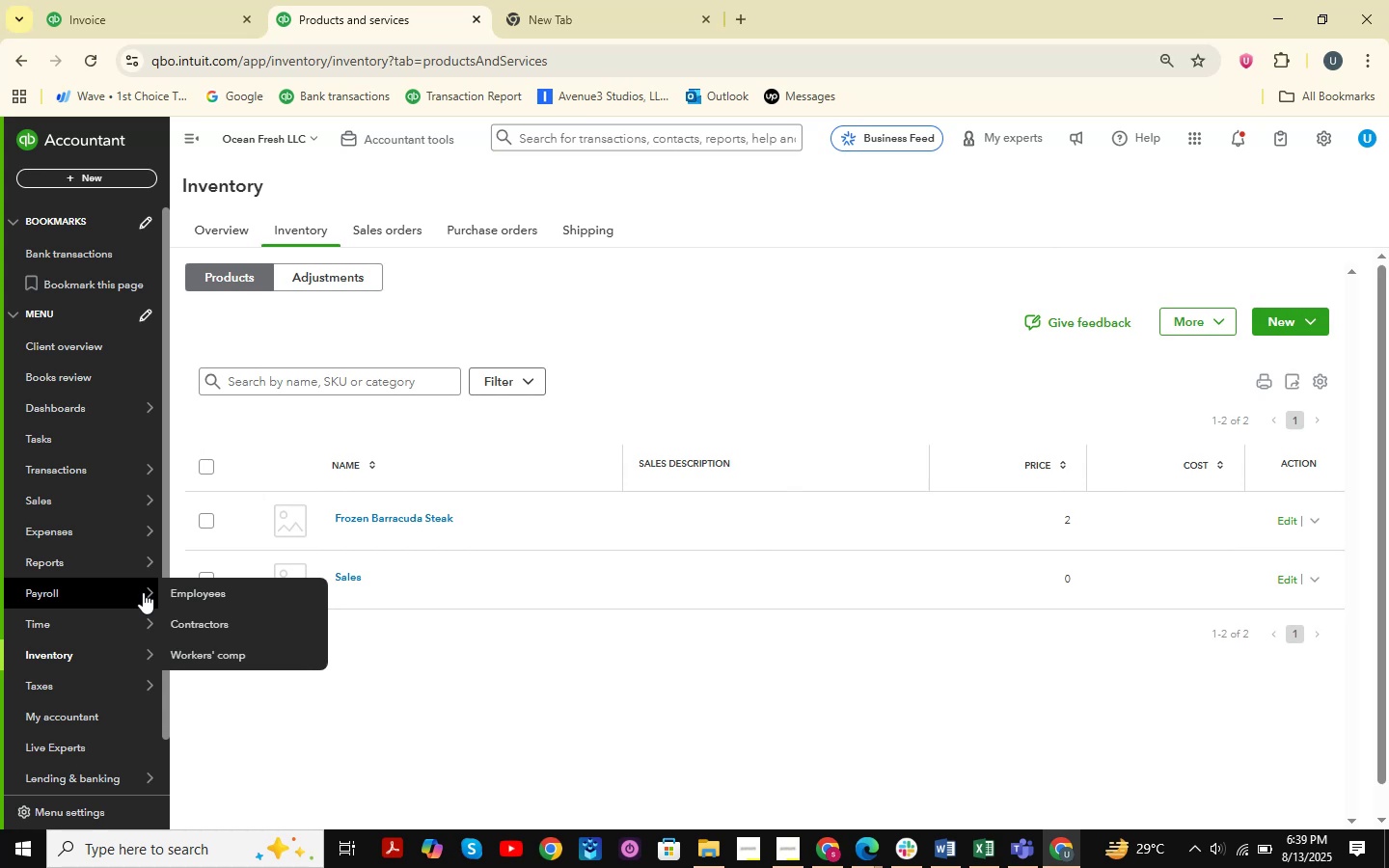 
wait(17.47)
 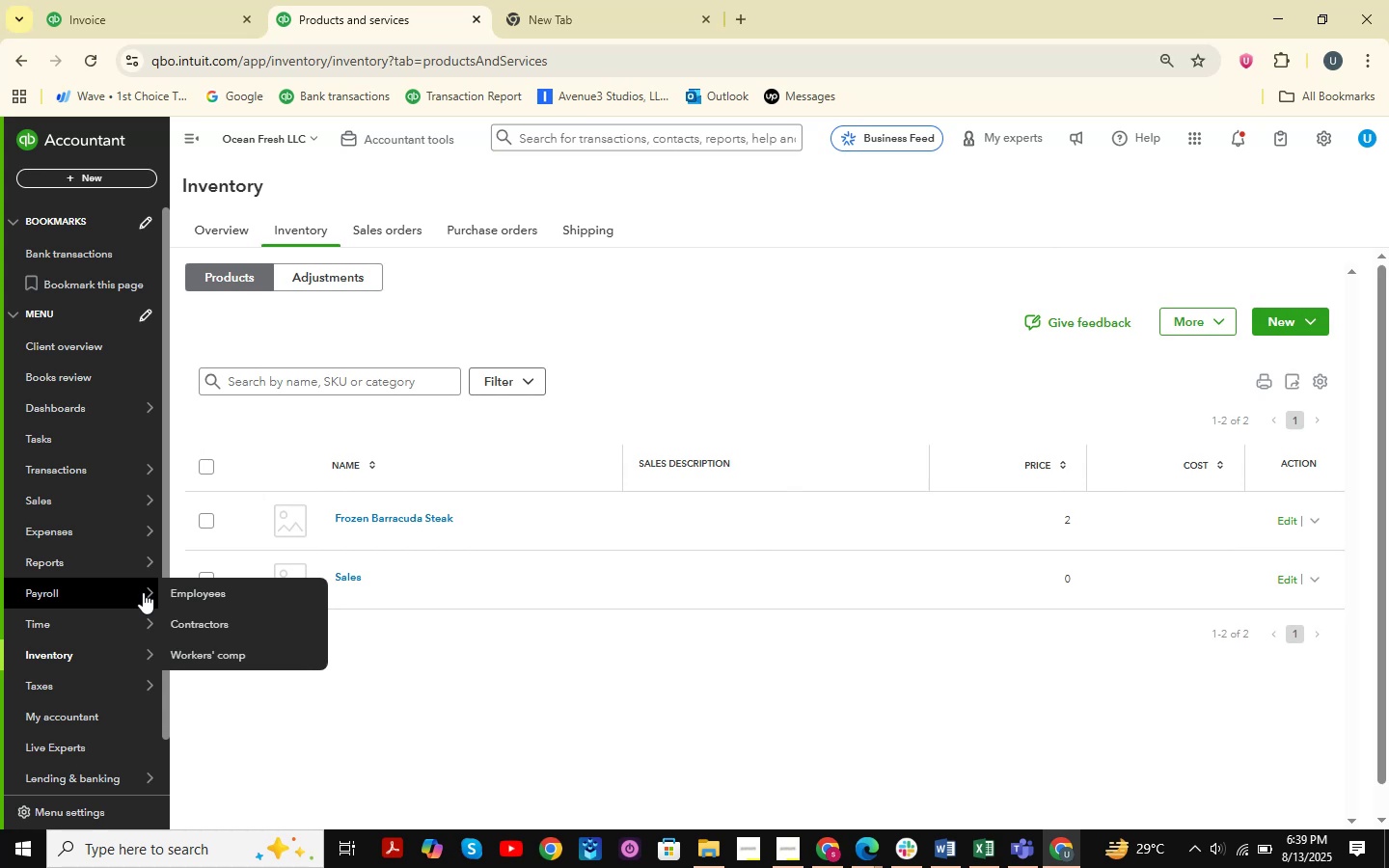 
mouse_move([214, 510])
 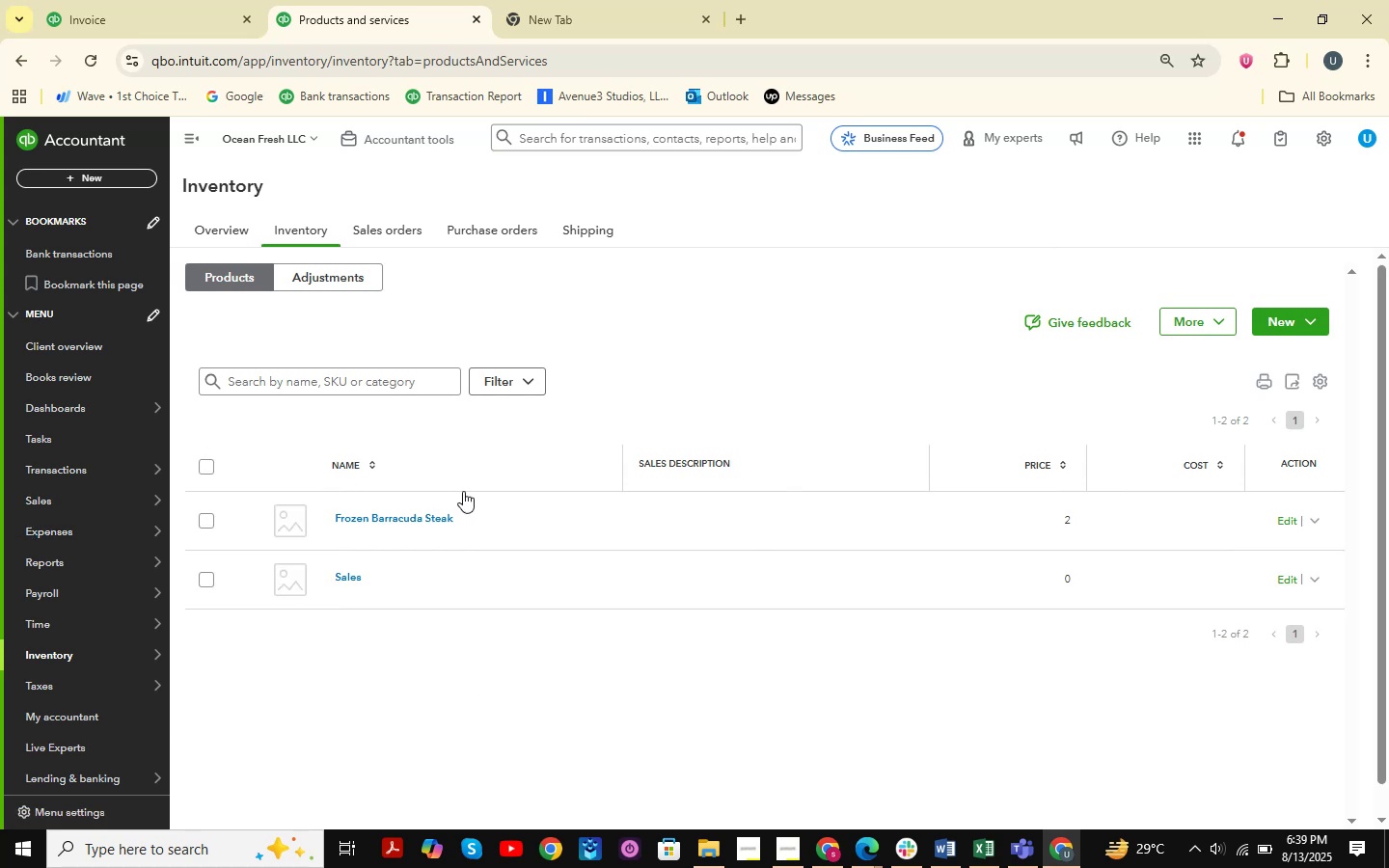 
scroll: coordinate [627, 578], scroll_direction: down, amount: 3.0
 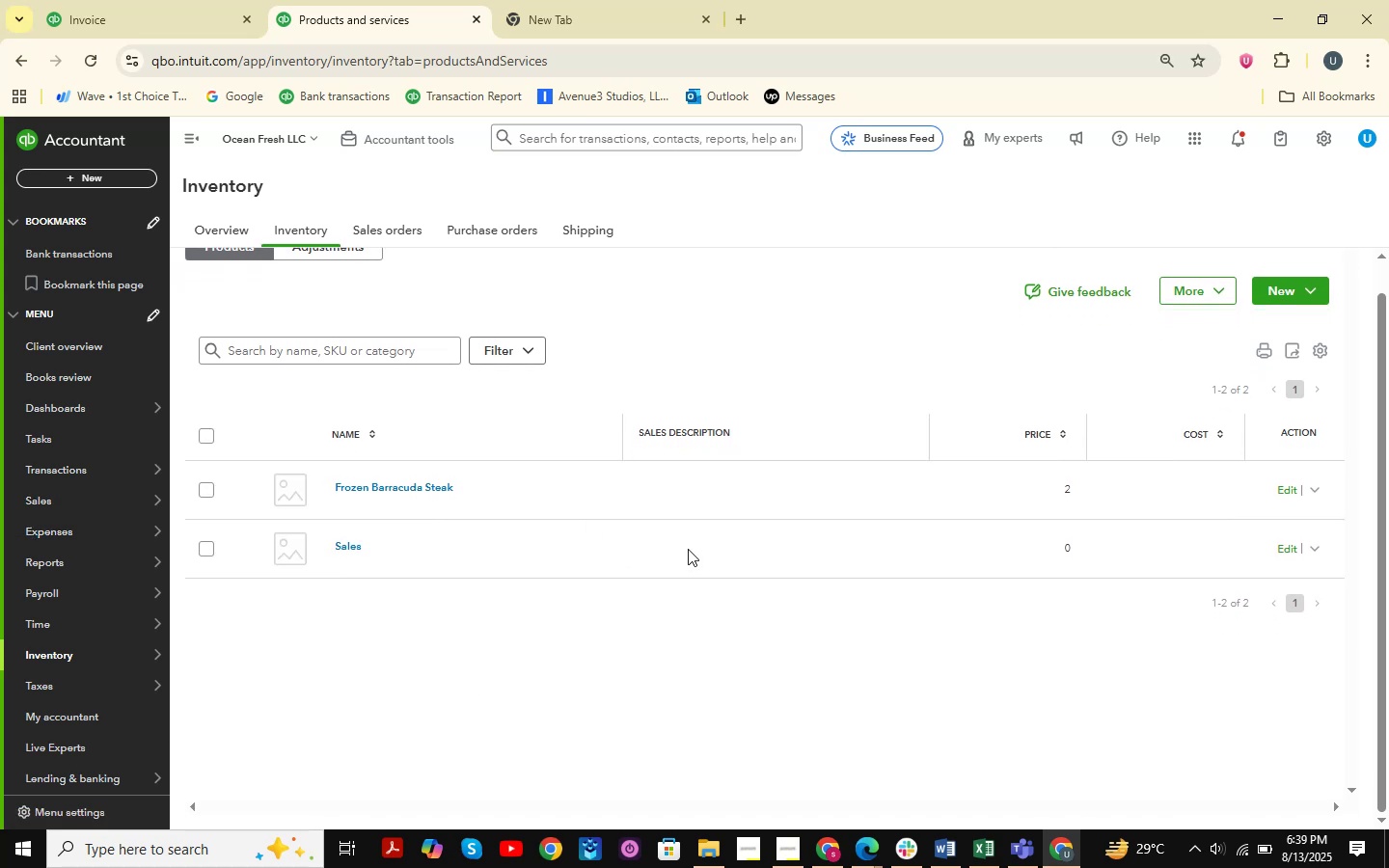 
scroll: coordinate [688, 549], scroll_direction: up, amount: 3.0
 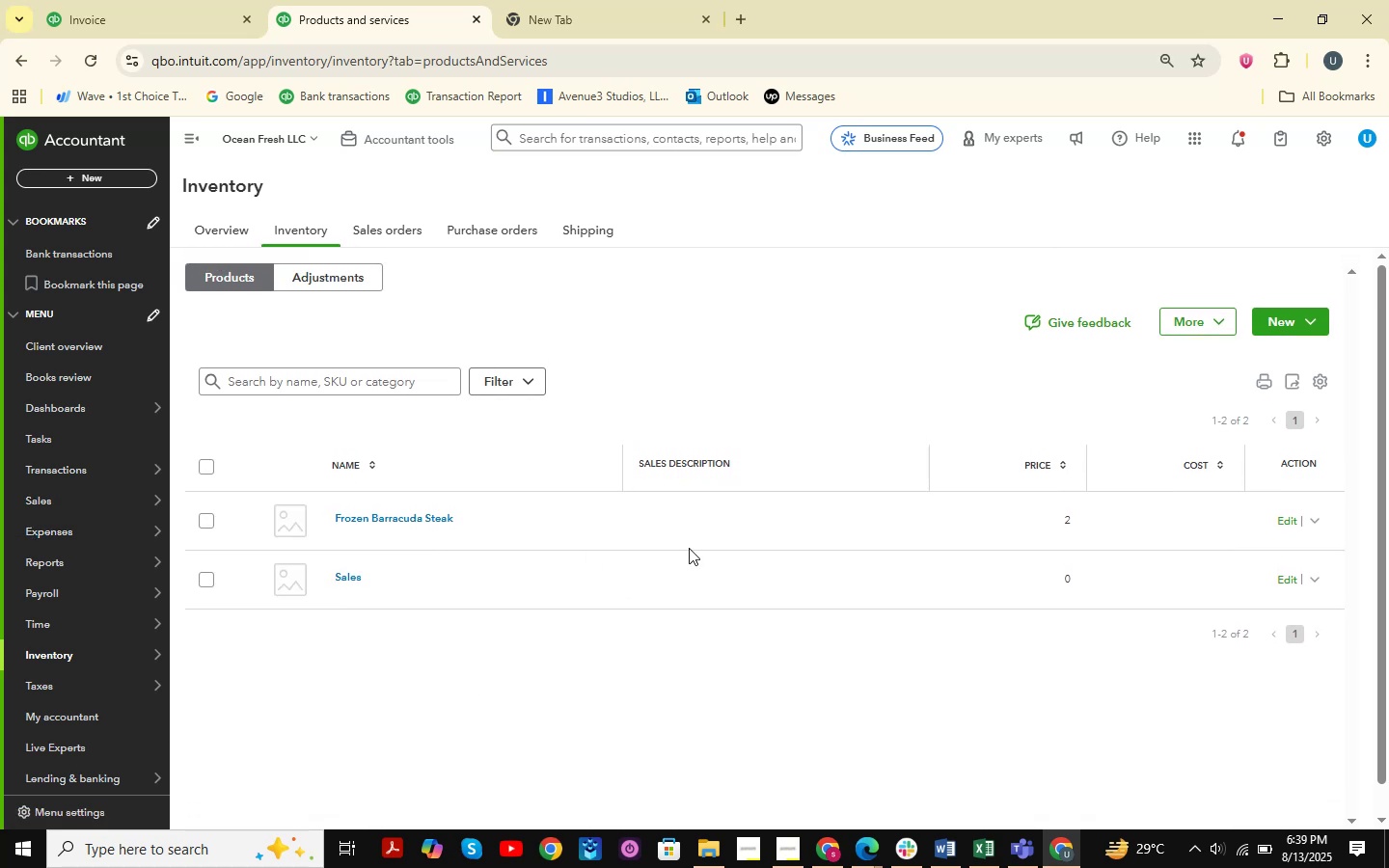 
scroll: coordinate [689, 548], scroll_direction: down, amount: 2.0
 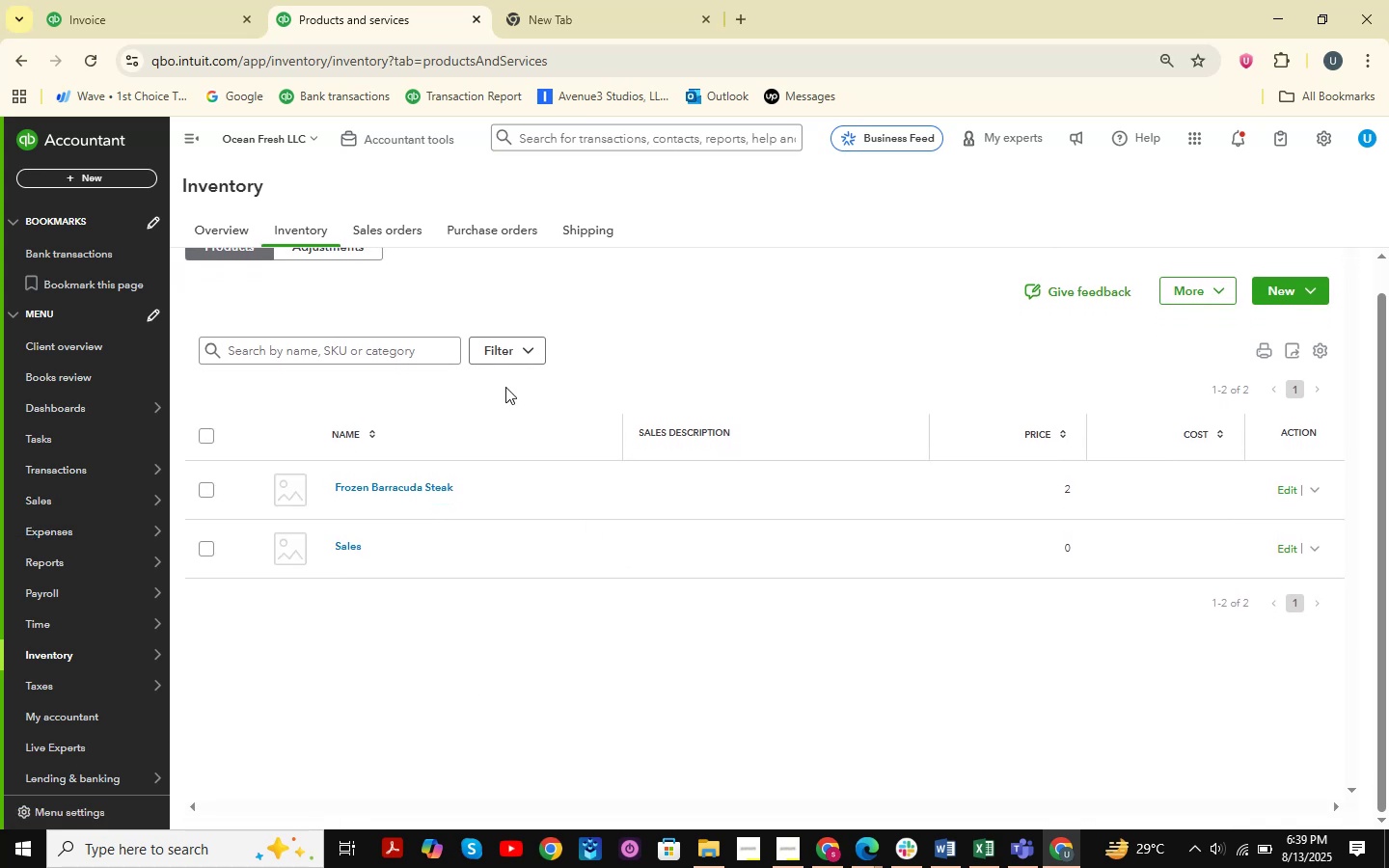 
scroll: coordinate [583, 479], scroll_direction: up, amount: 3.0
 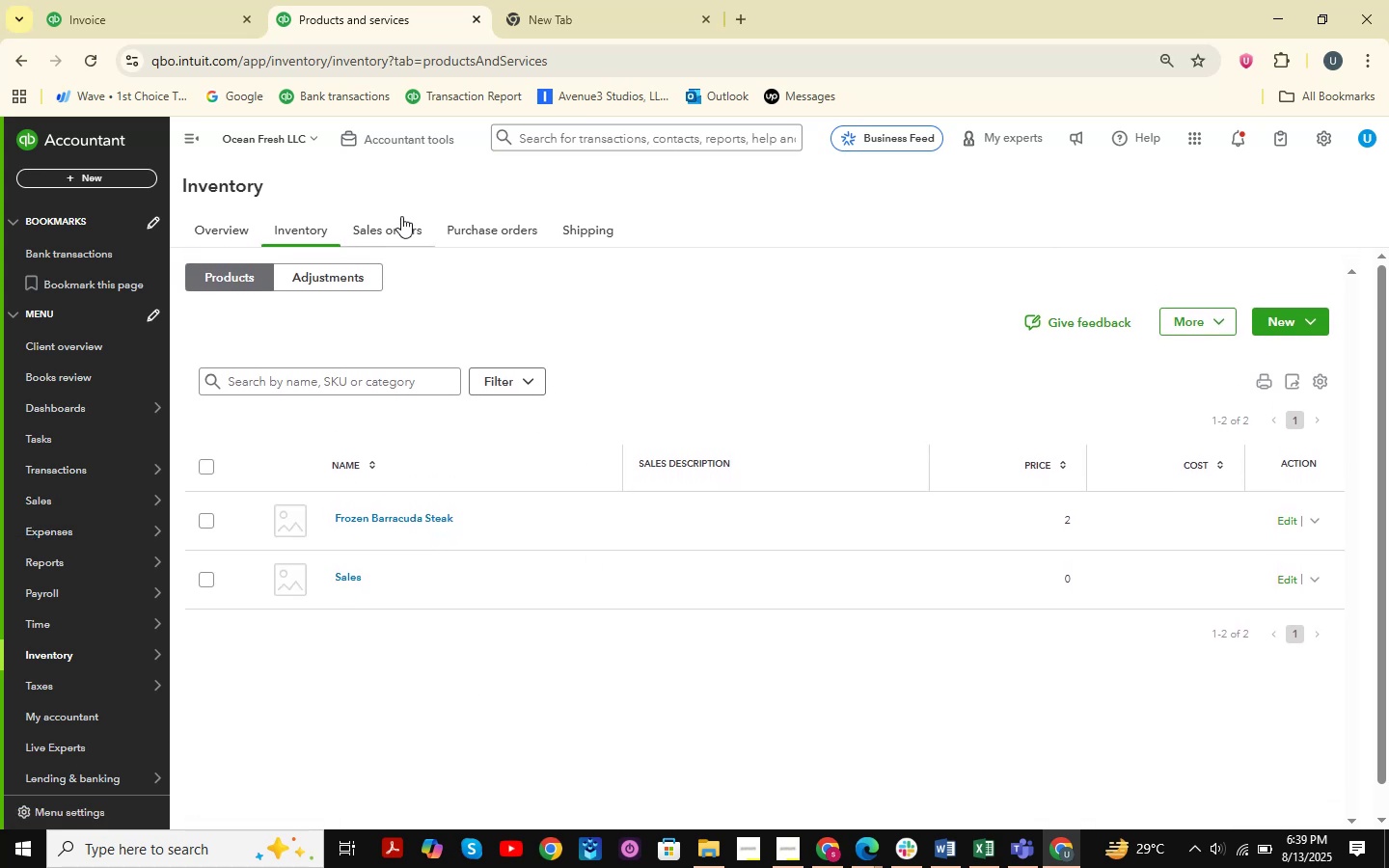 
left_click([405, 229])
 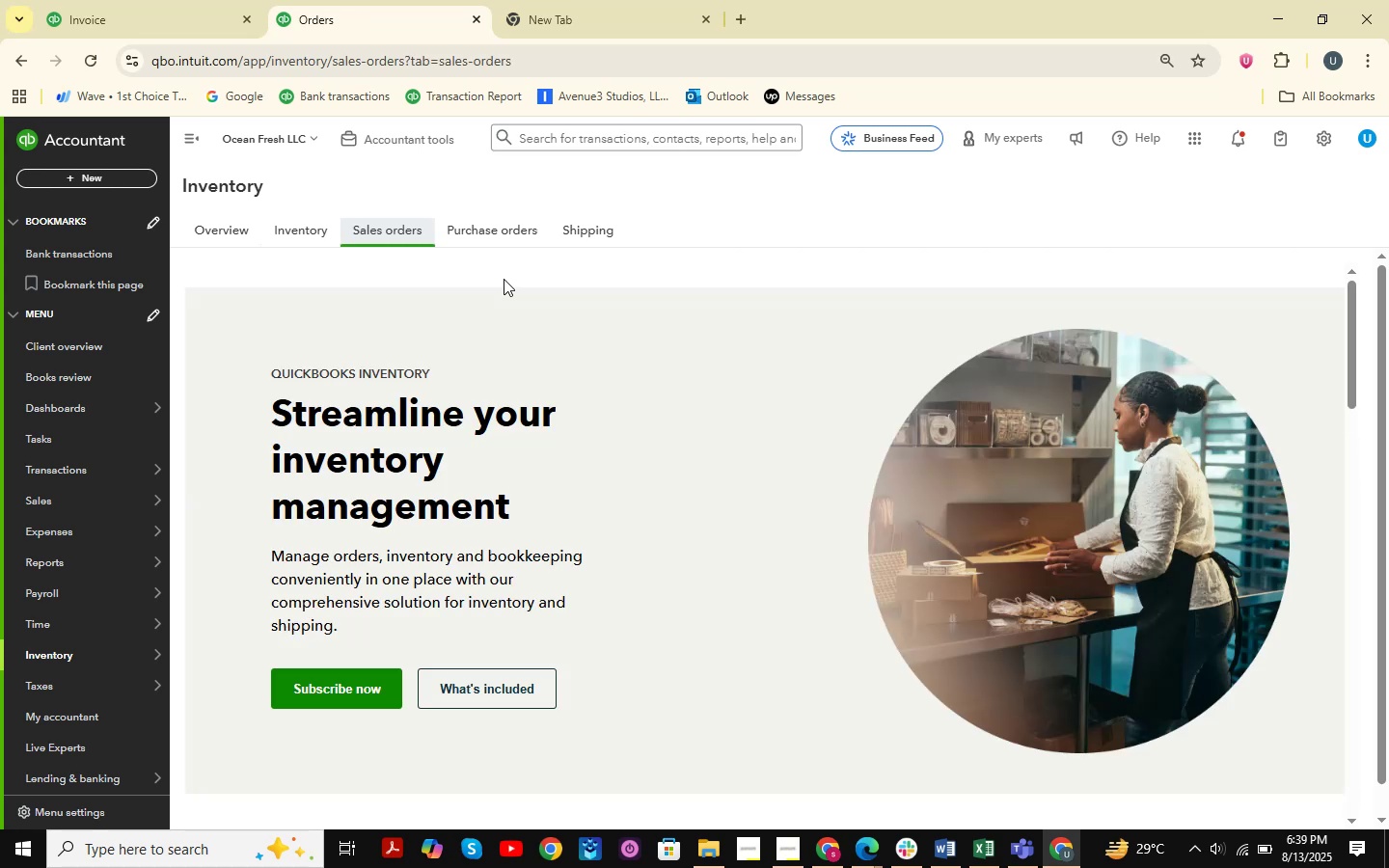 
wait(16.3)
 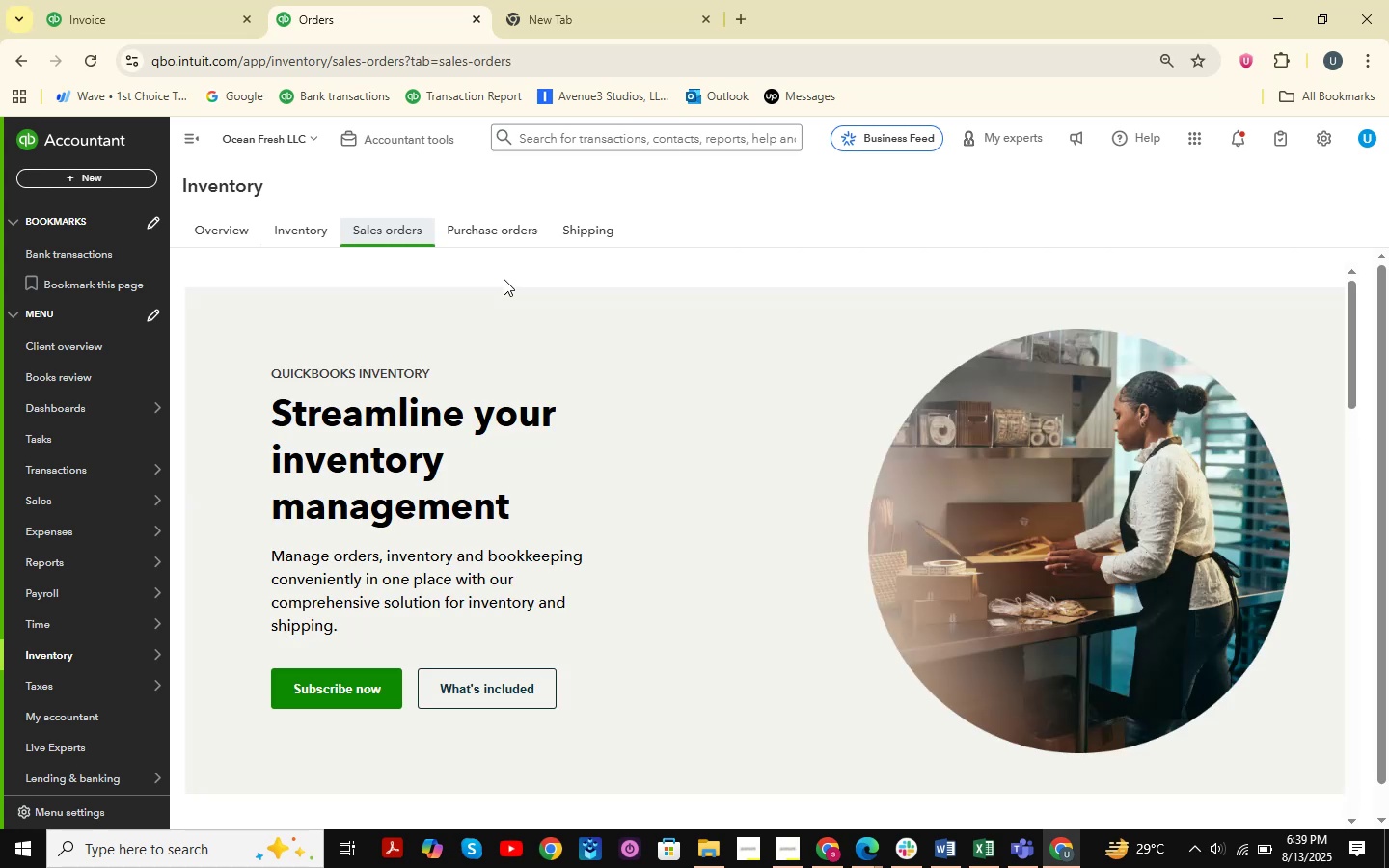 
scroll: coordinate [723, 470], scroll_direction: down, amount: 6.0
 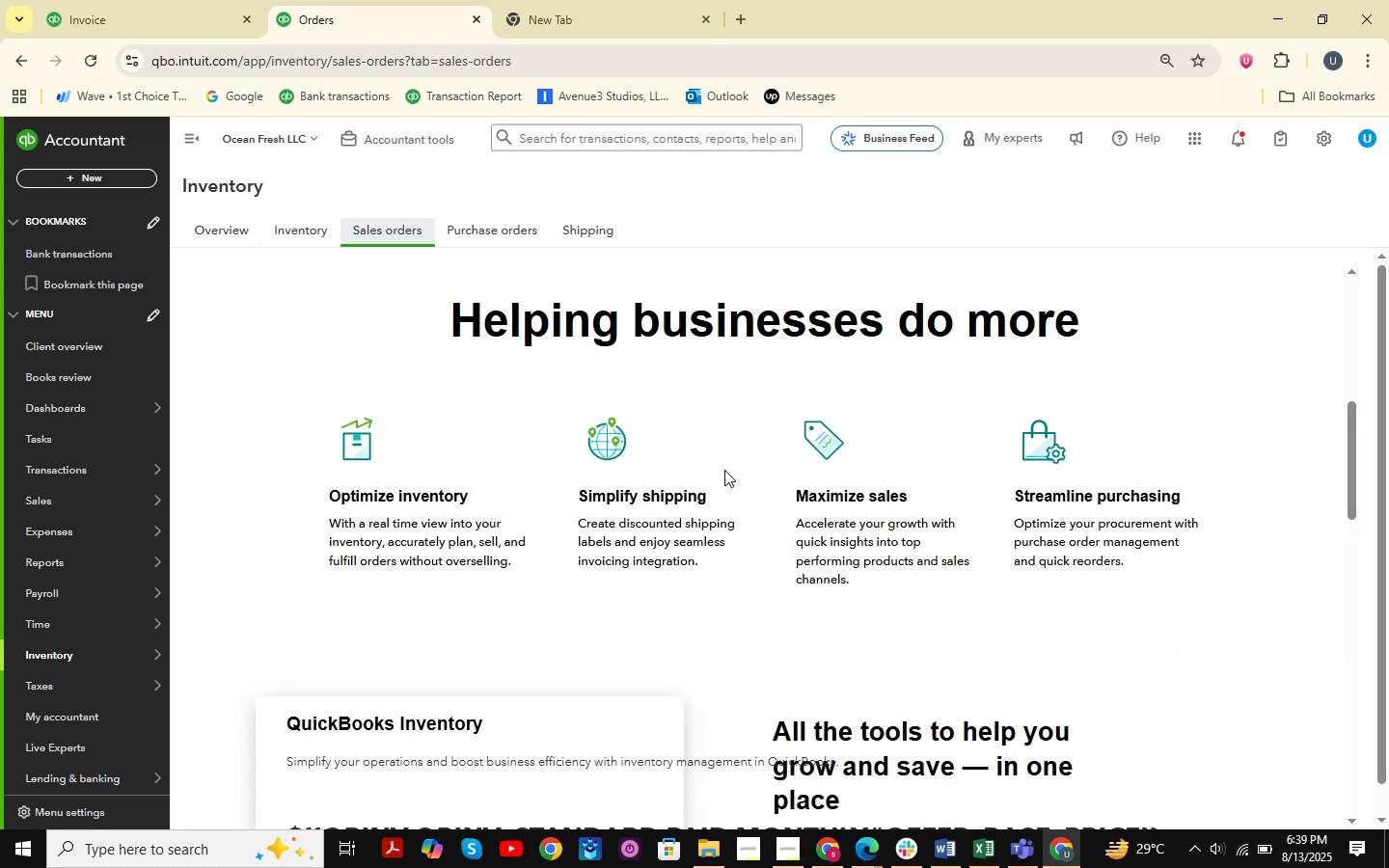 
scroll: coordinate [362, 269], scroll_direction: up, amount: 10.0
 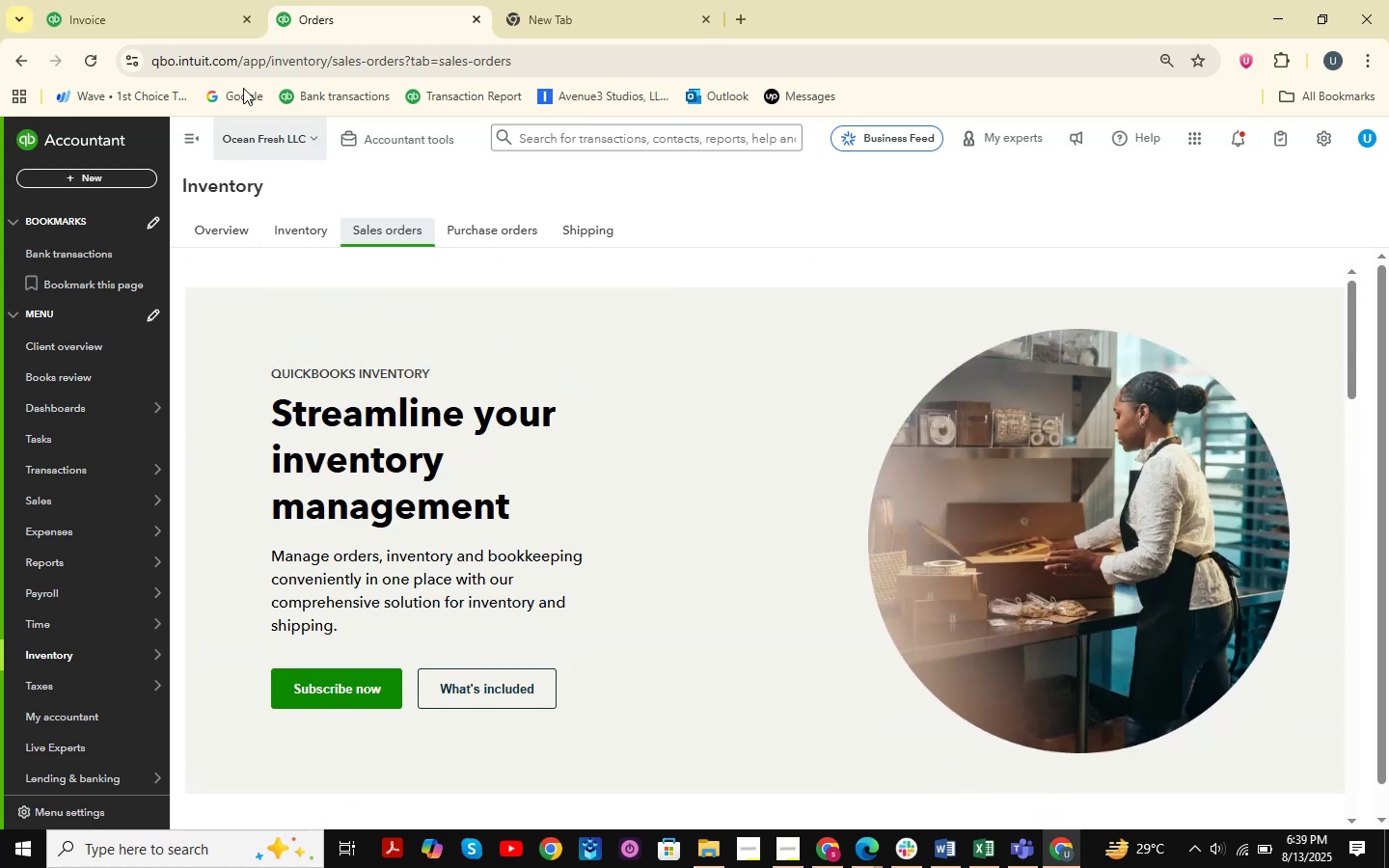 
left_click([181, 0])
 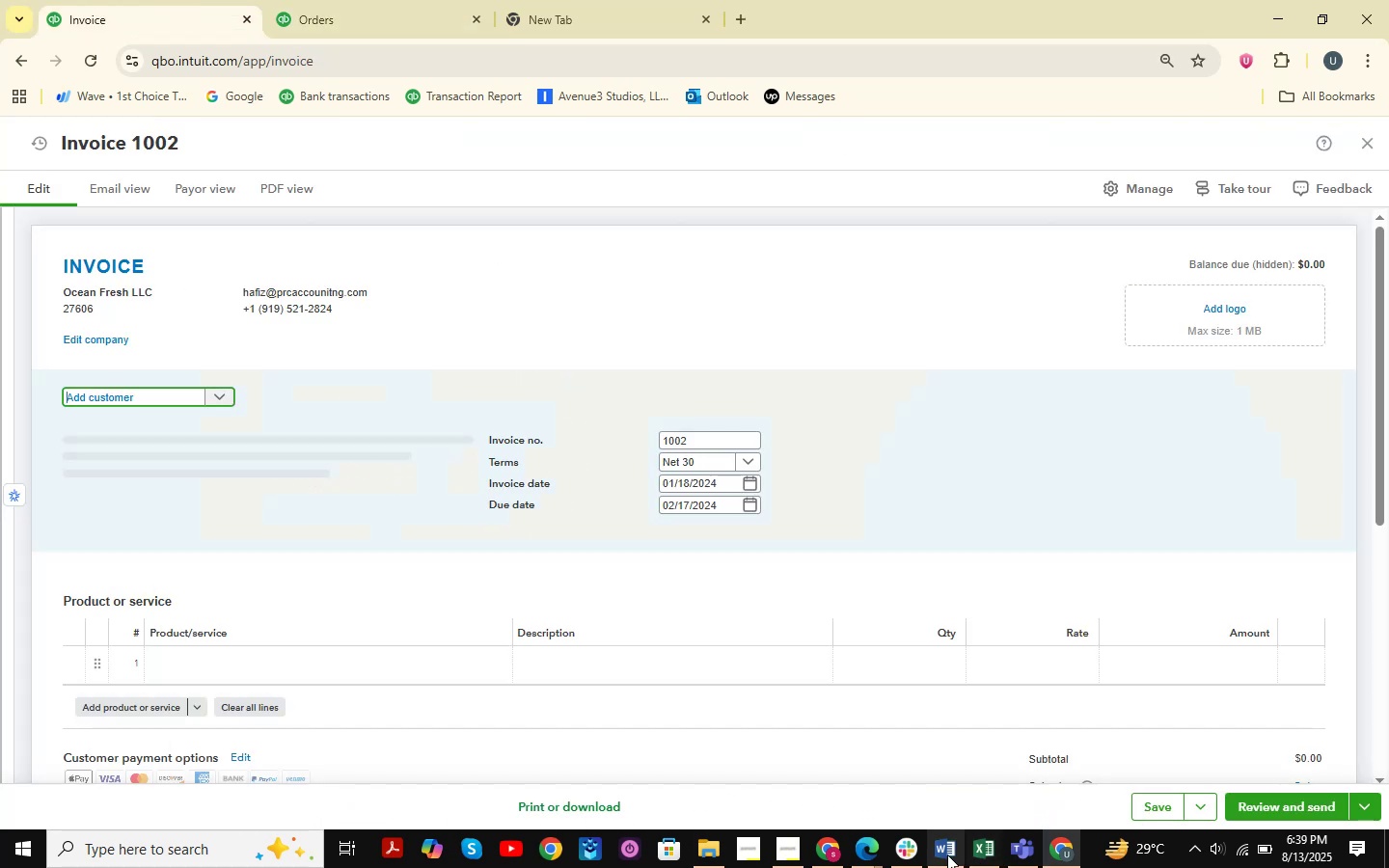 
left_click([876, 850])
 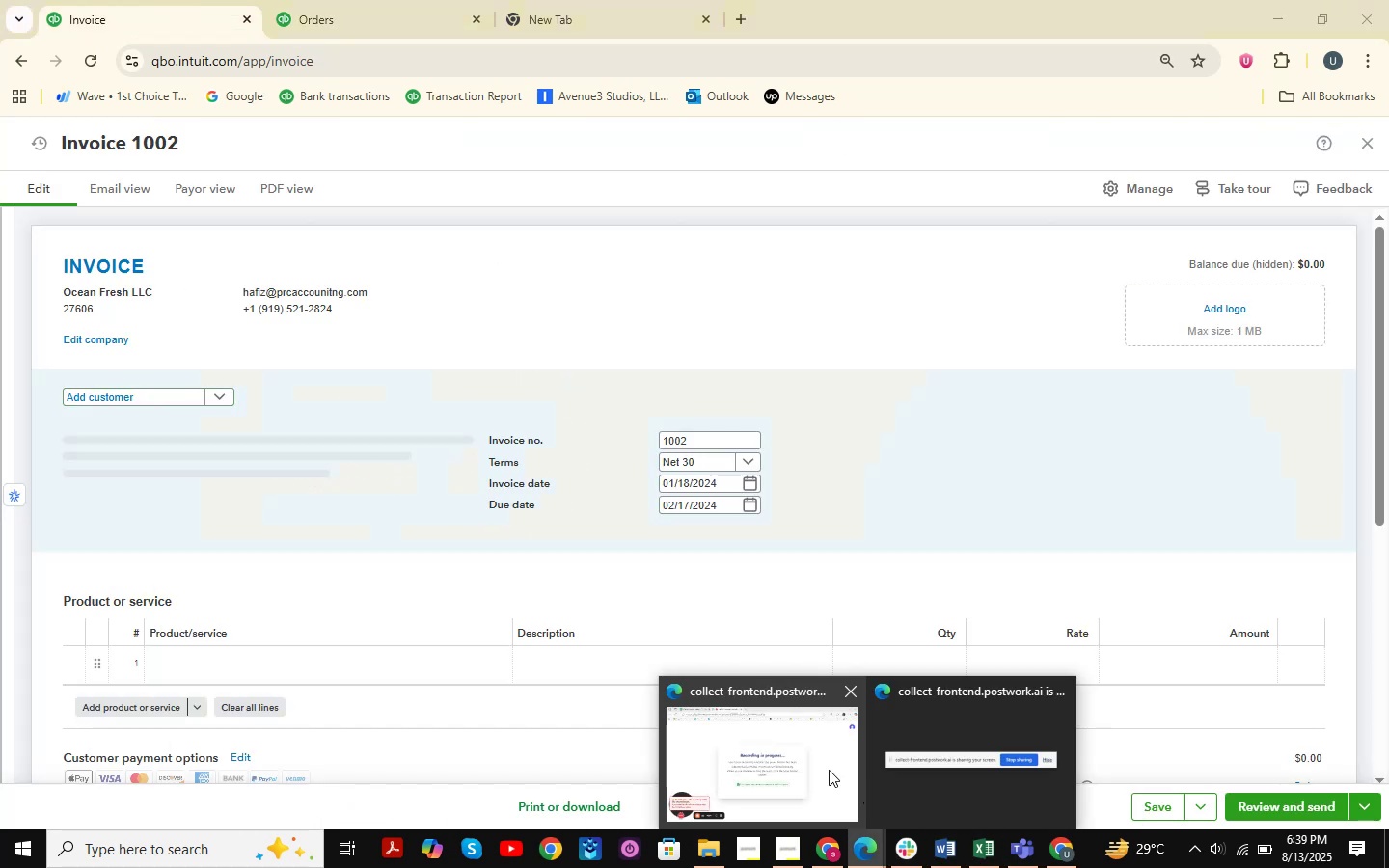 
left_click([788, 751])
 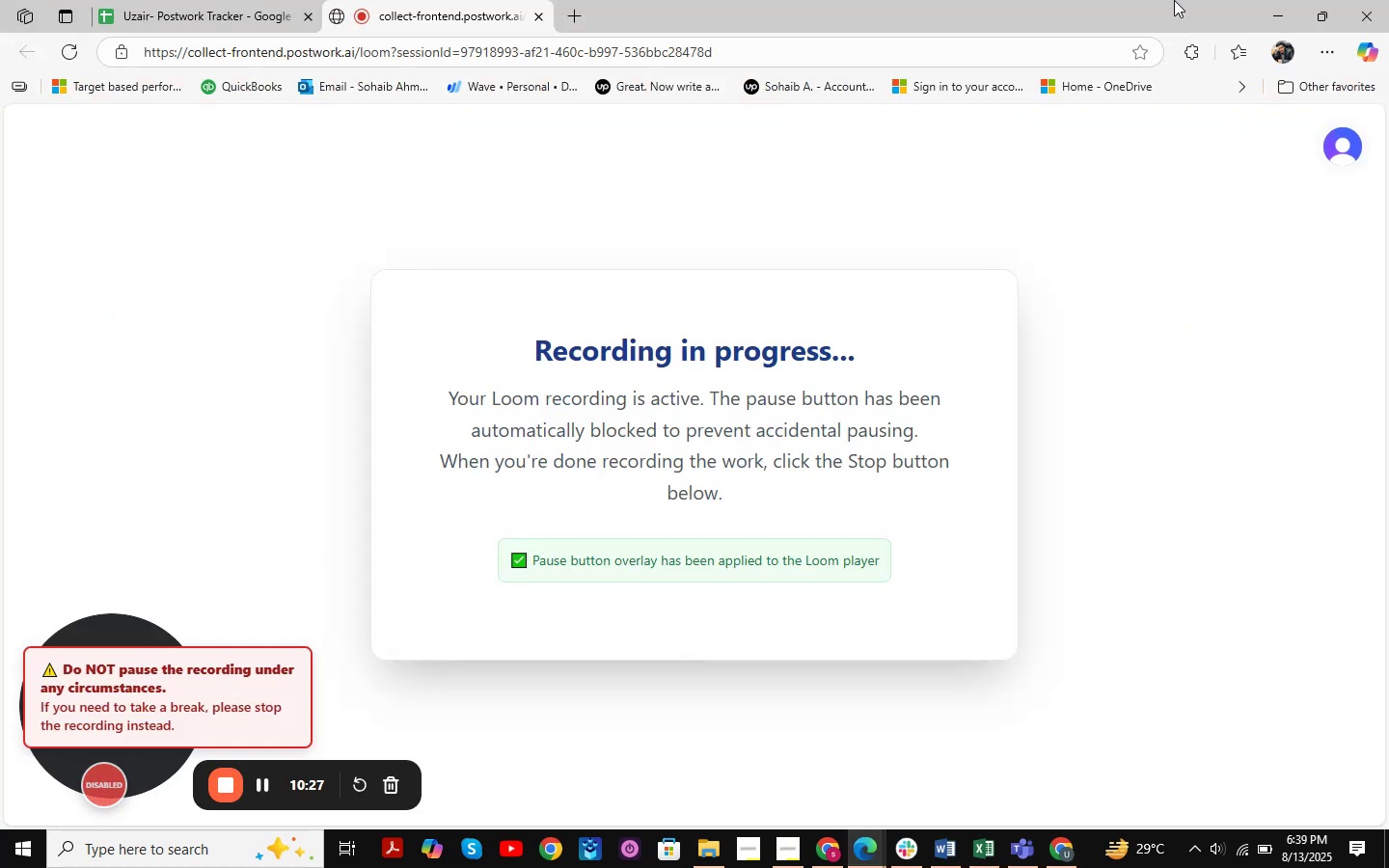 
left_click([1266, 0])
 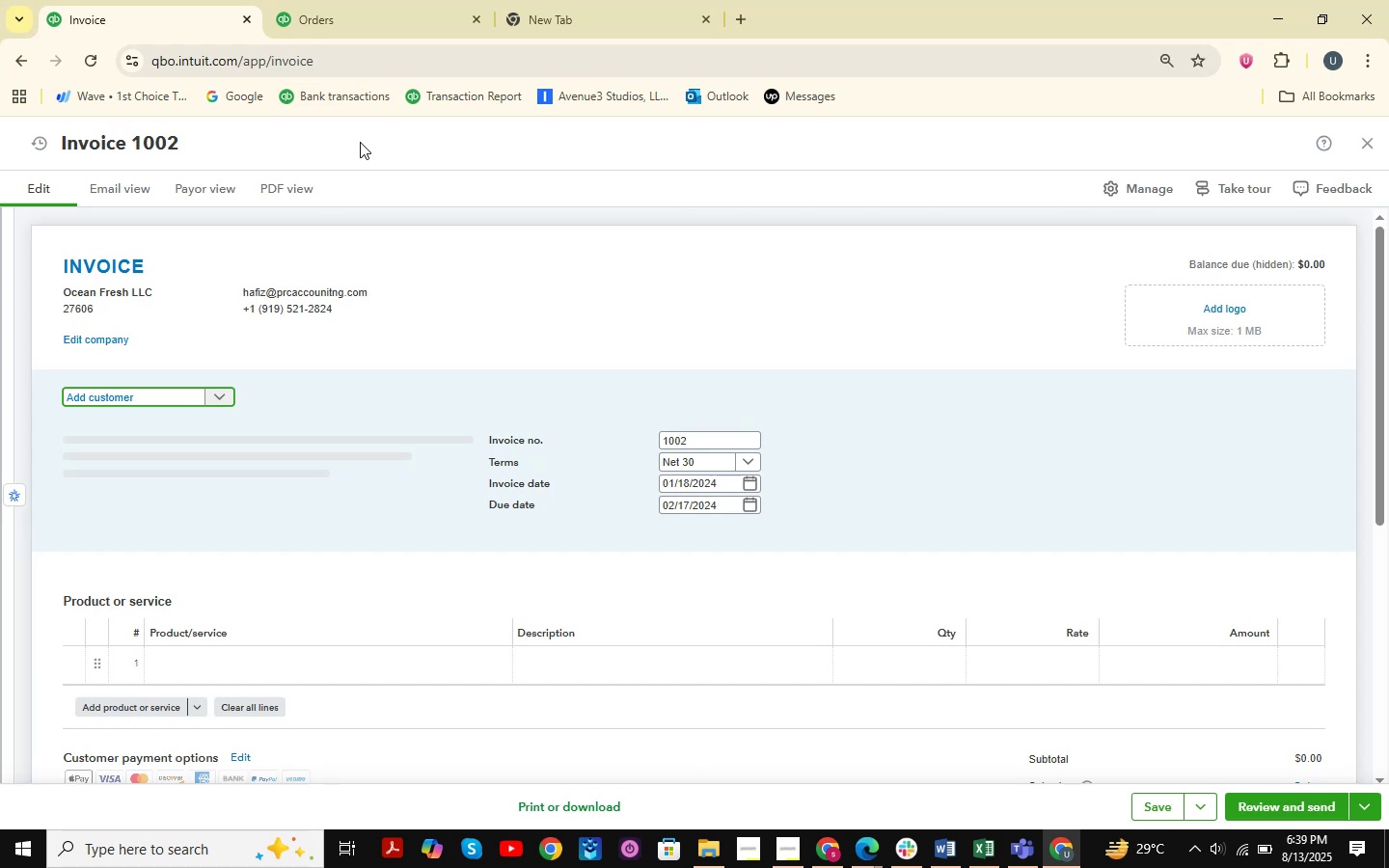 
left_click([316, 0])
 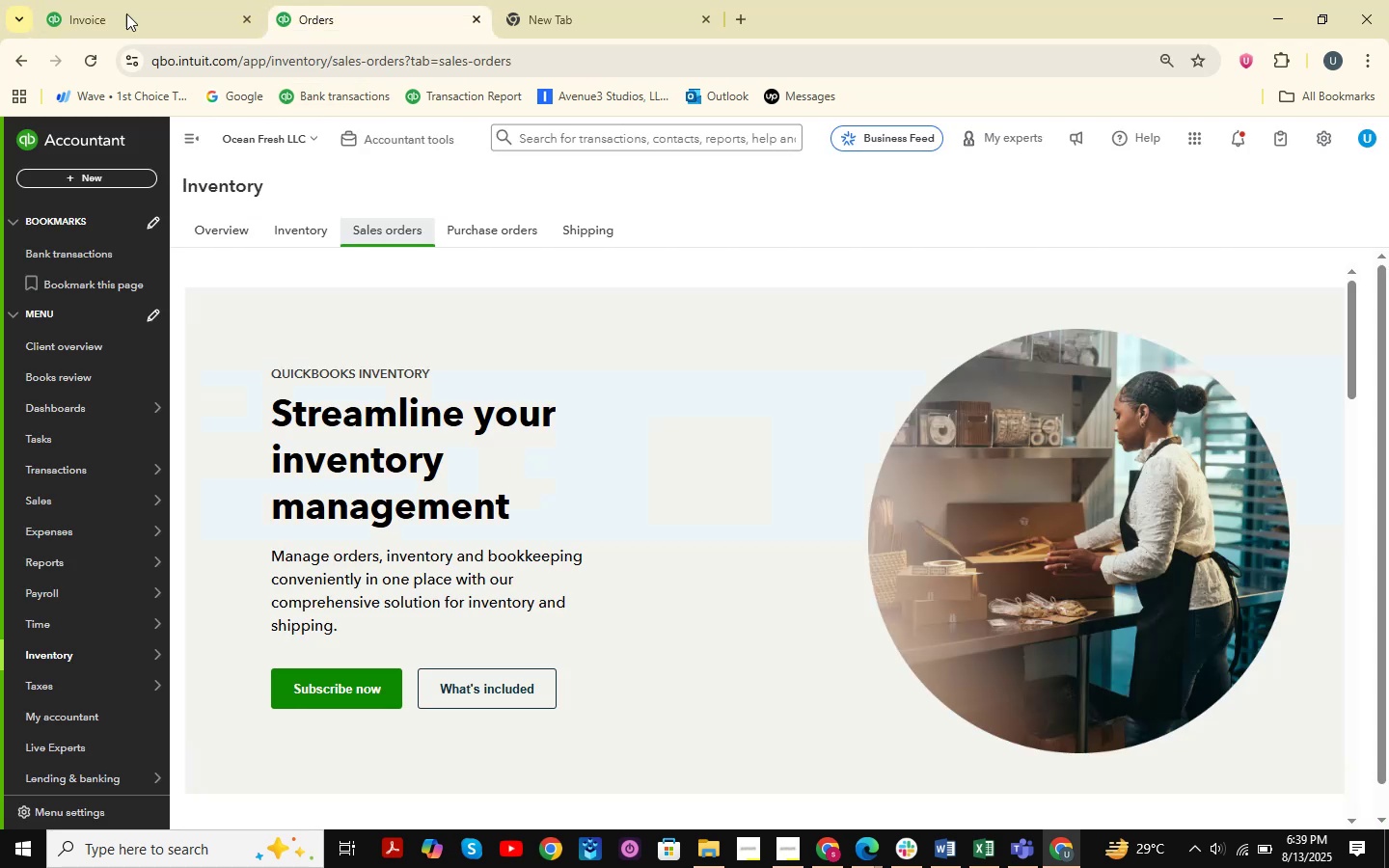 
left_click([126, 9])
 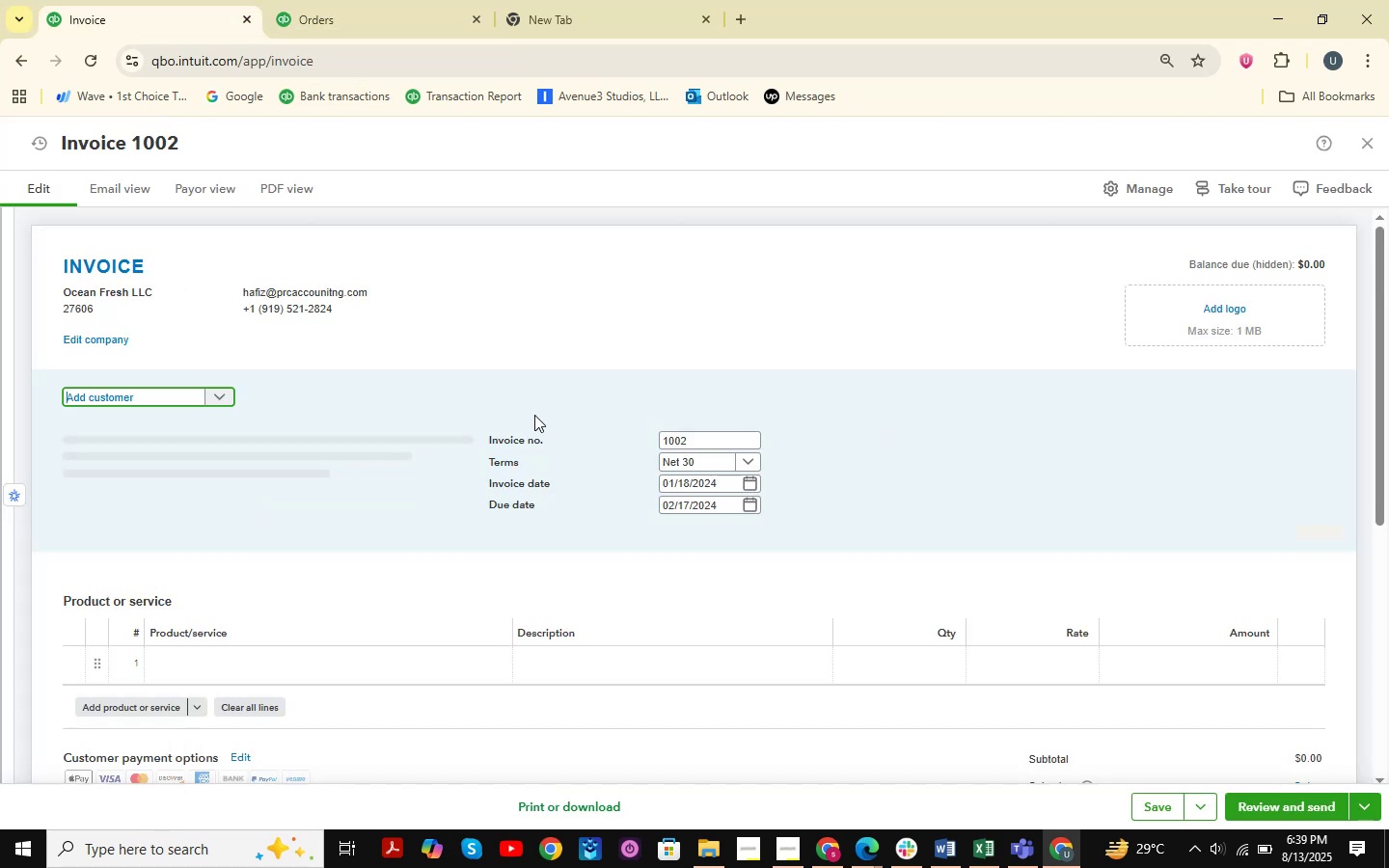 
scroll: coordinate [653, 462], scroll_direction: down, amount: 3.0
 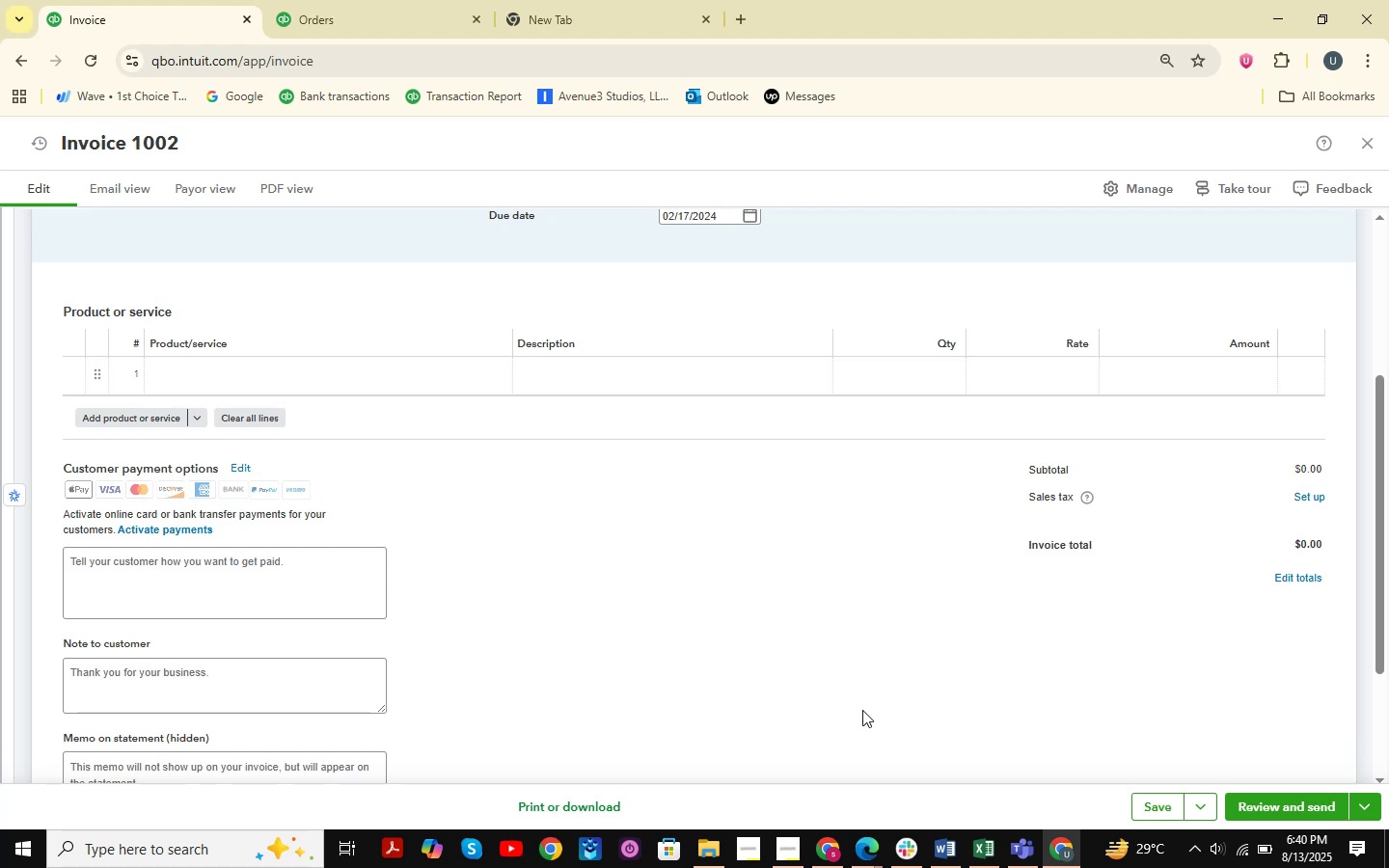 
wait(31.02)
 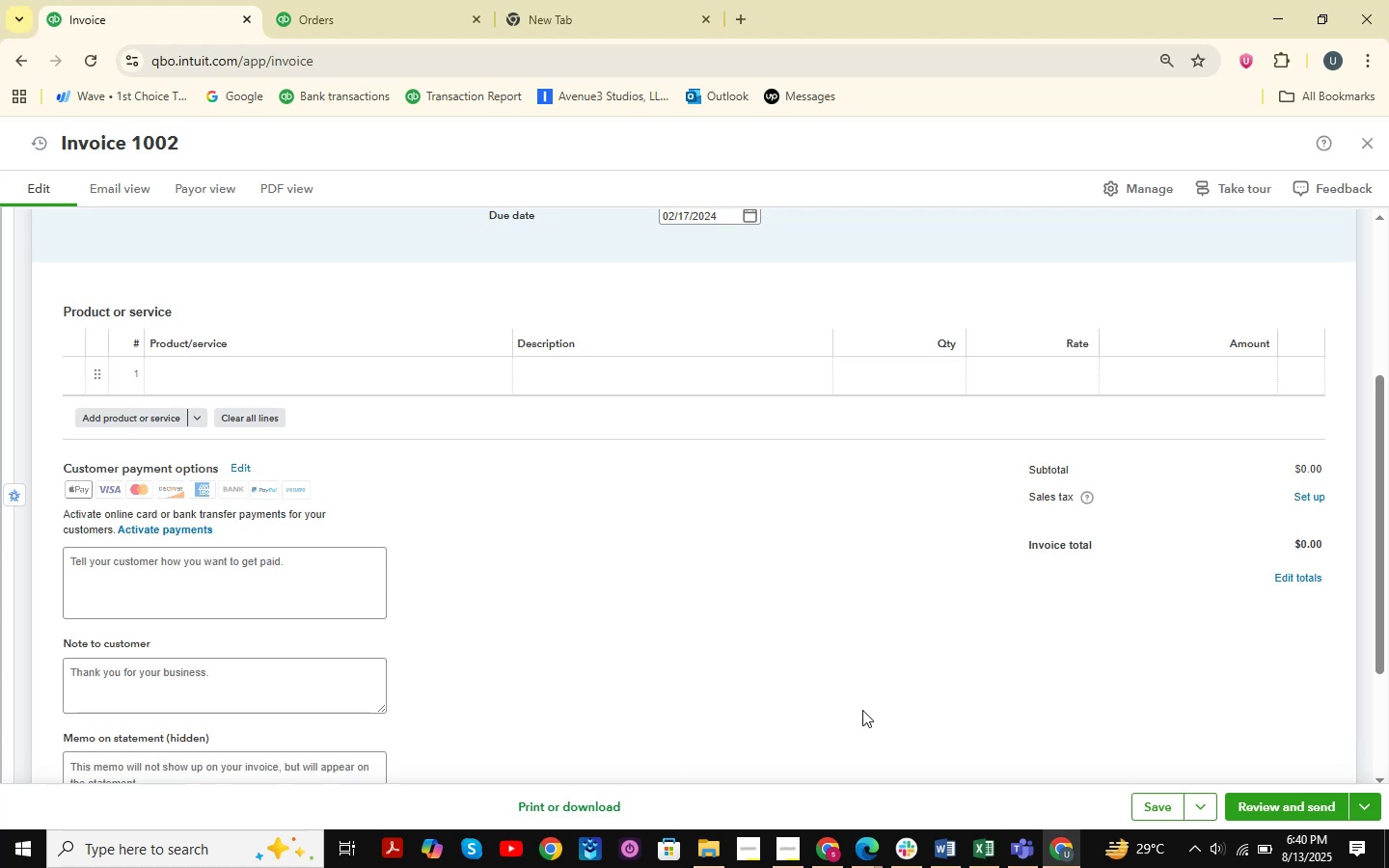 
scroll: coordinate [814, 375], scroll_direction: up, amount: 6.0
 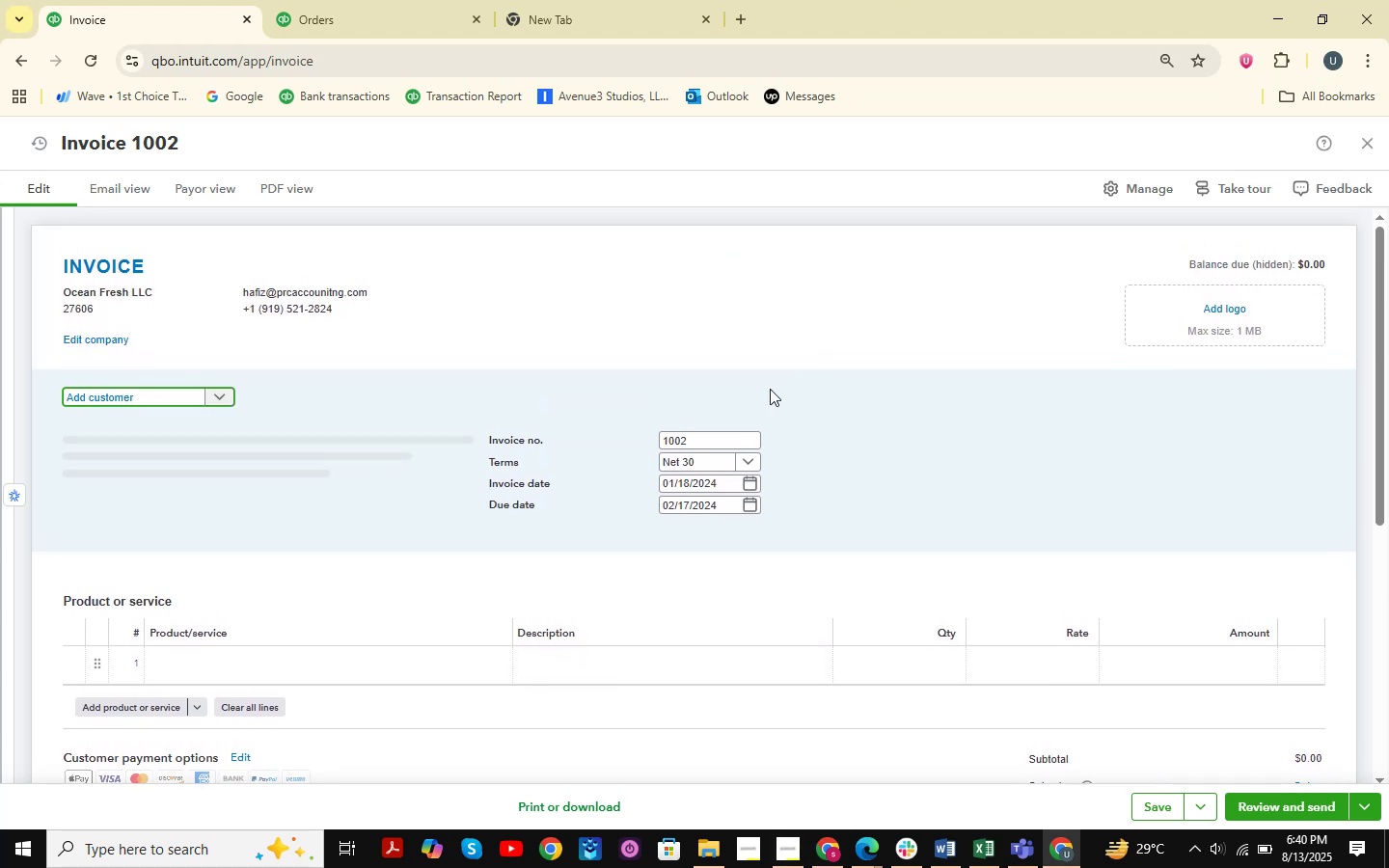 
wait(7.28)
 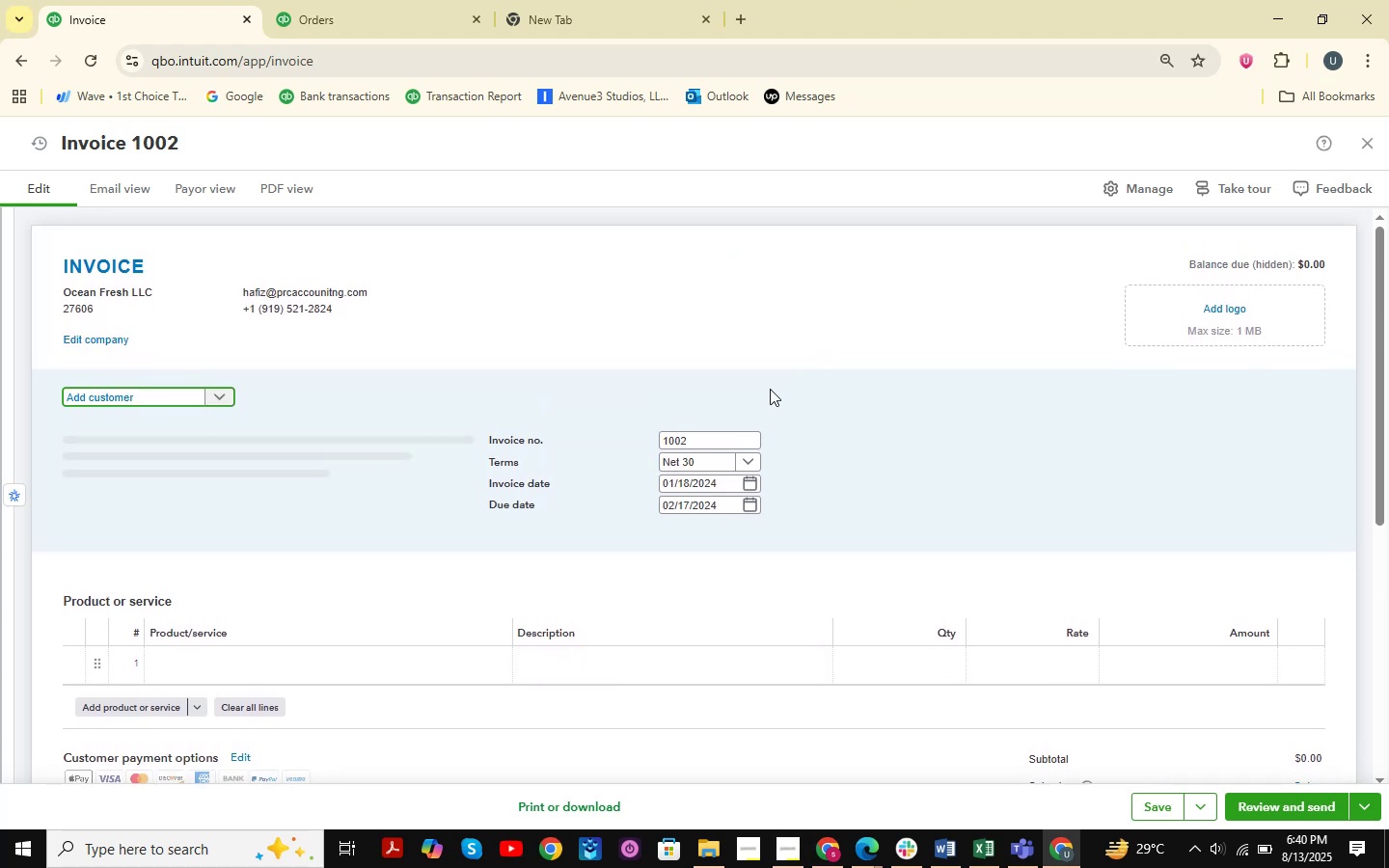 
scroll: coordinate [758, 413], scroll_direction: down, amount: 1.0
 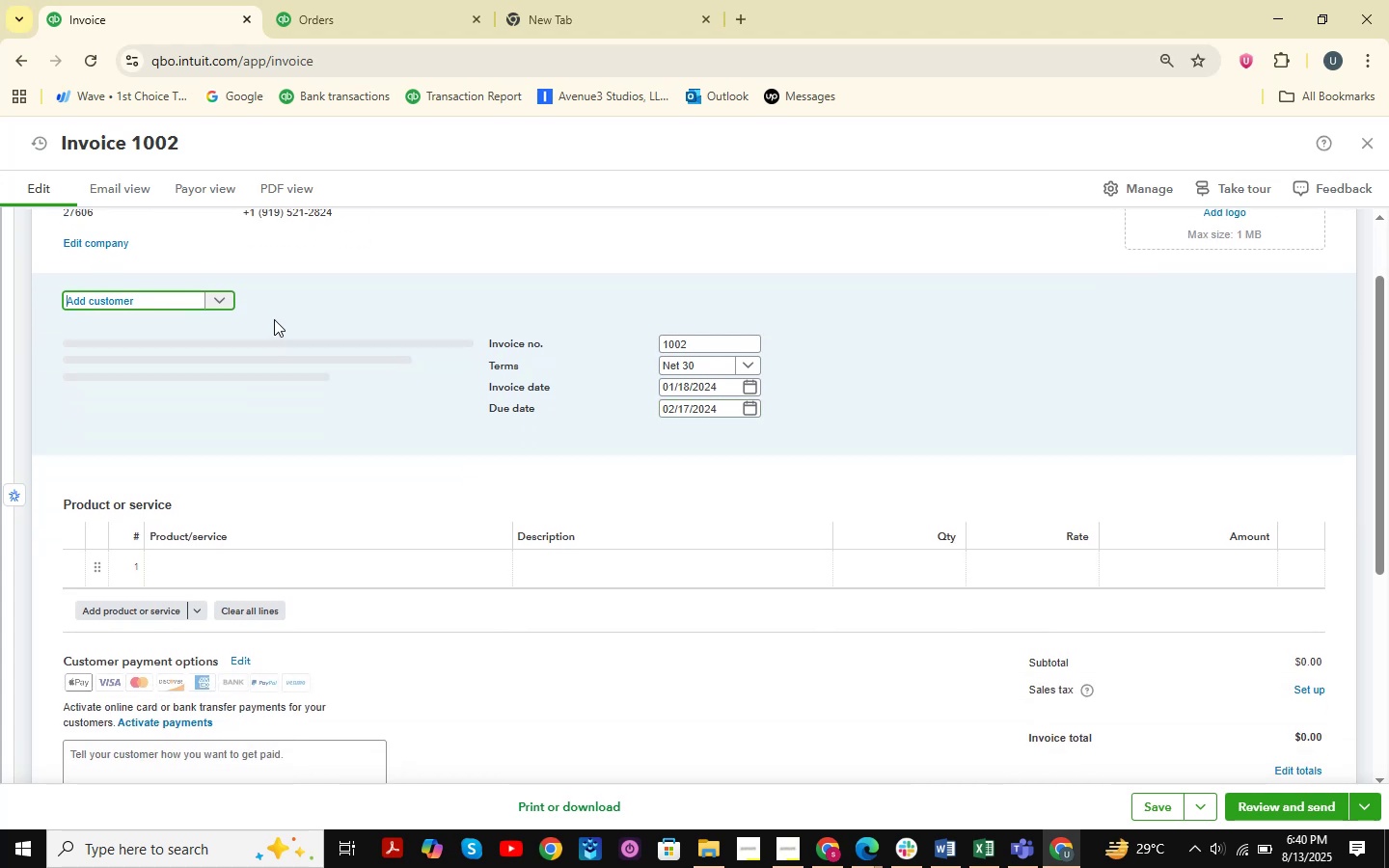 
left_click([183, 295])
 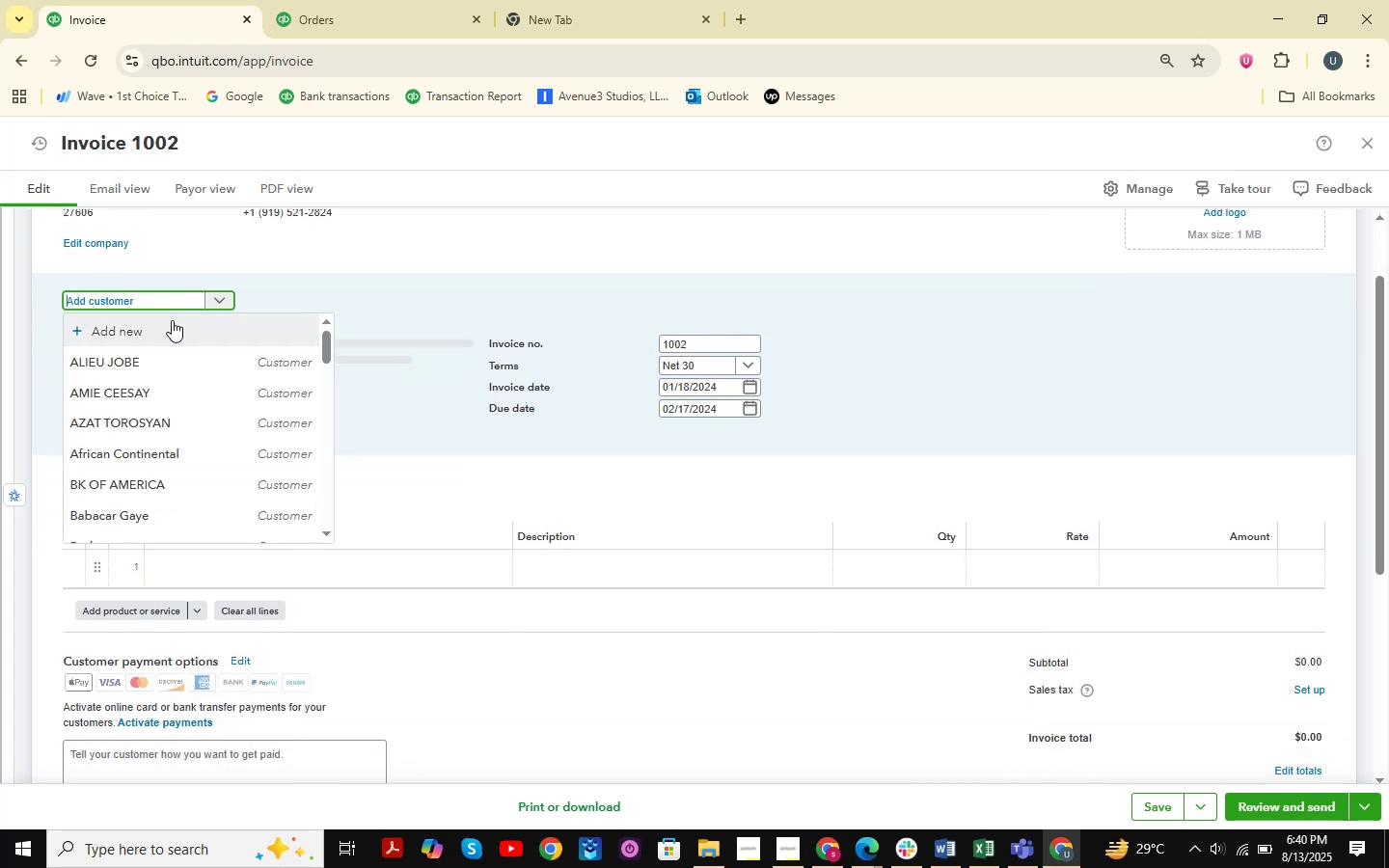 
left_click([163, 328])
 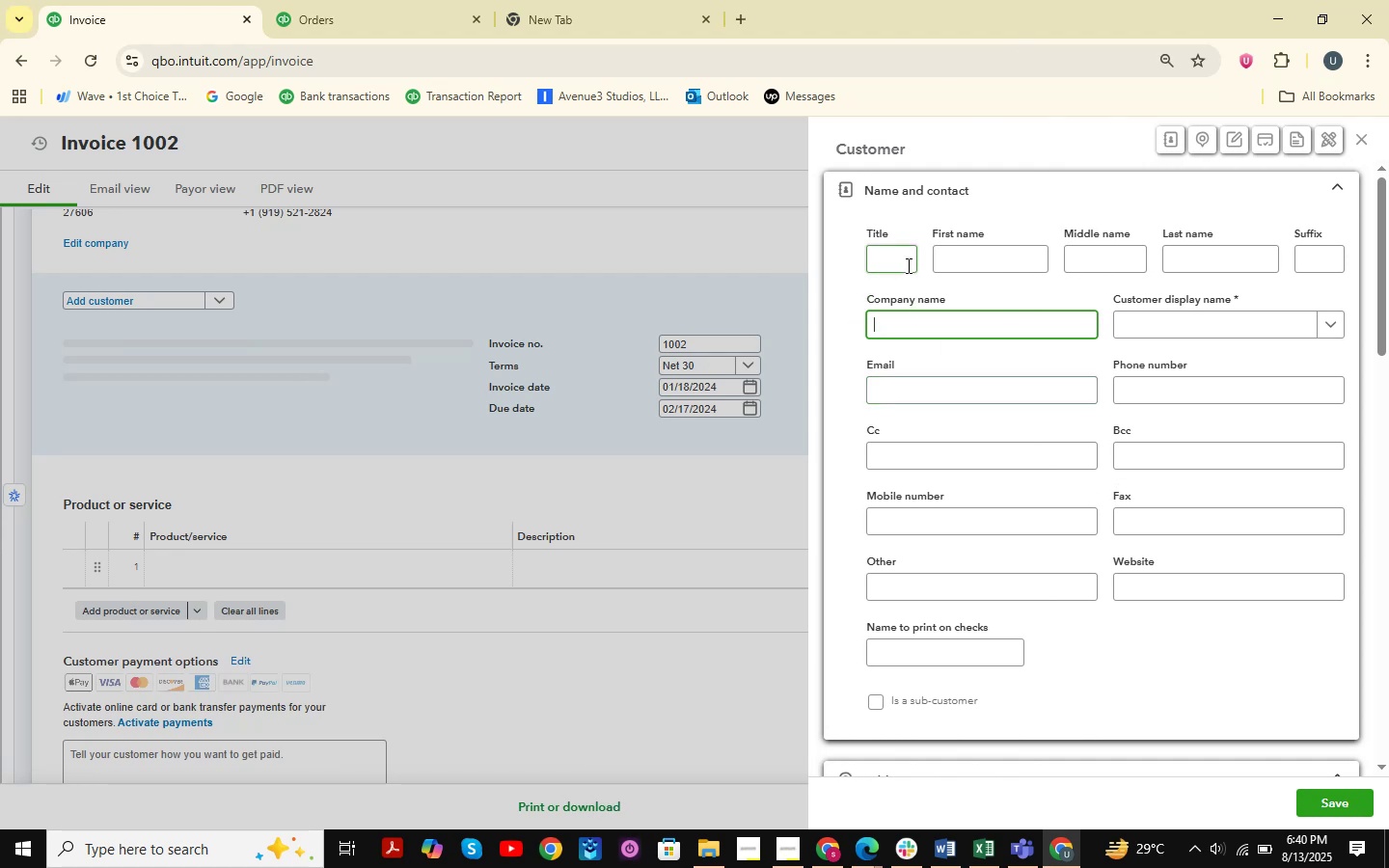 
wait(35.11)
 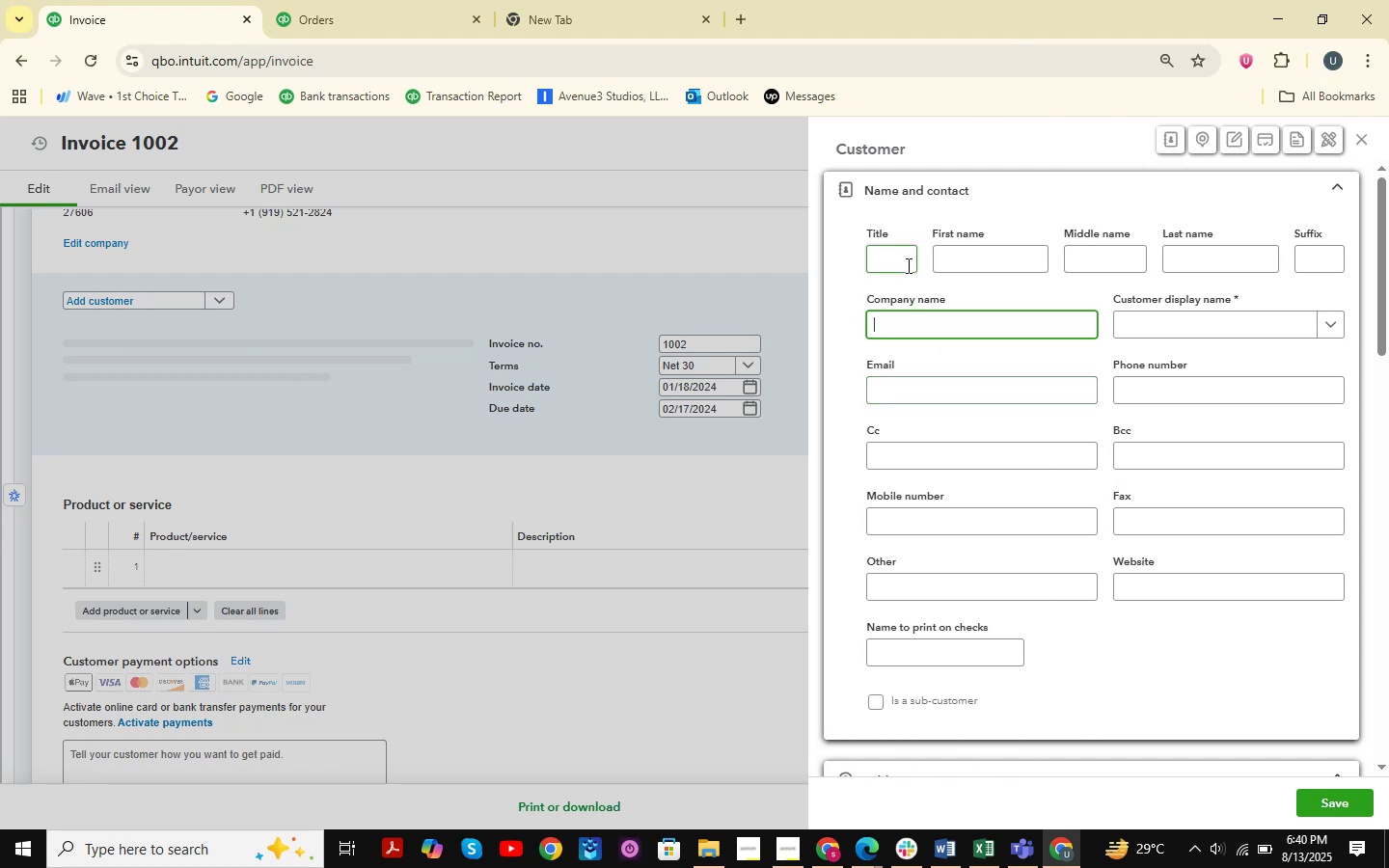 
double_click([979, 267])
 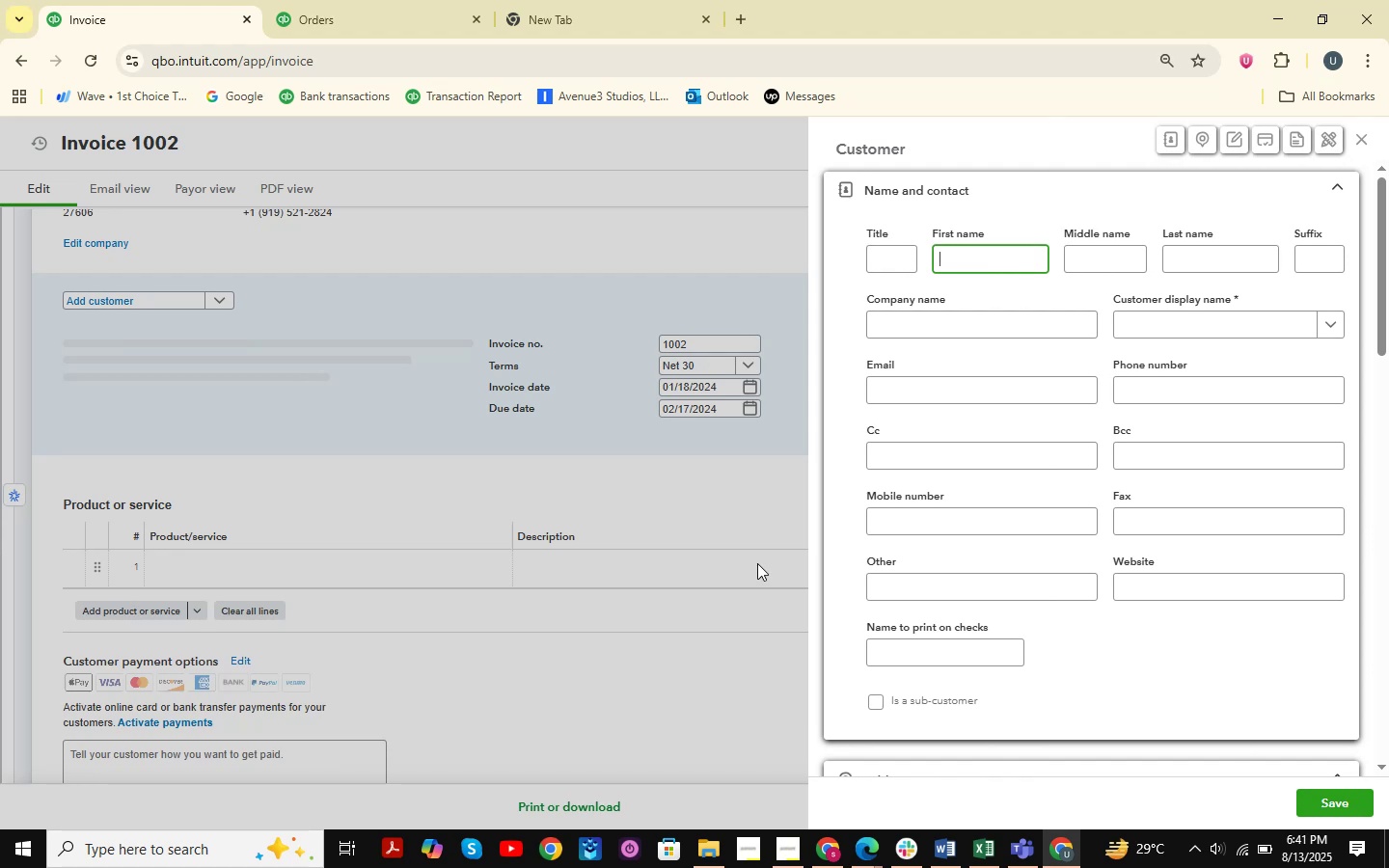 
wait(9.44)
 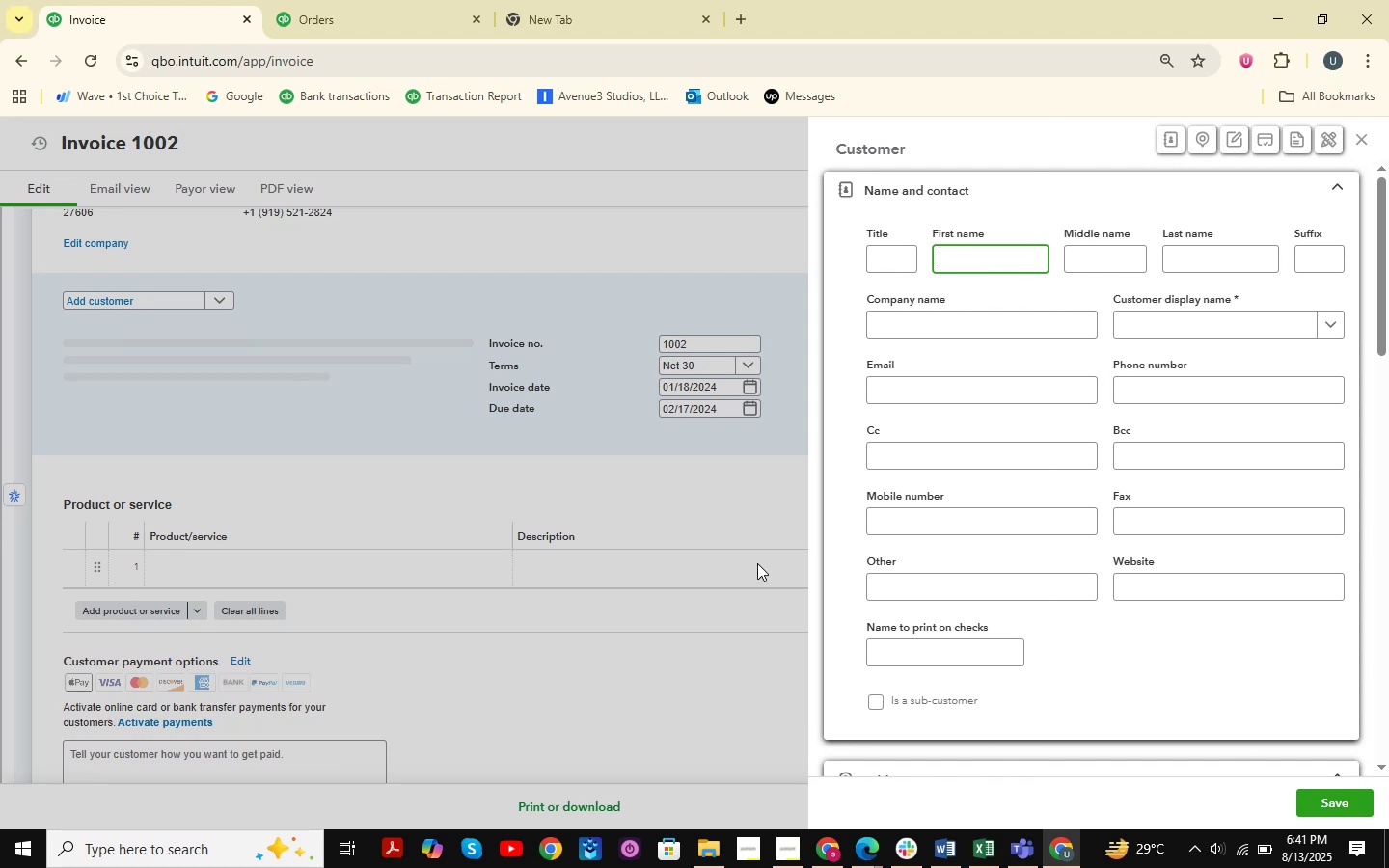 
left_click([903, 263])
 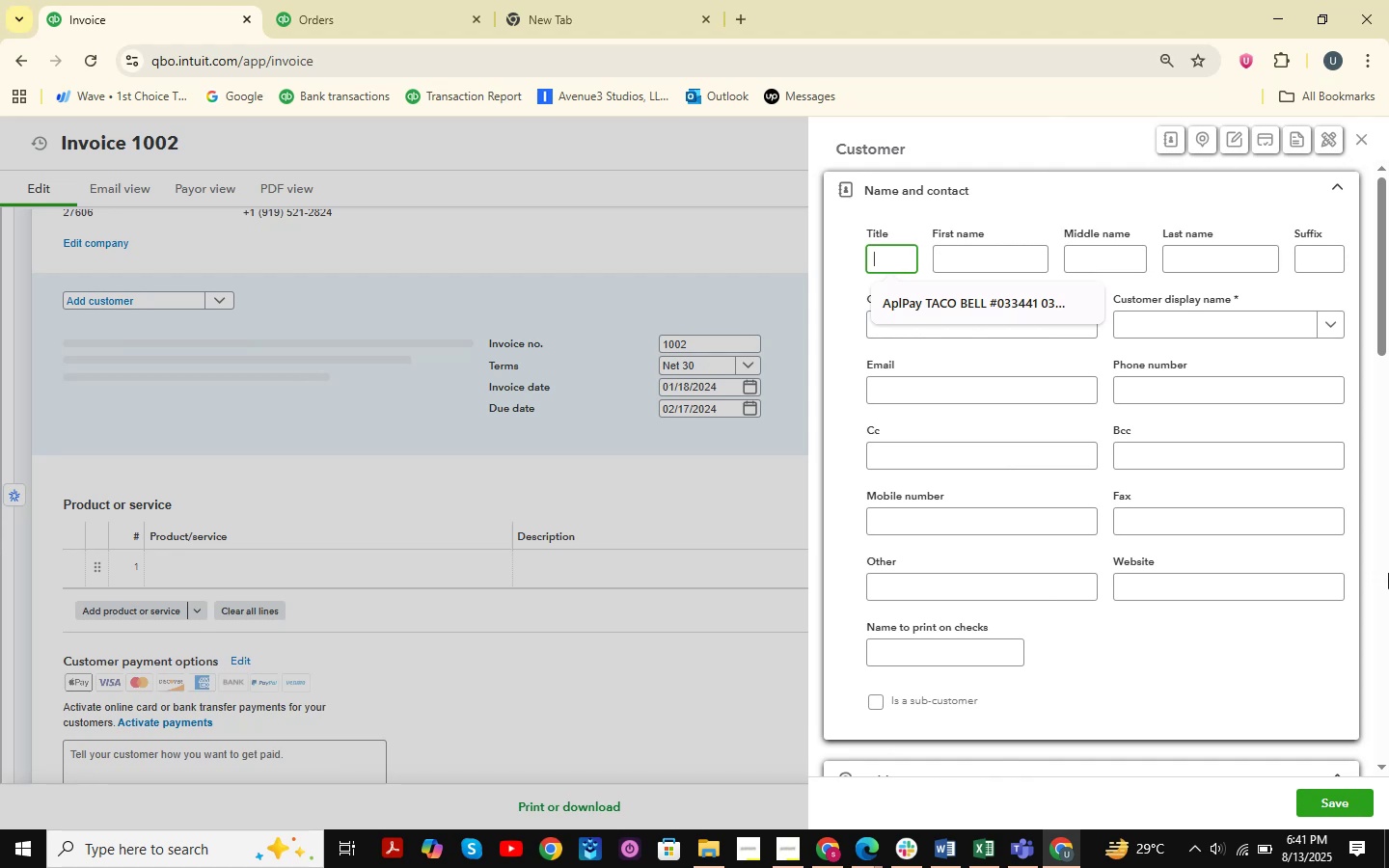 
type(Mohamed )
 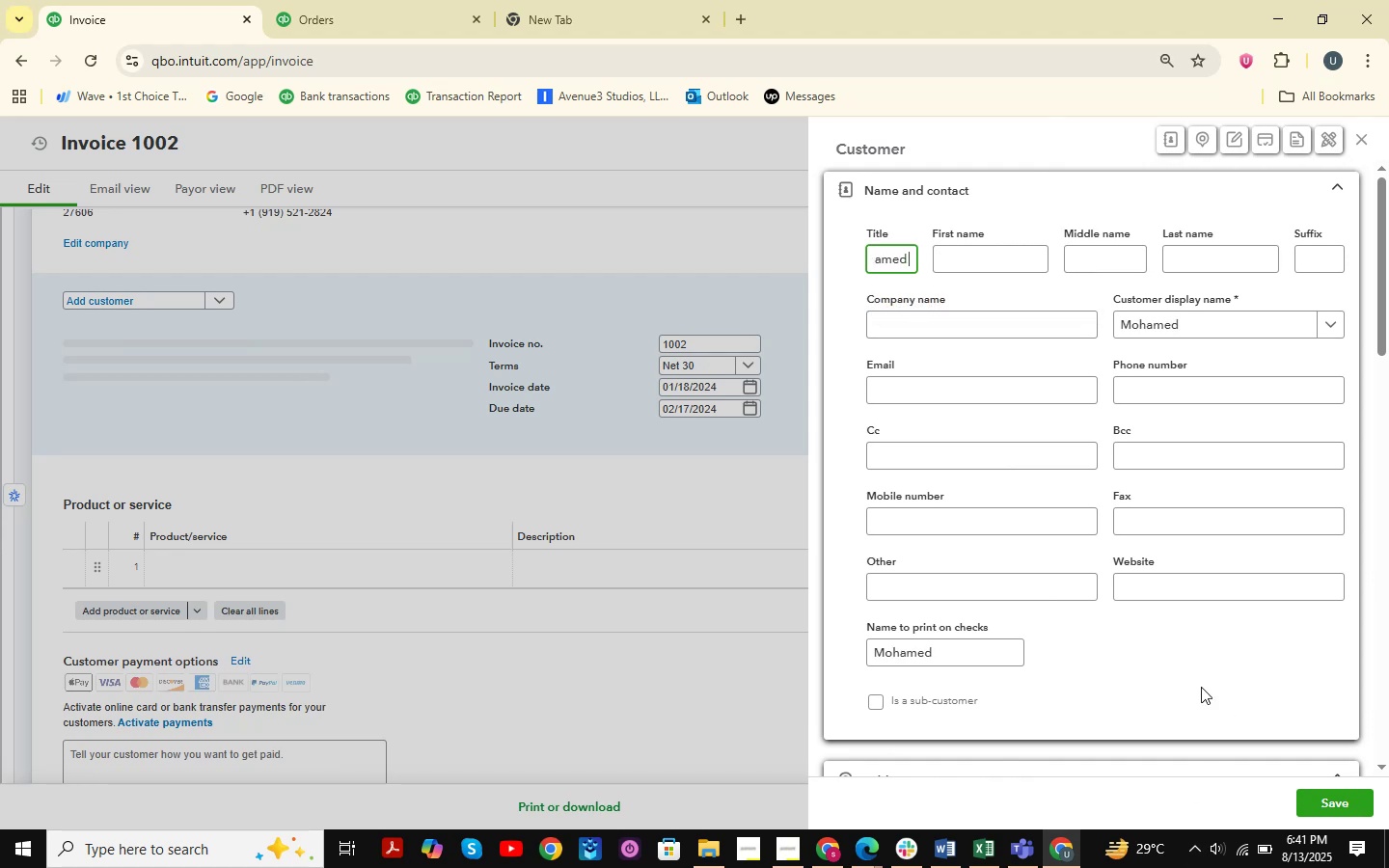 
left_click([982, 252])
 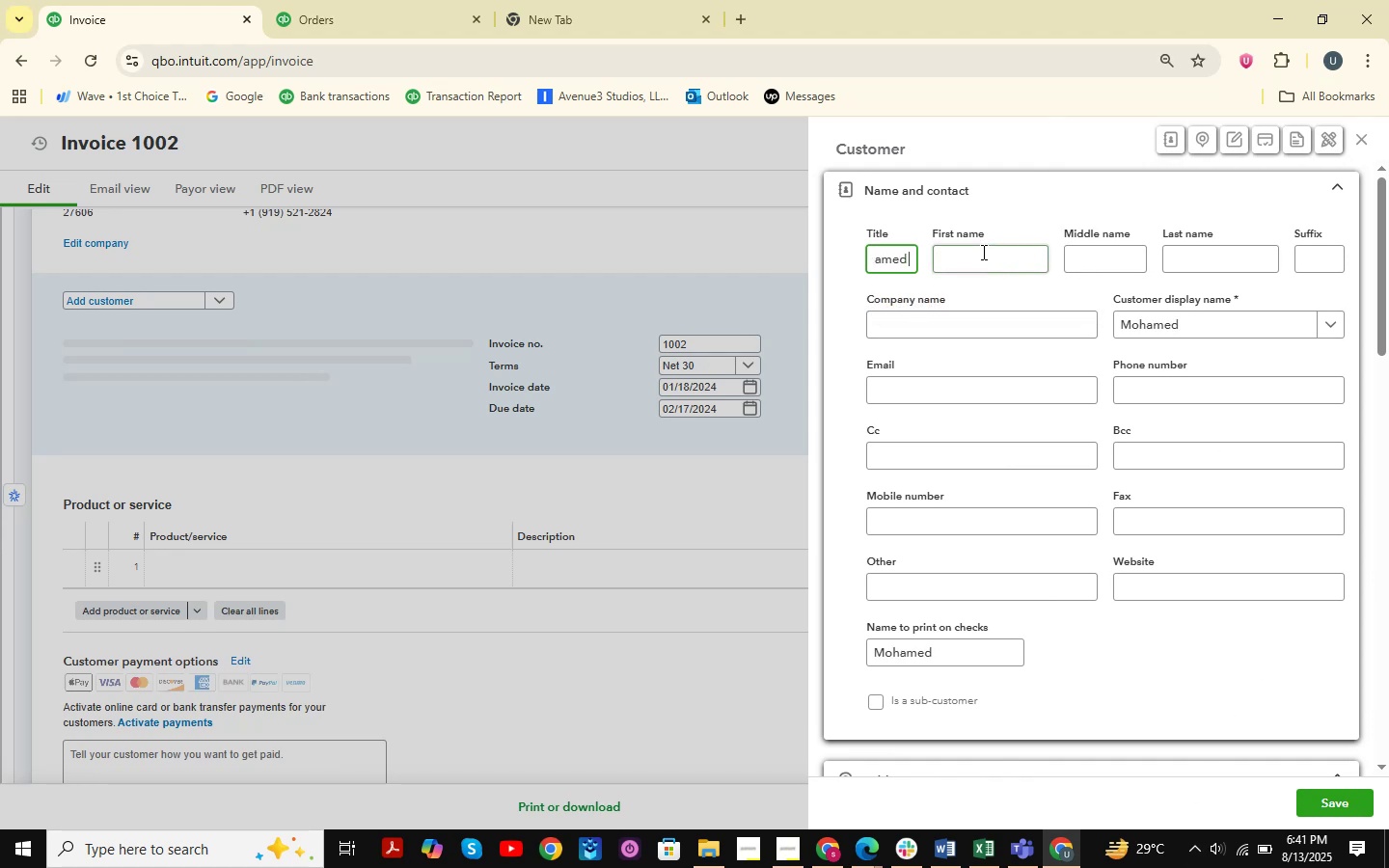 
type(DA)
key(Backspace)
type(BA )
 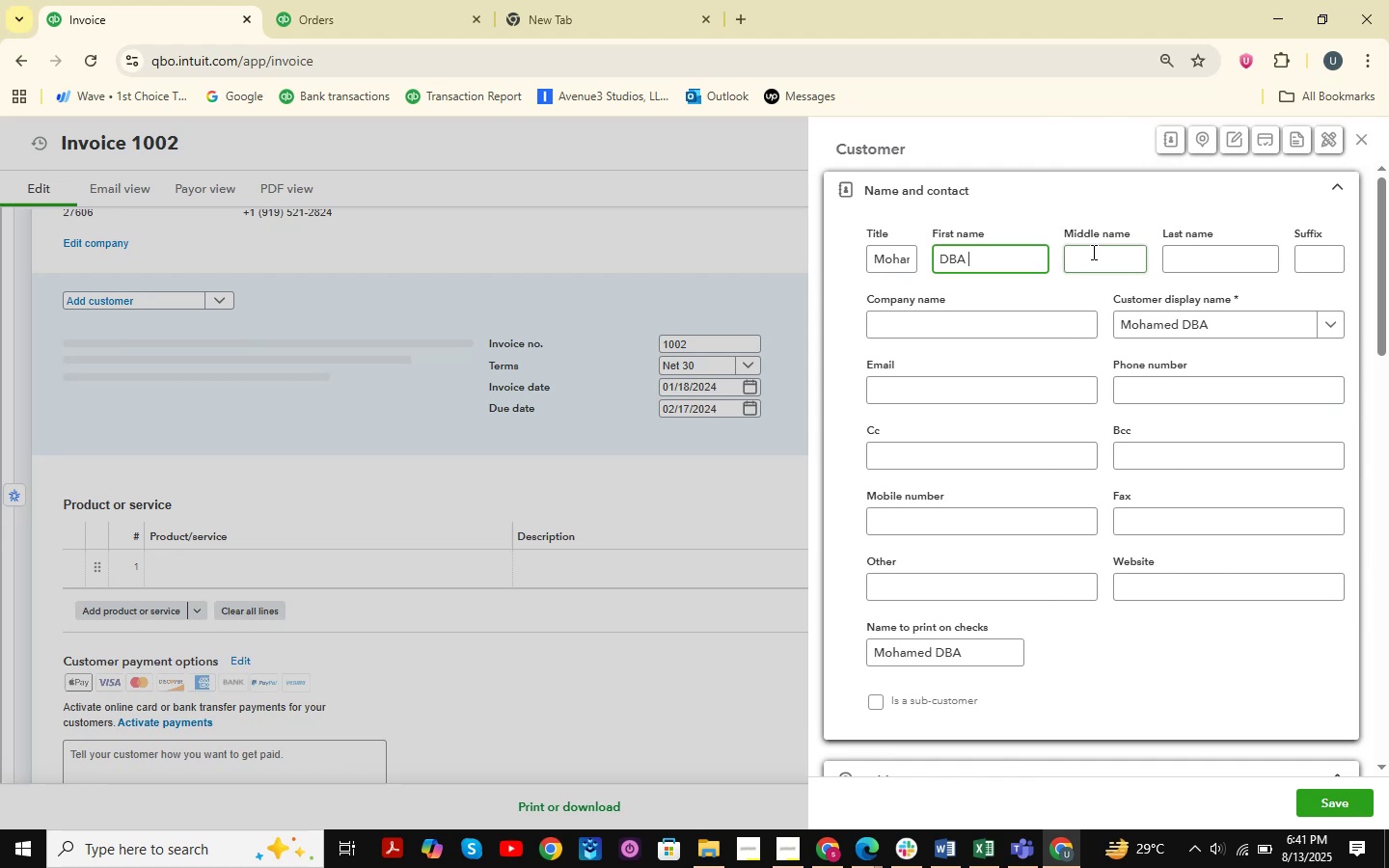 
type(O)
key(Backspace)
type(TOUBA )
 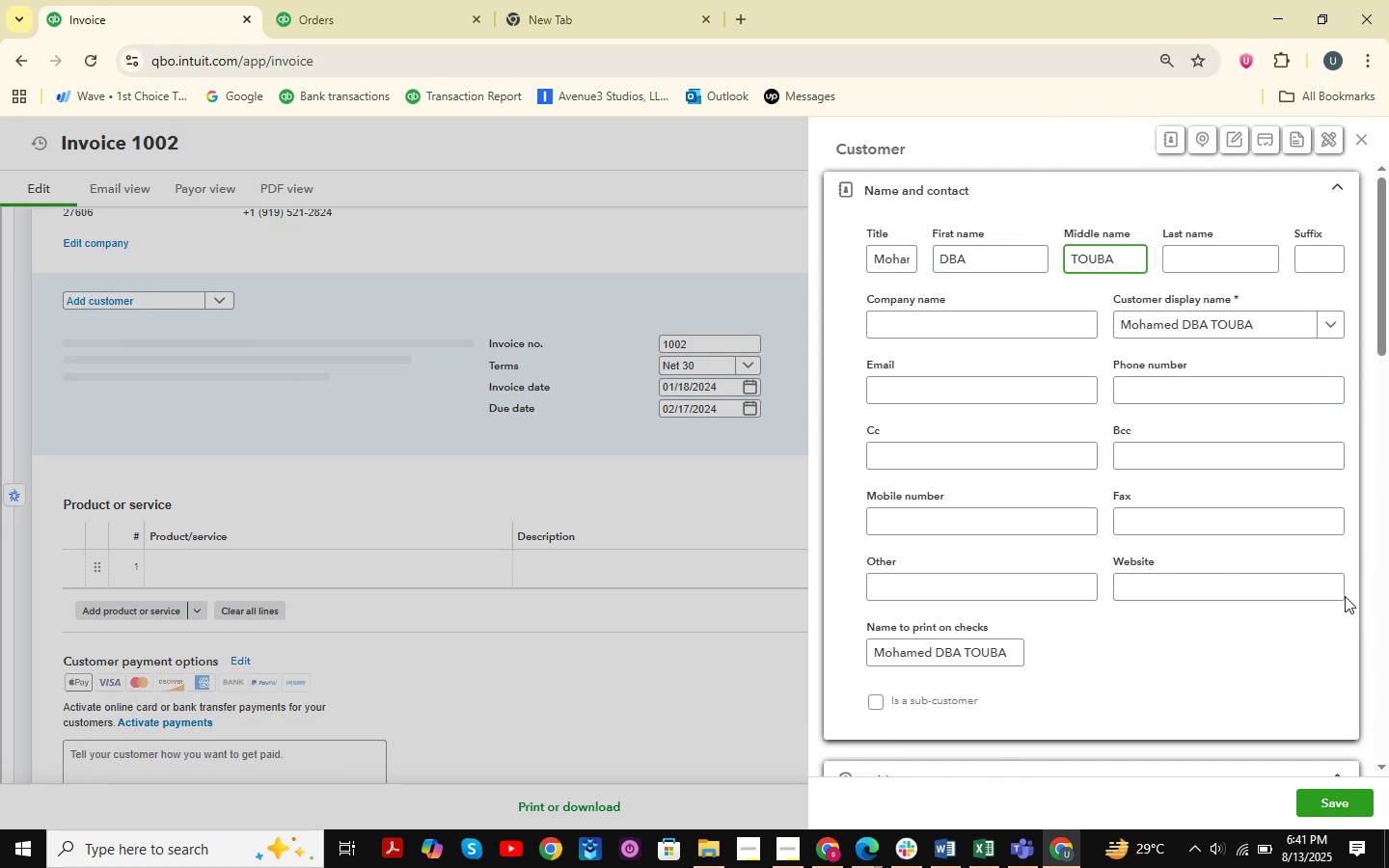 
left_click([1226, 259])
 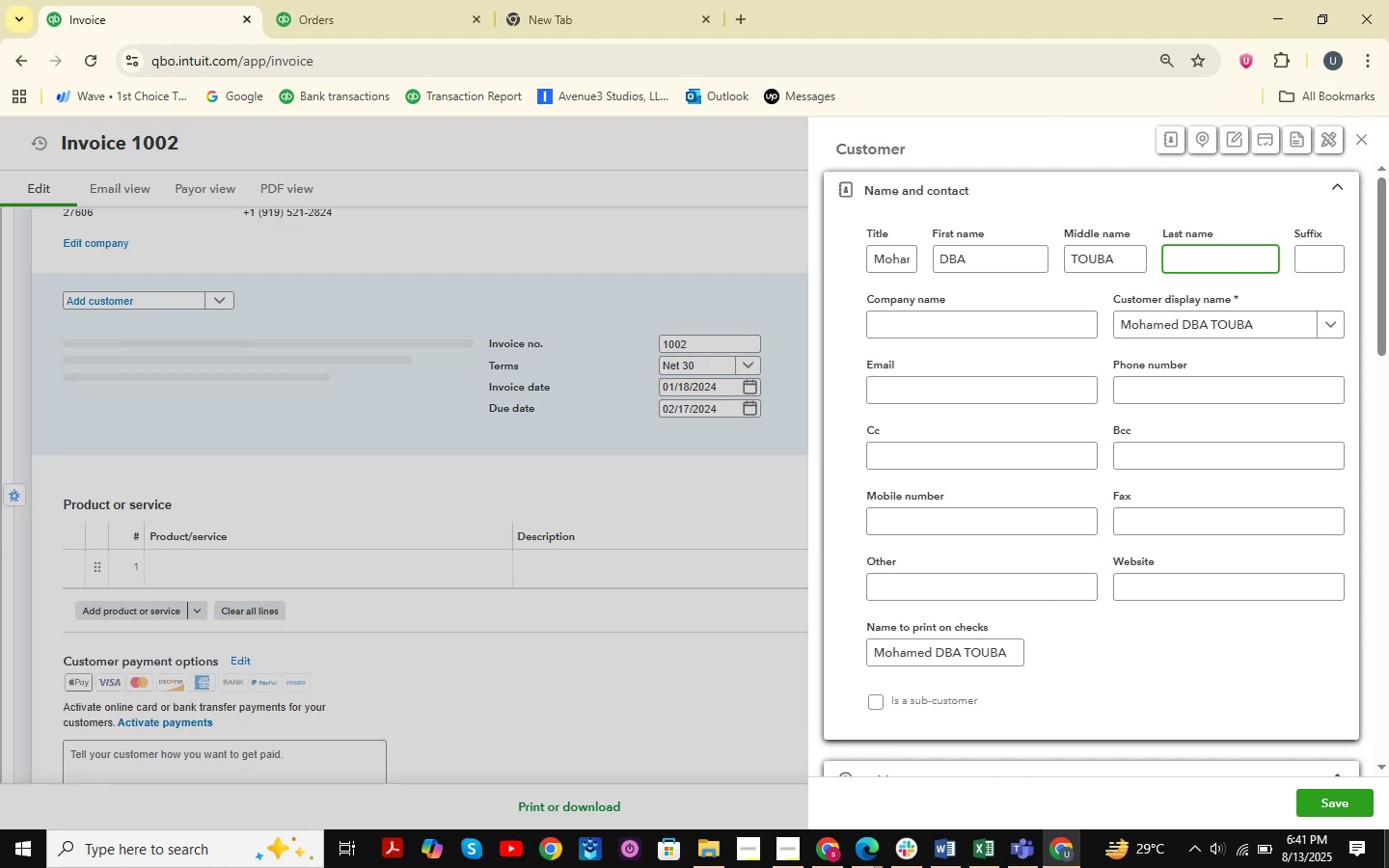 
type(INT )
 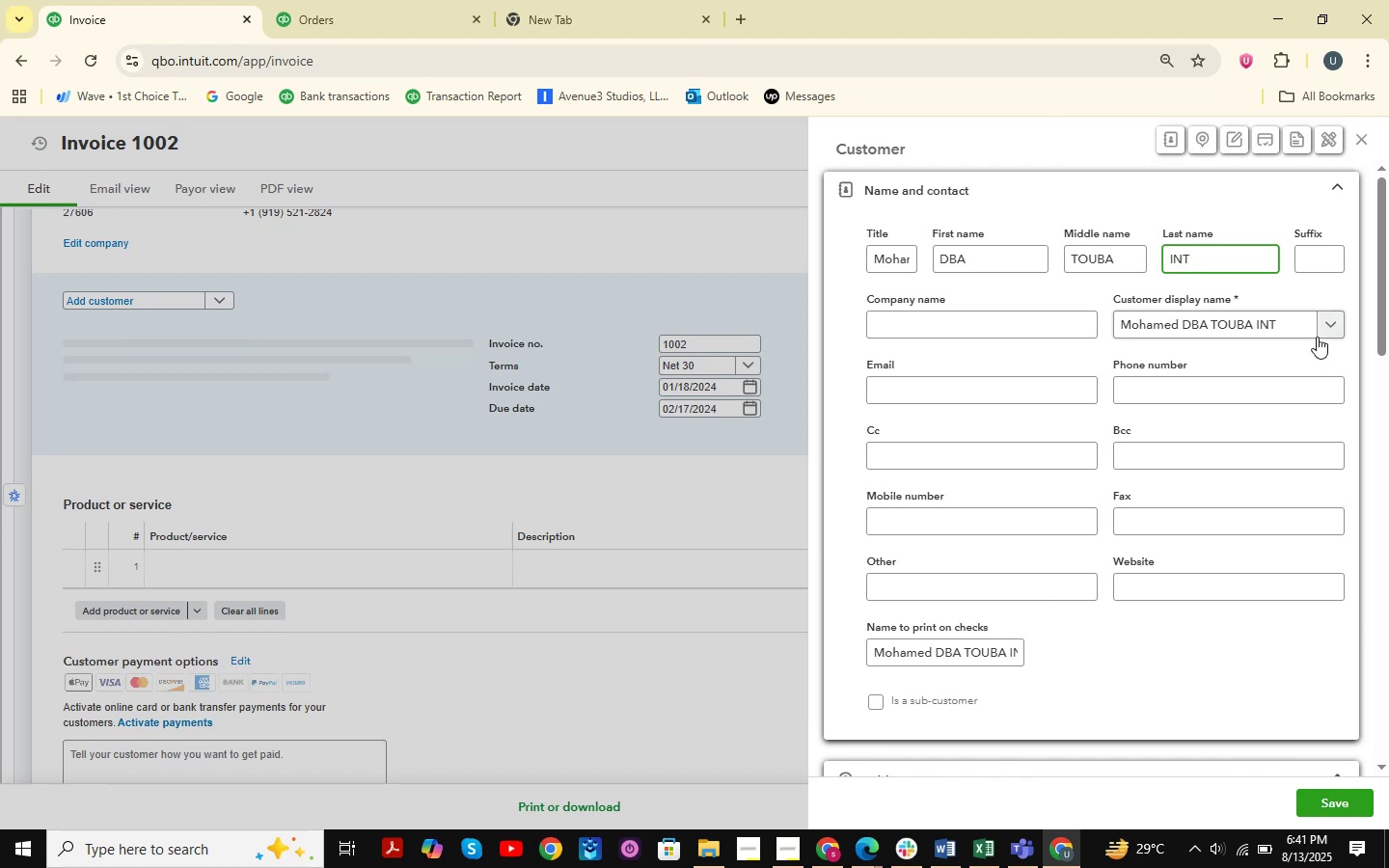 
double_click([1312, 258])
 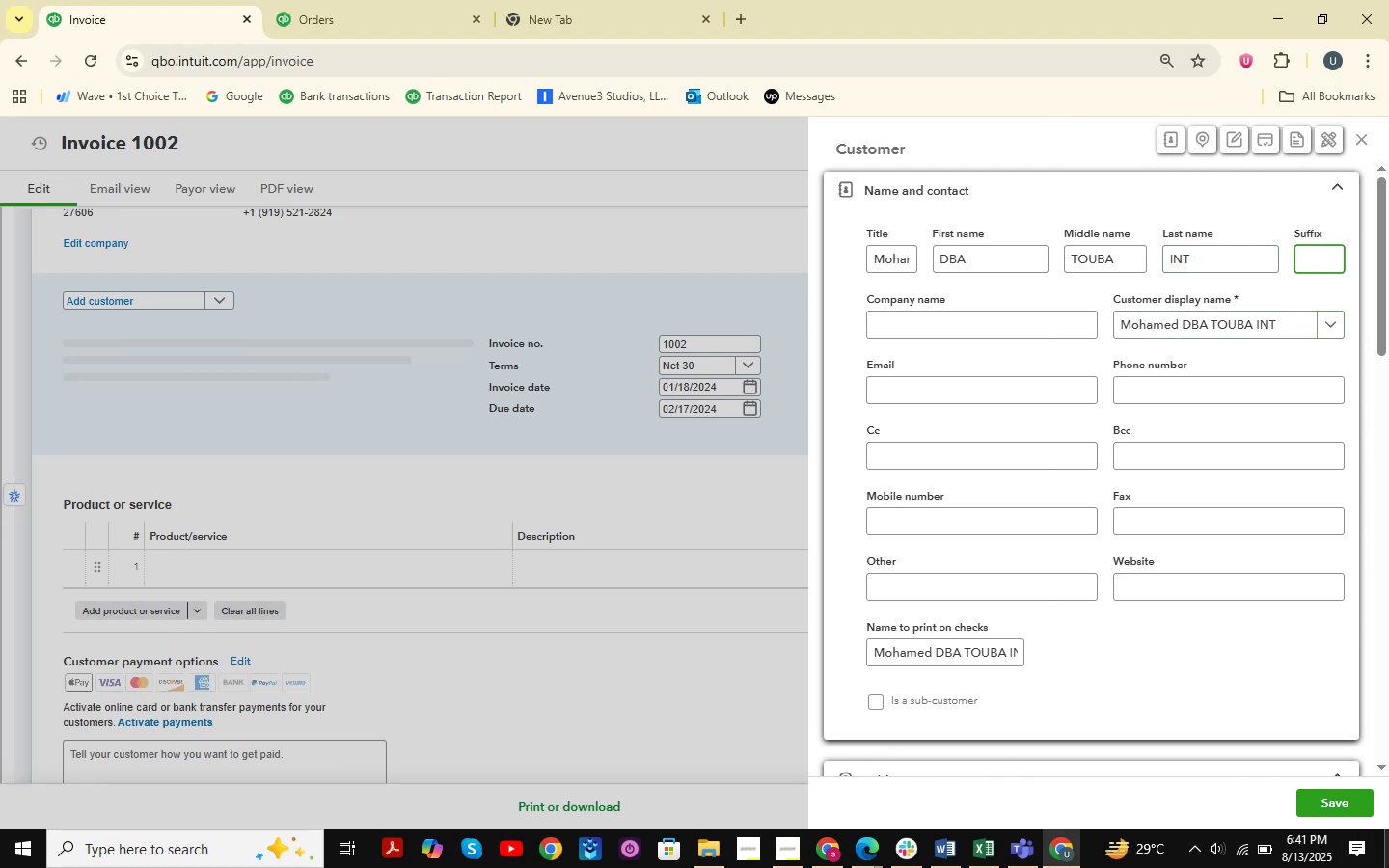 
type(TROPICAL MARKET )
 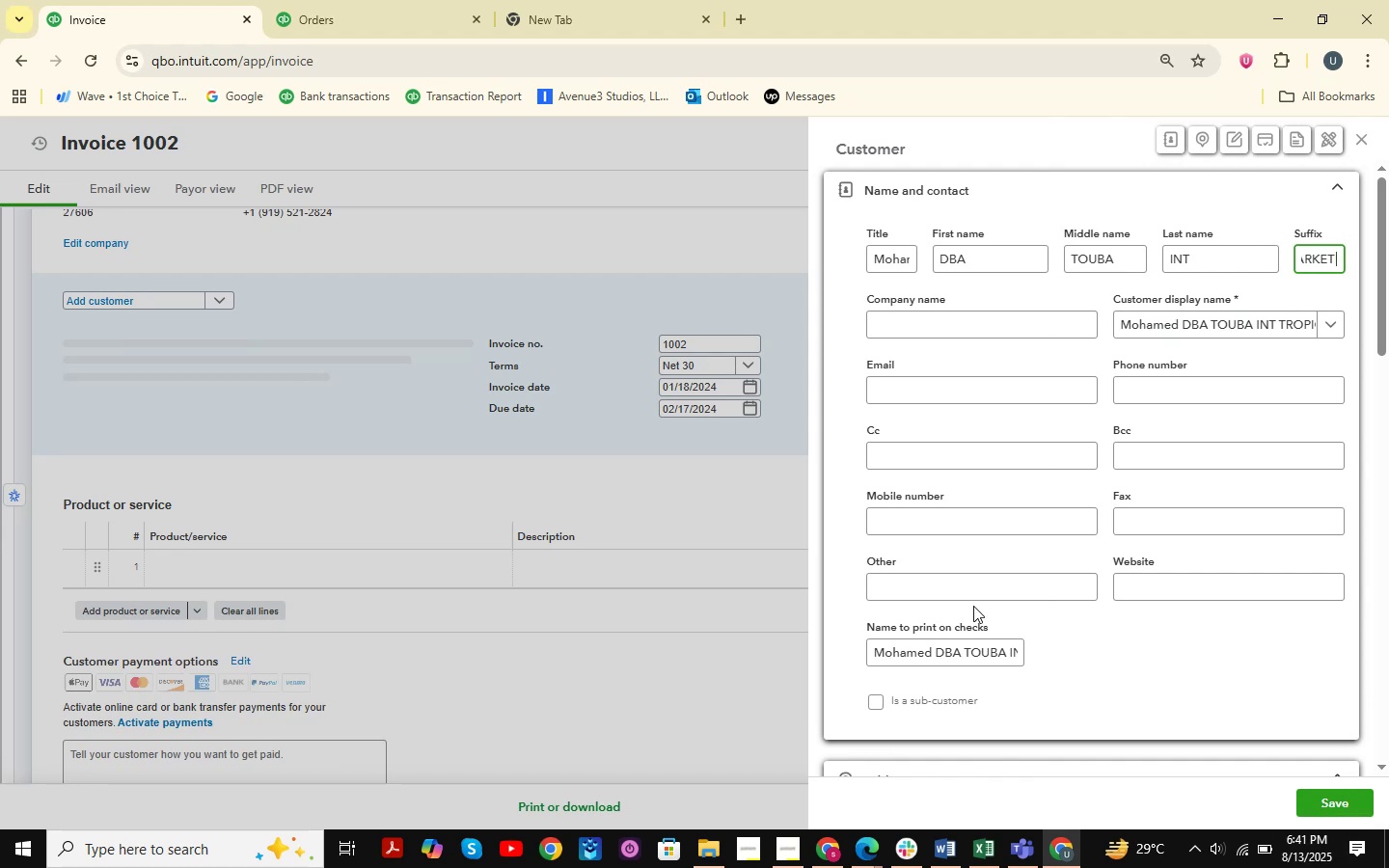 
left_click([1337, 804])
 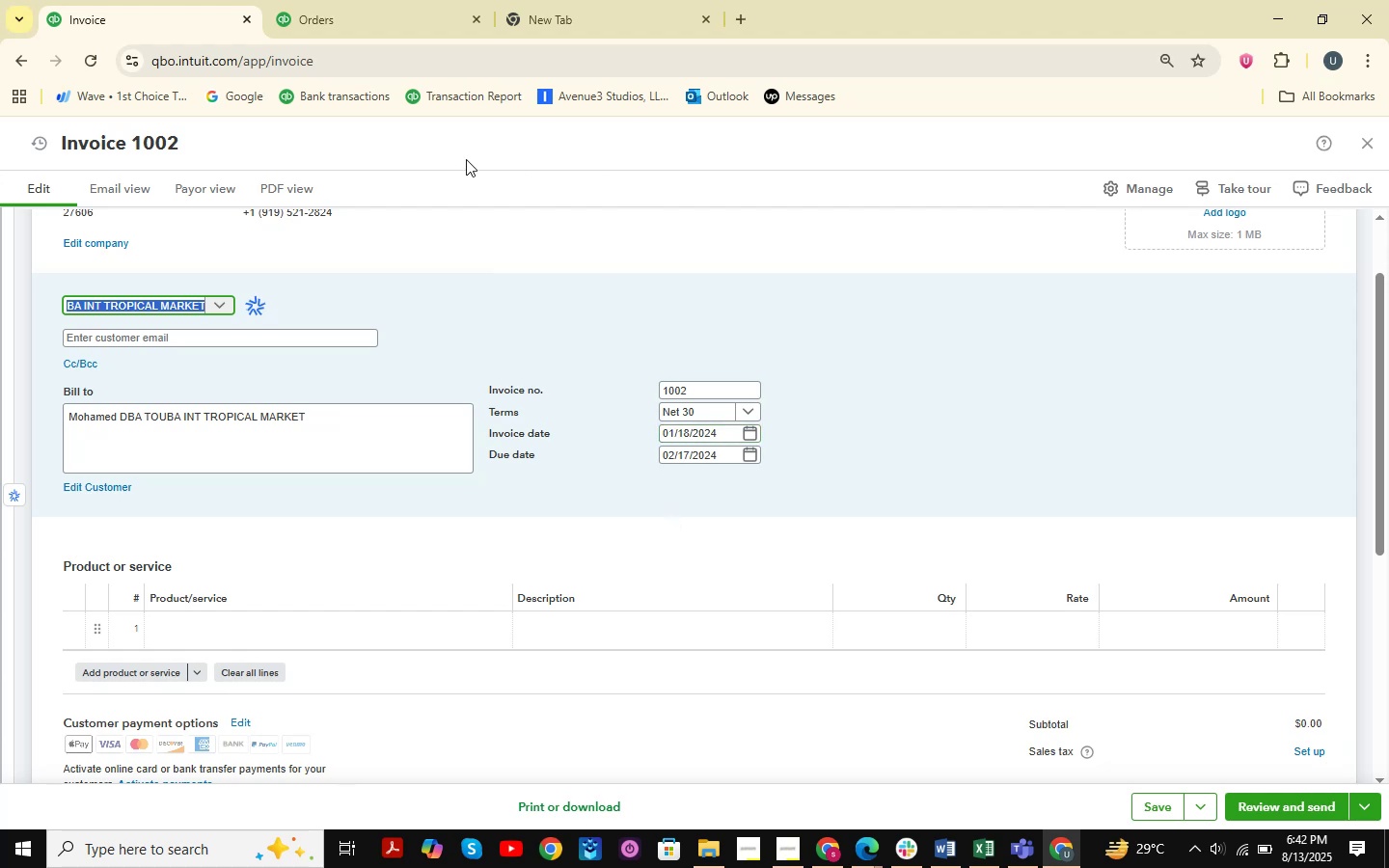 
wait(30.01)
 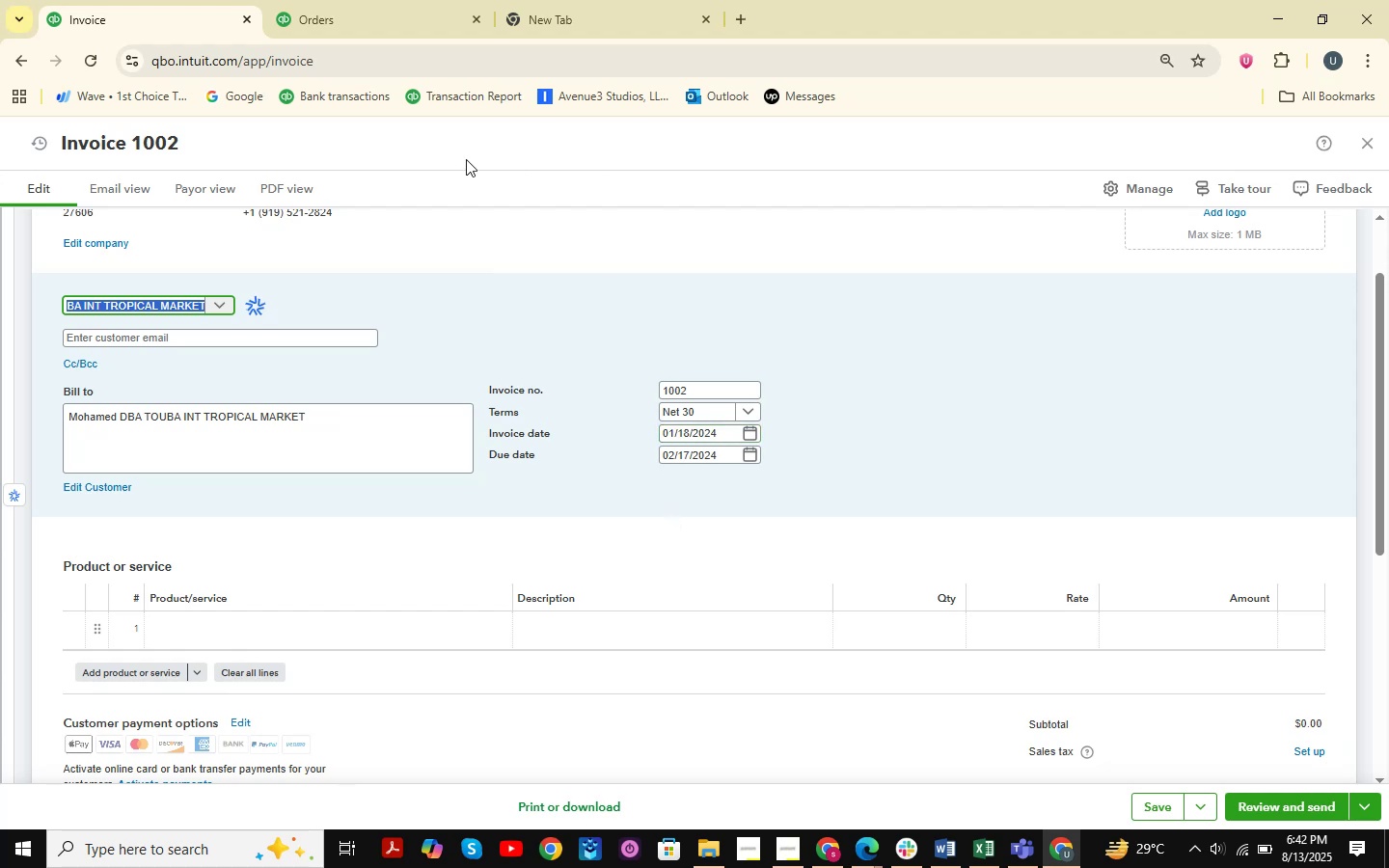 
left_click([687, 436])
 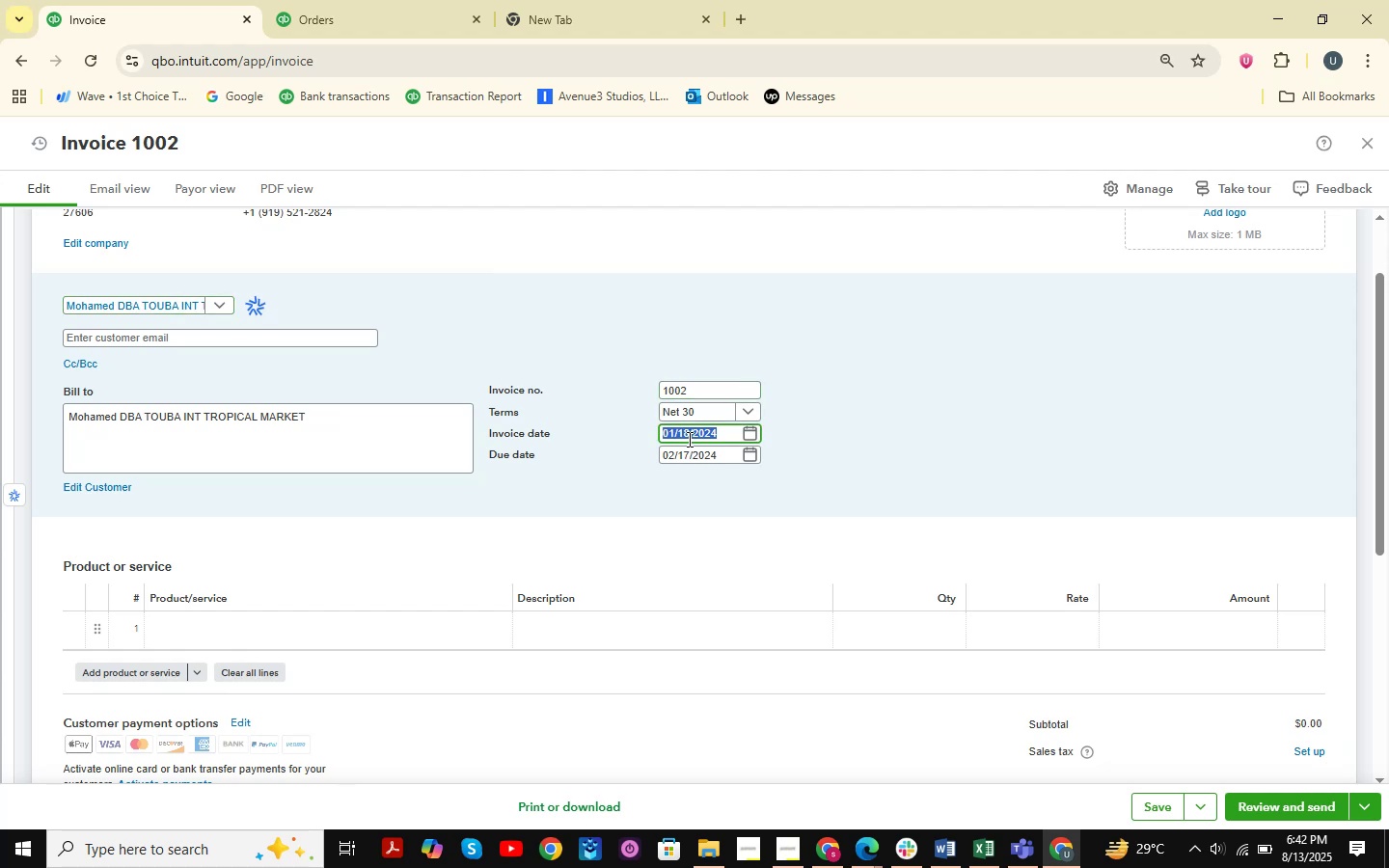 
left_click([687, 436])
 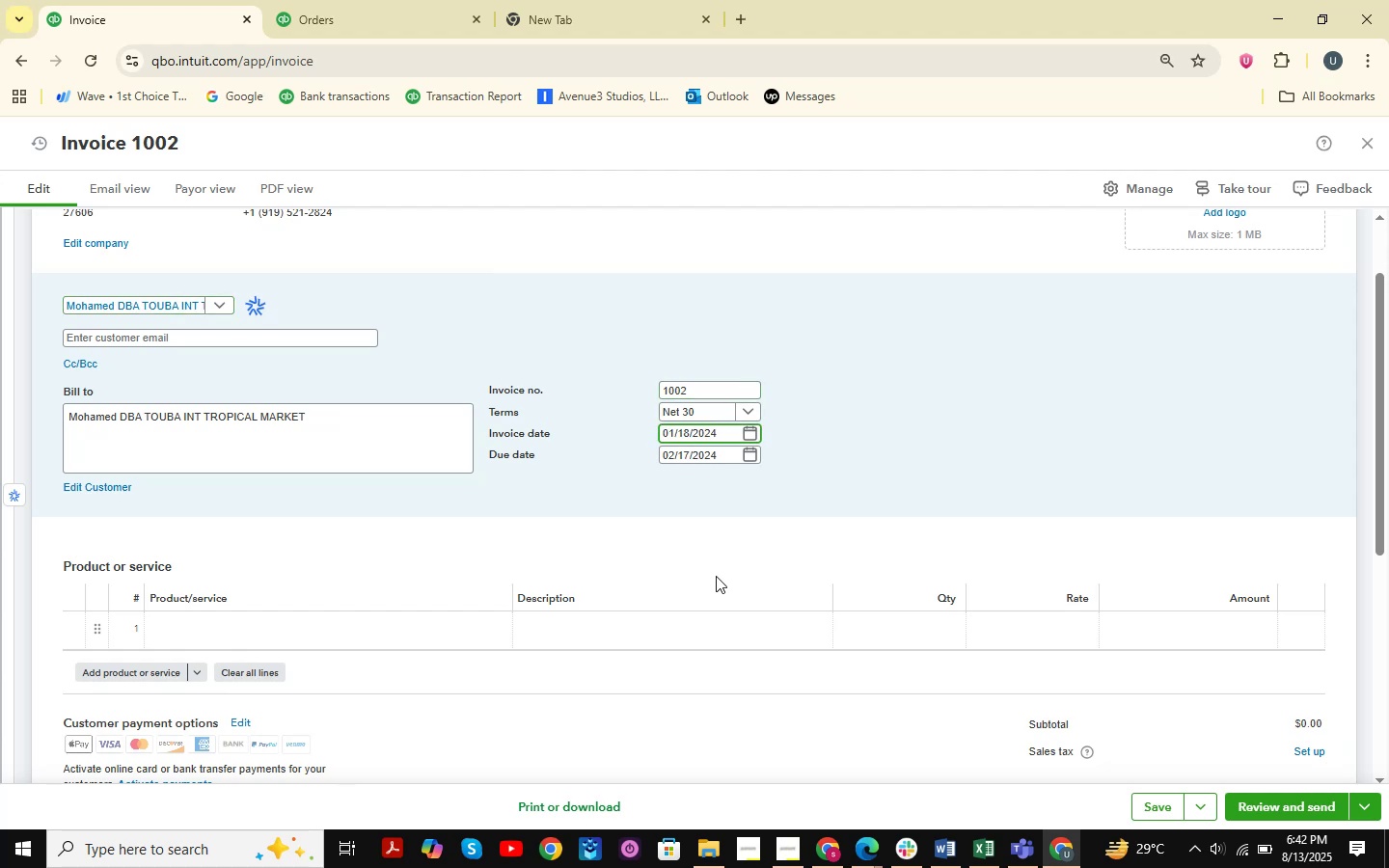 
key(Backspace)
 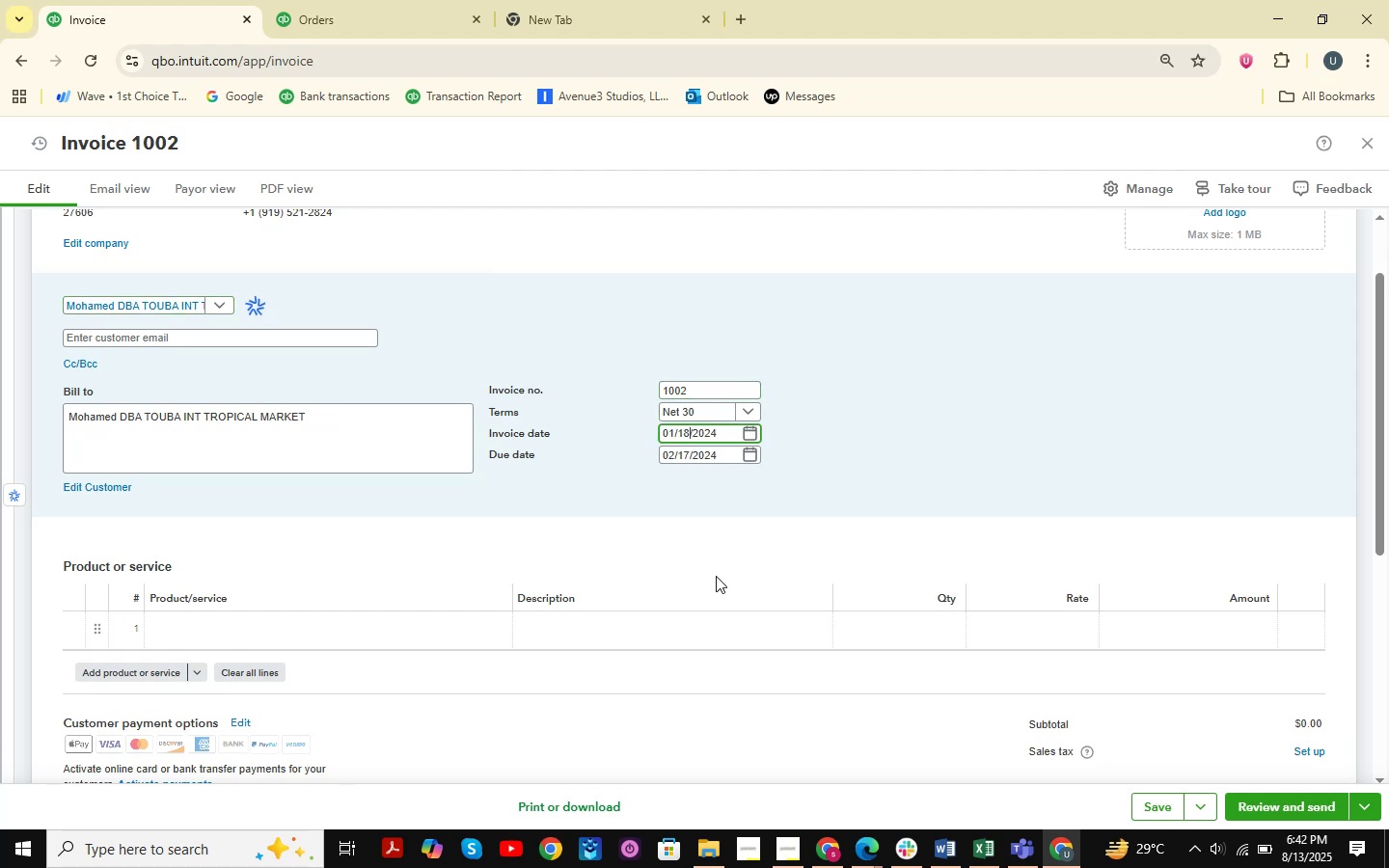 
key(Backspace)
 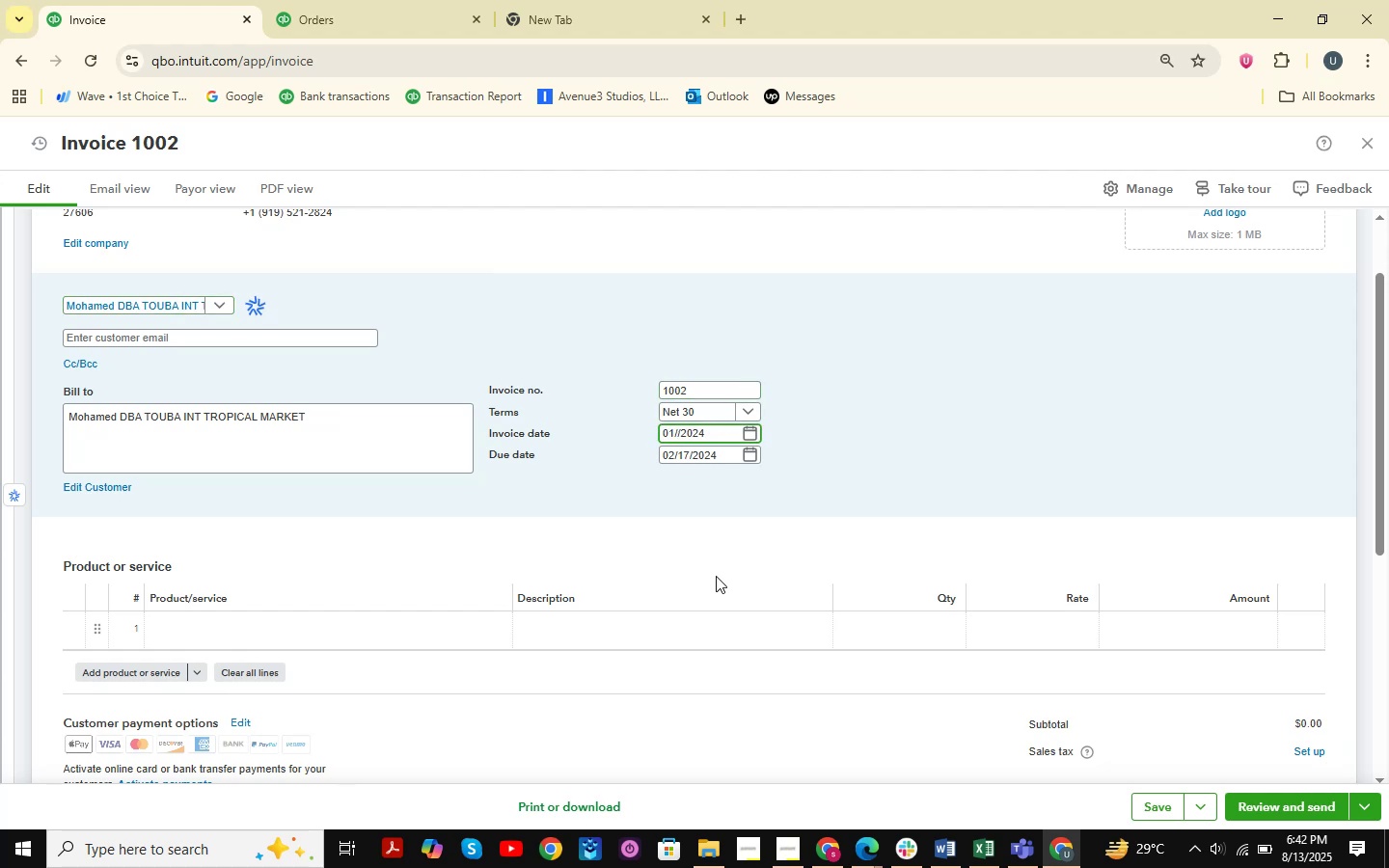 
key(Numpad2)
 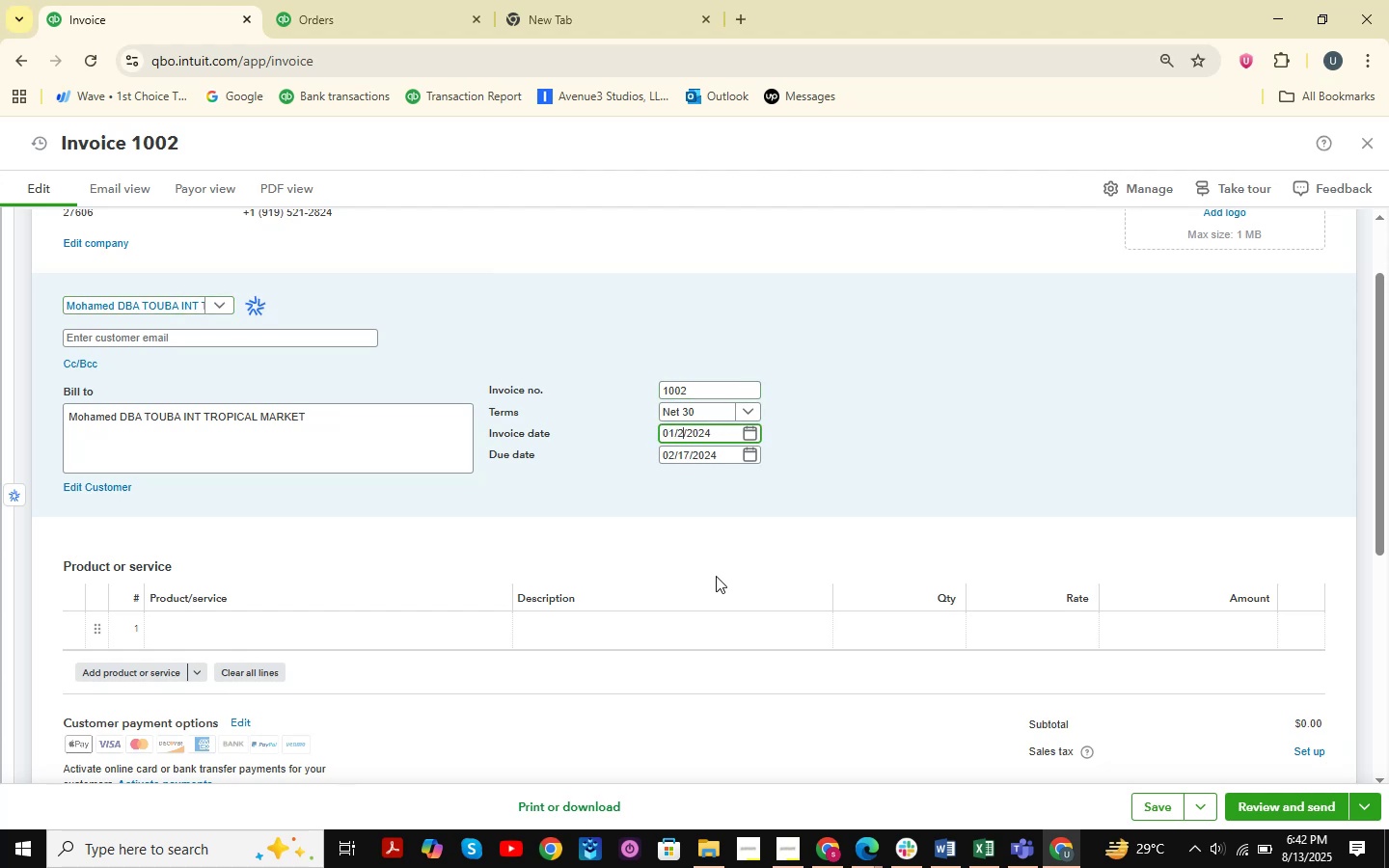 
key(Numpad6)
 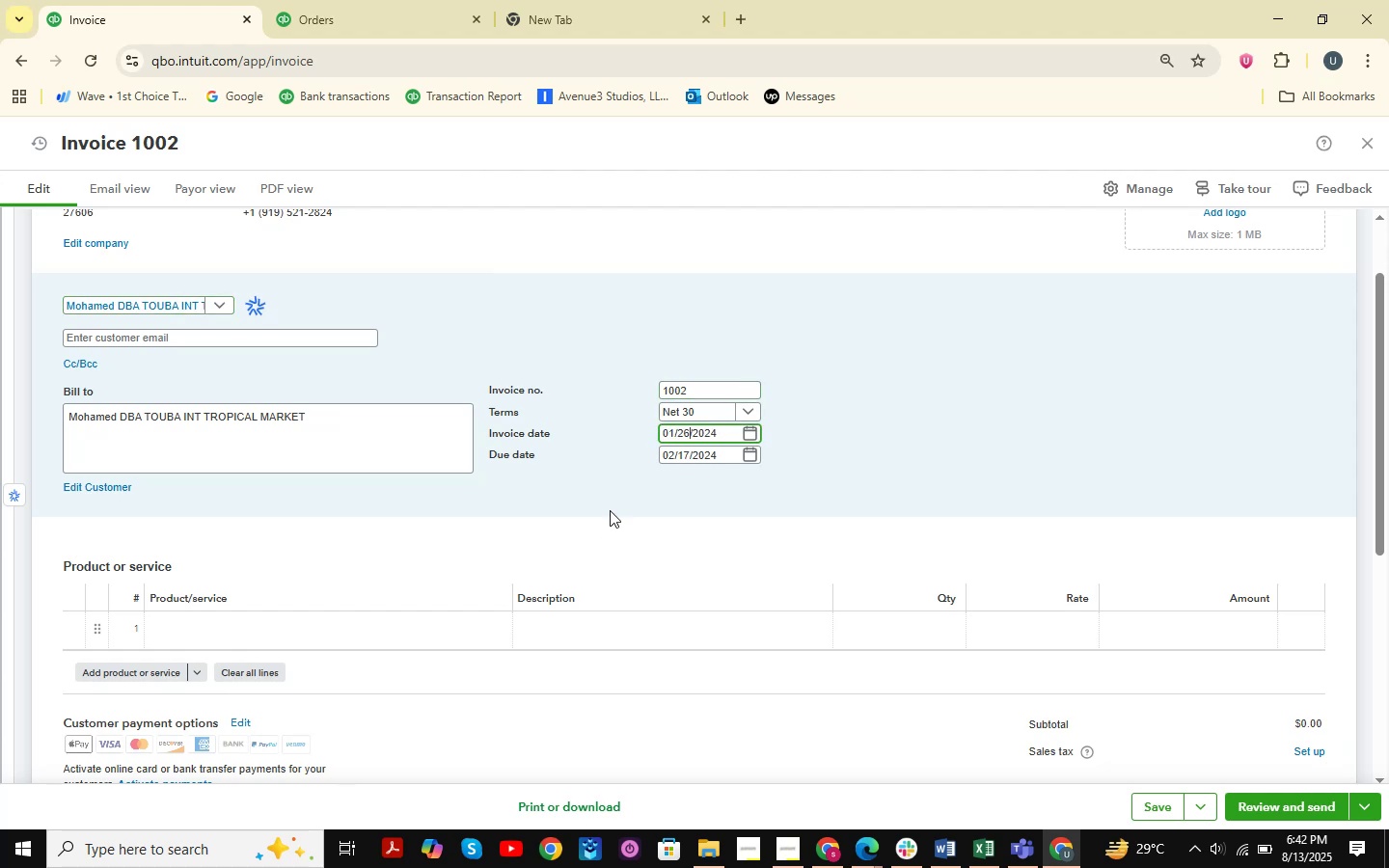 
left_click([668, 455])
 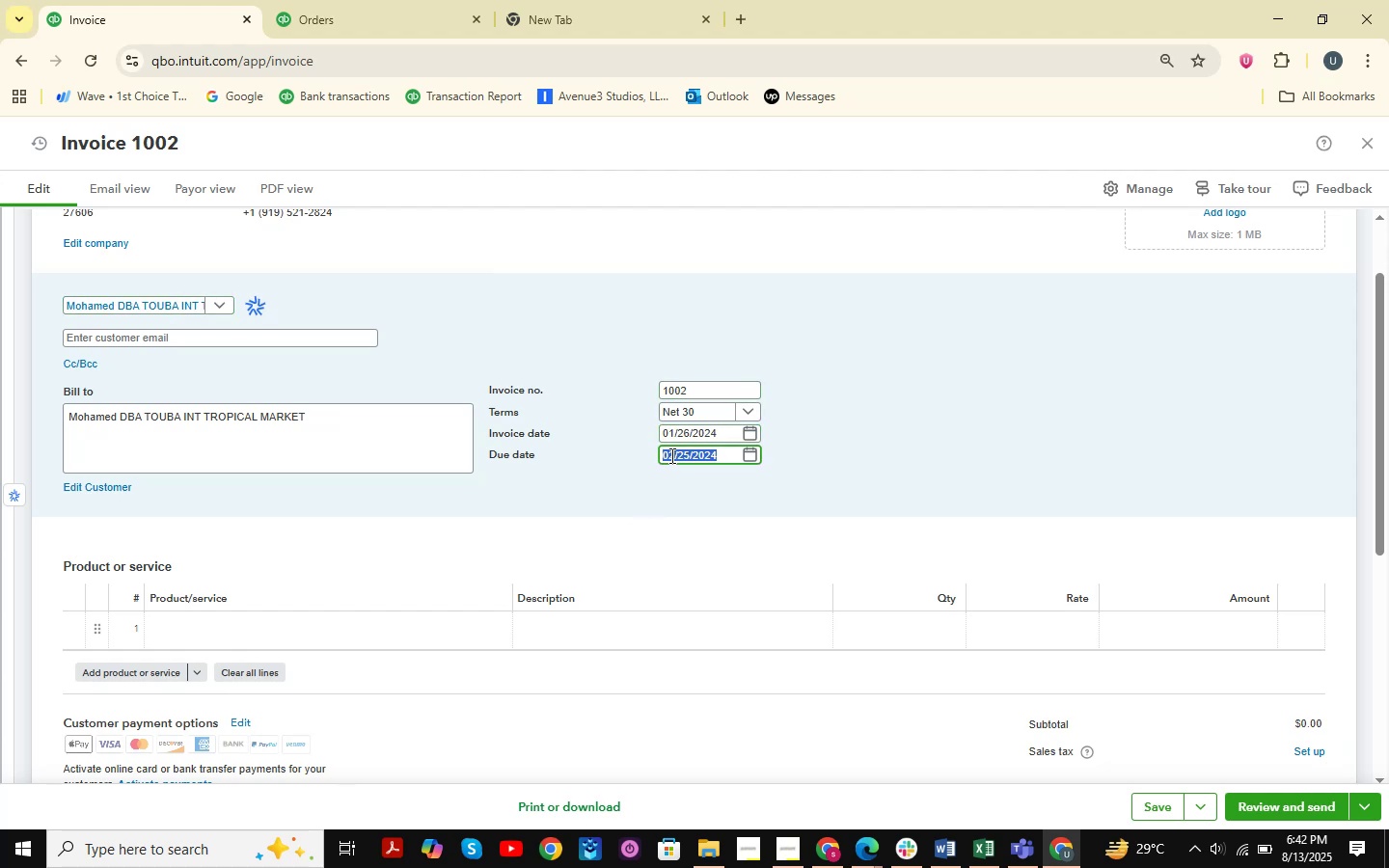 
left_click([673, 455])
 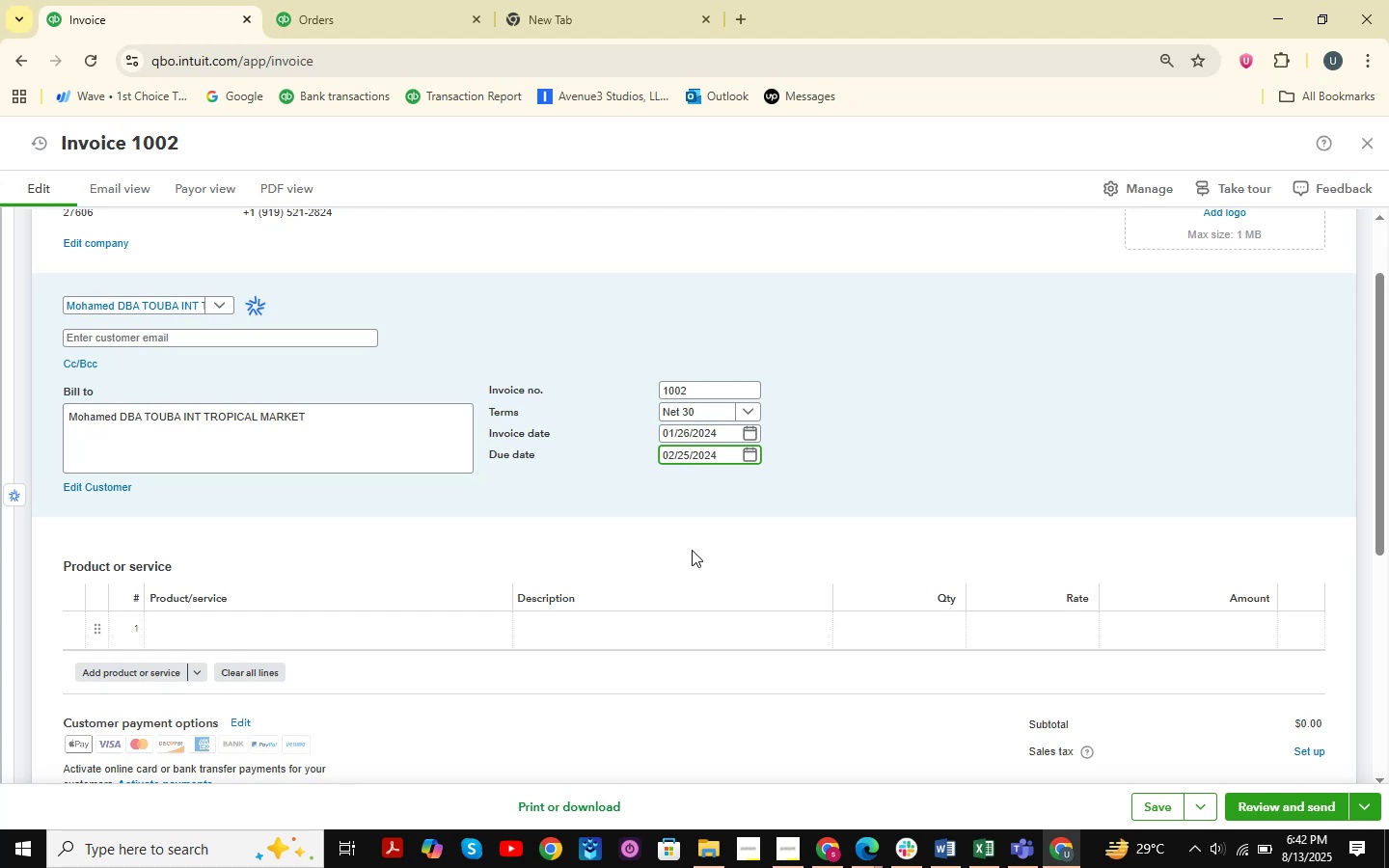 
key(Backspace)
 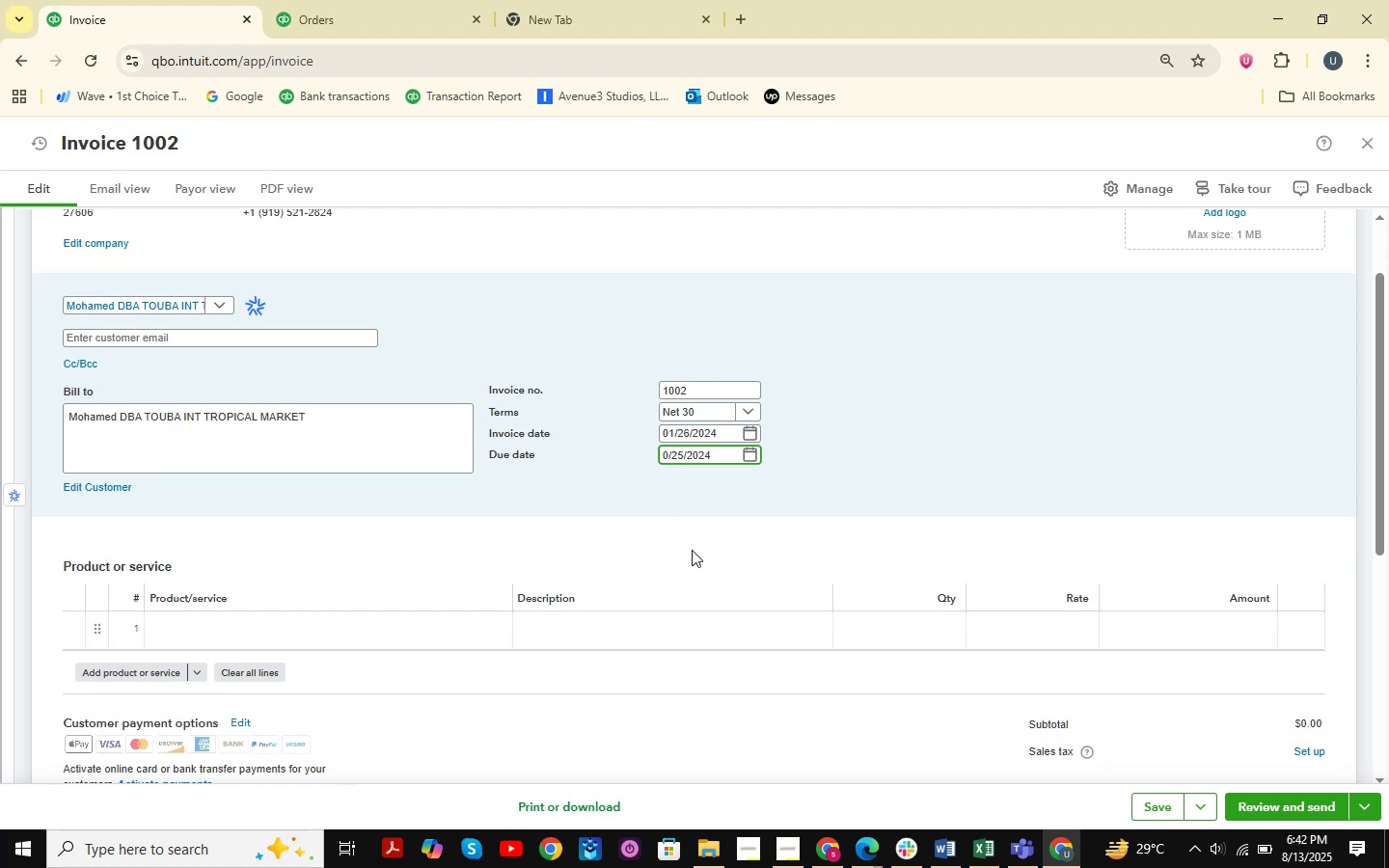 
key(Numpad1)
 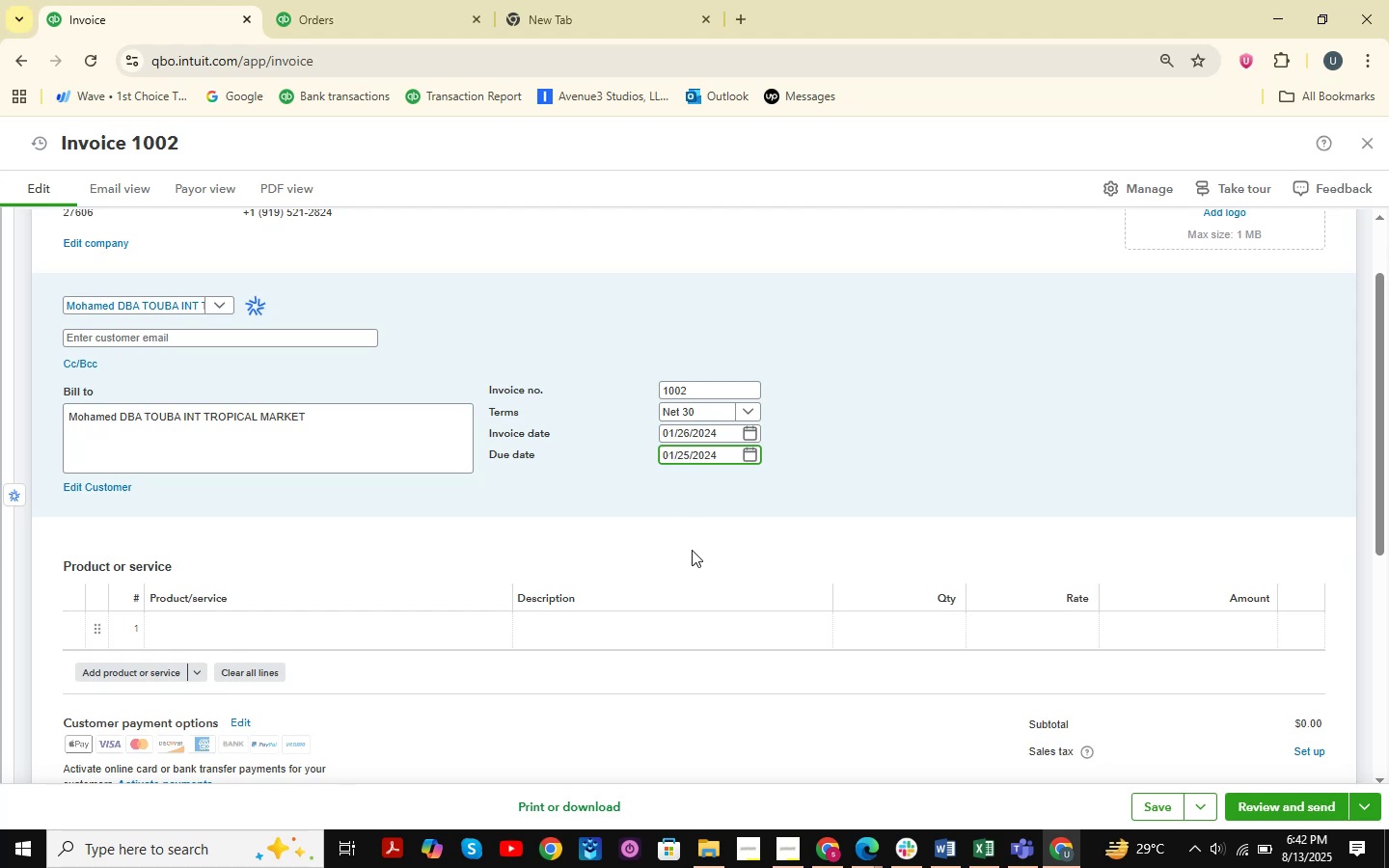 
key(ArrowRight)
 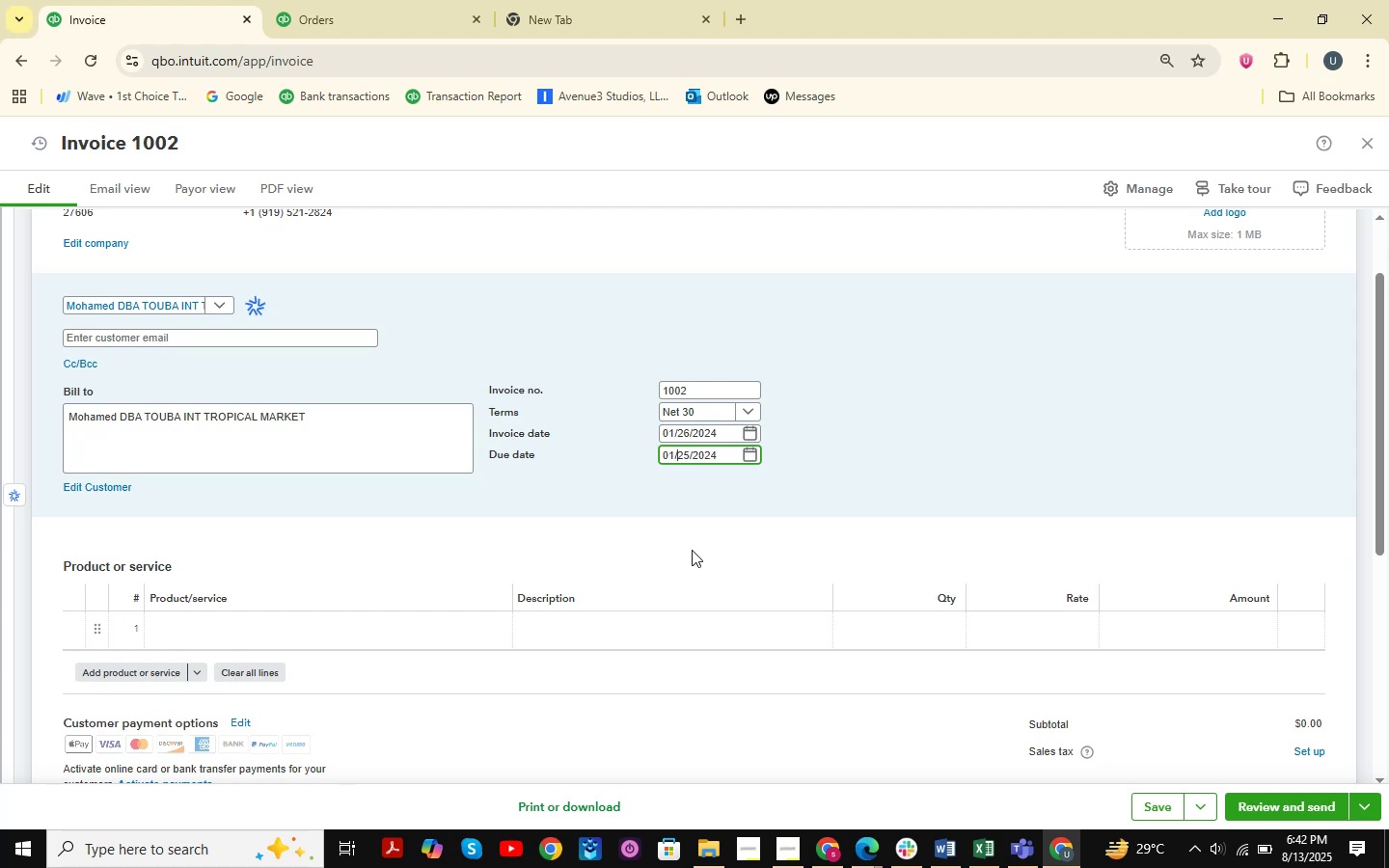 
key(ArrowRight)
 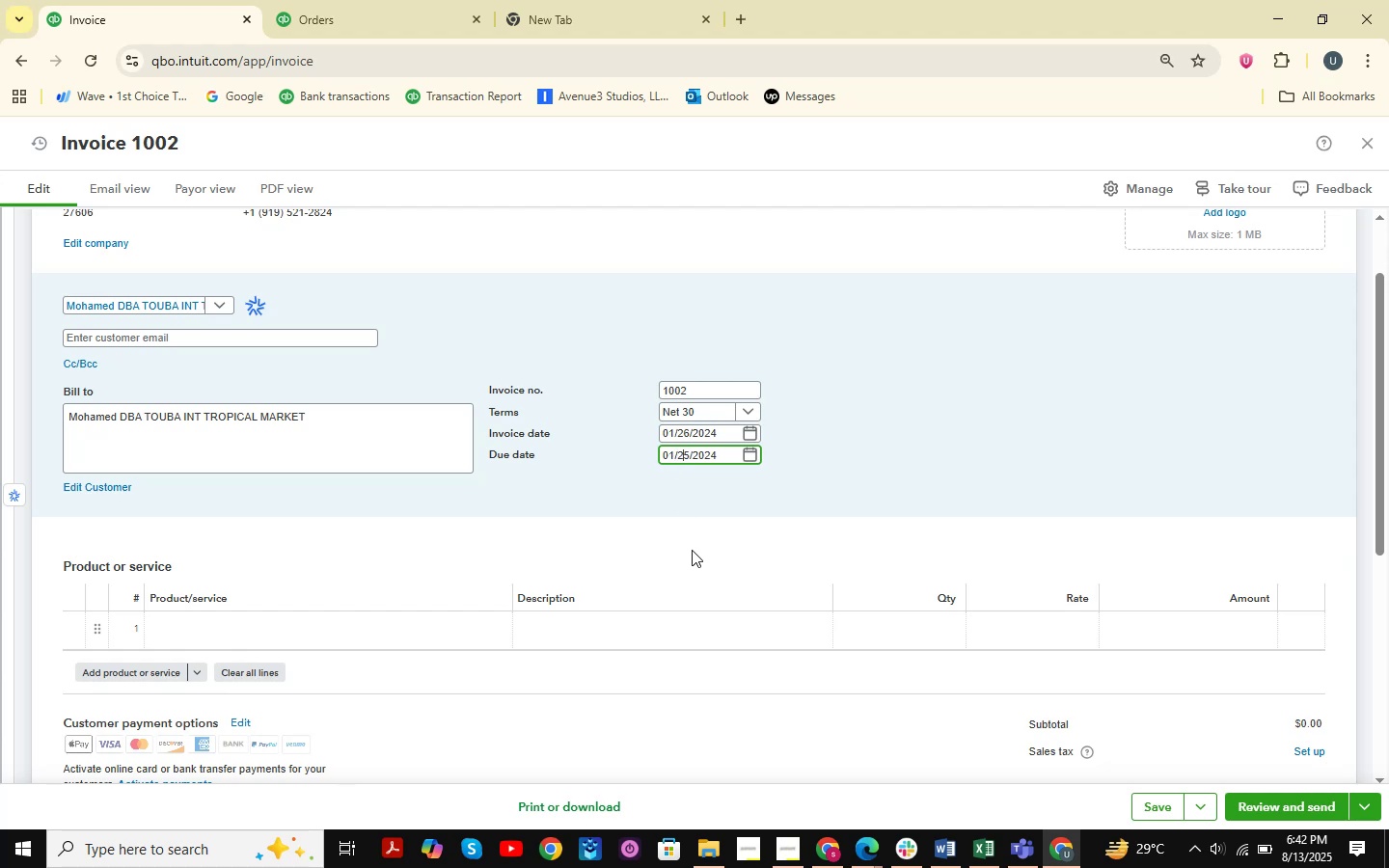 
key(ArrowRight)
 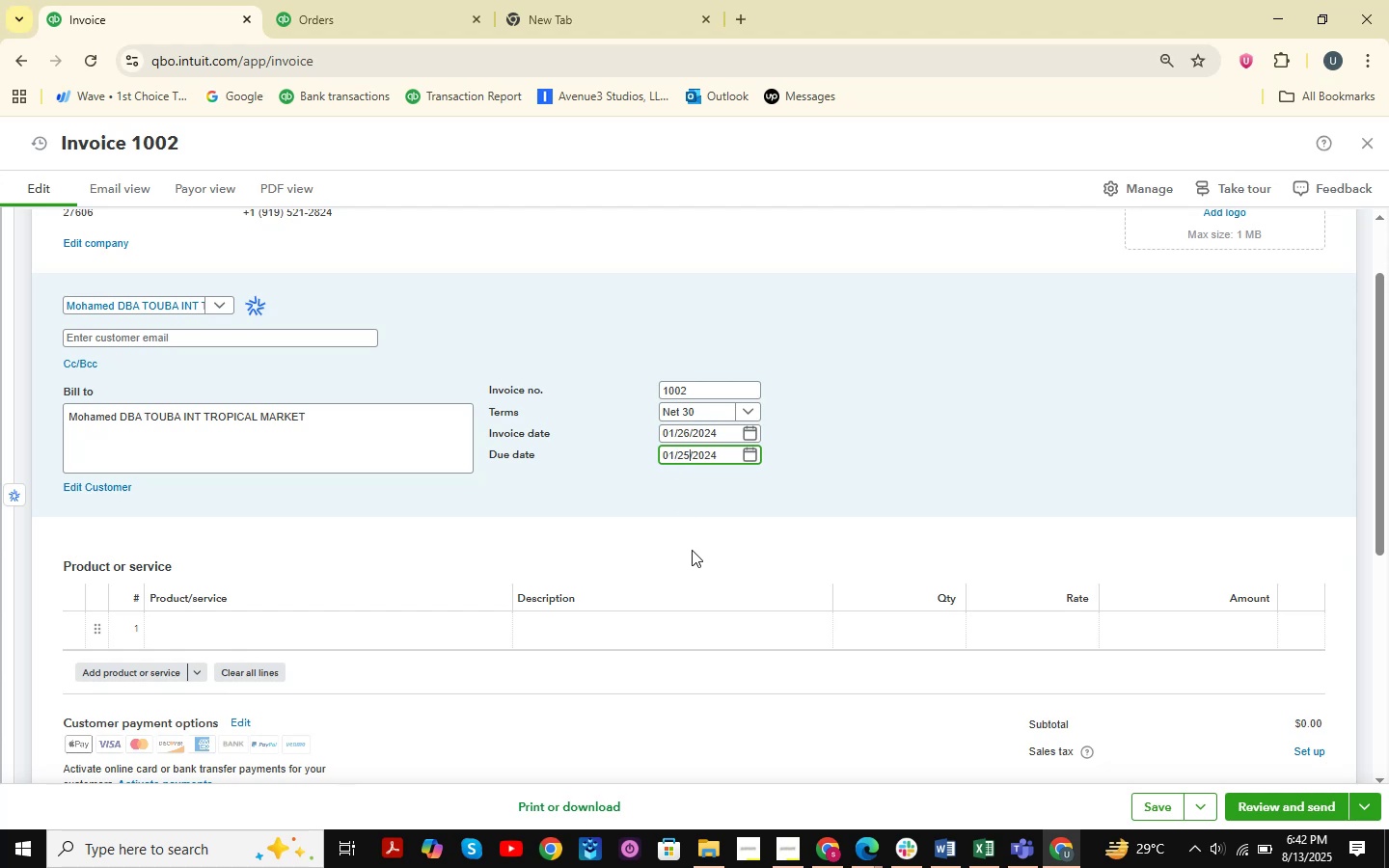 
key(Backspace)
 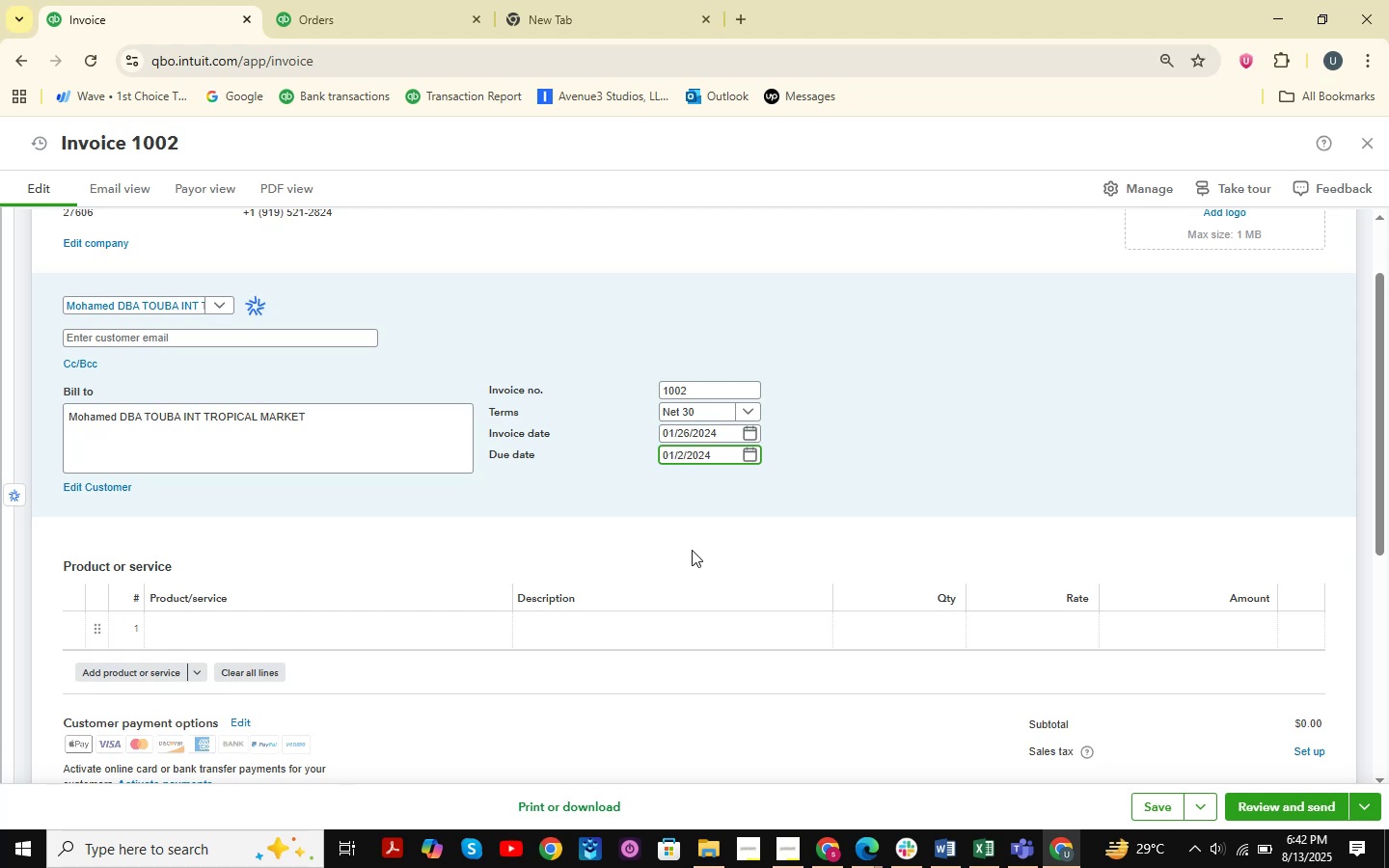 
key(Numpad6)
 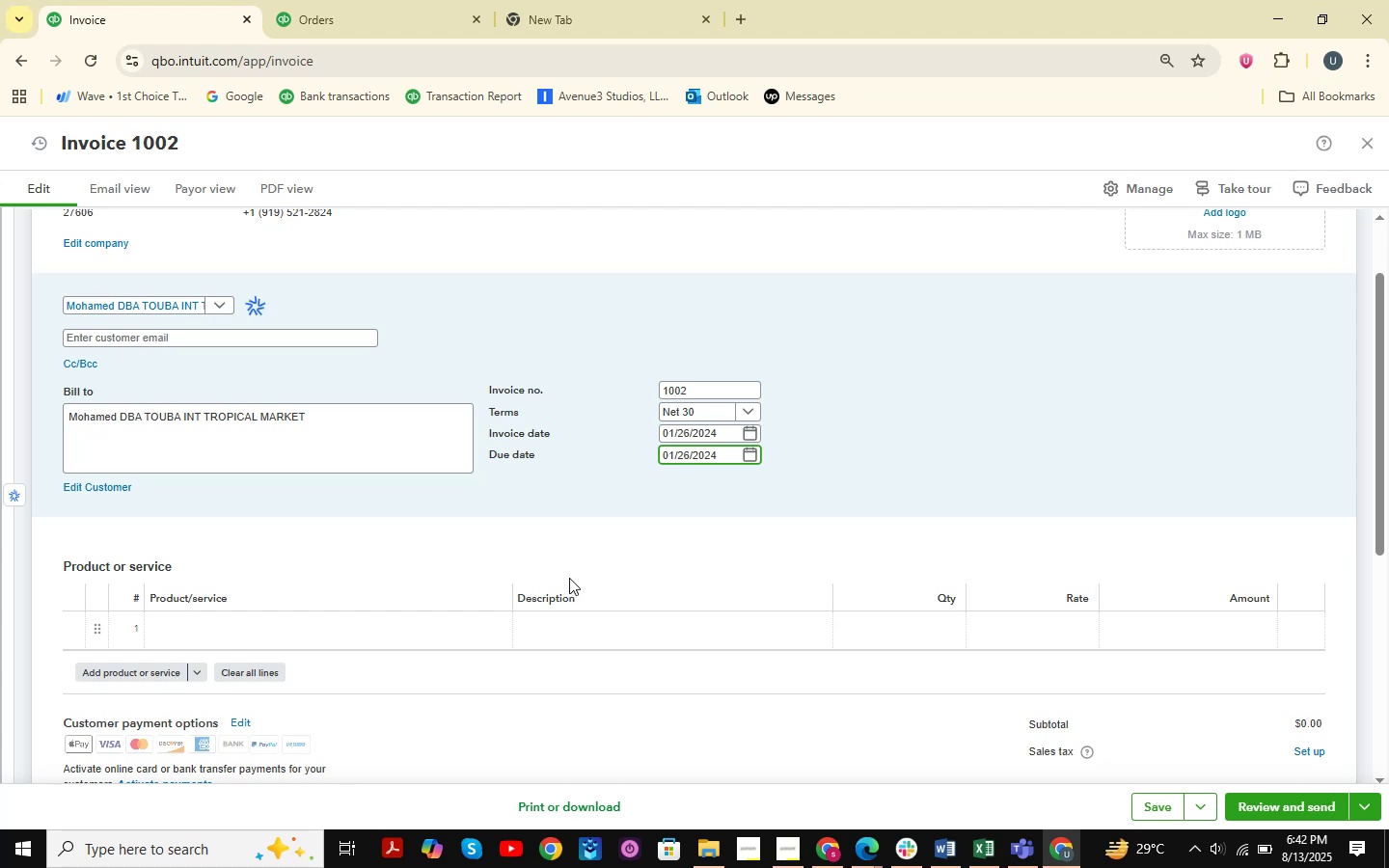 
scroll: coordinate [729, 544], scroll_direction: down, amount: 1.0
 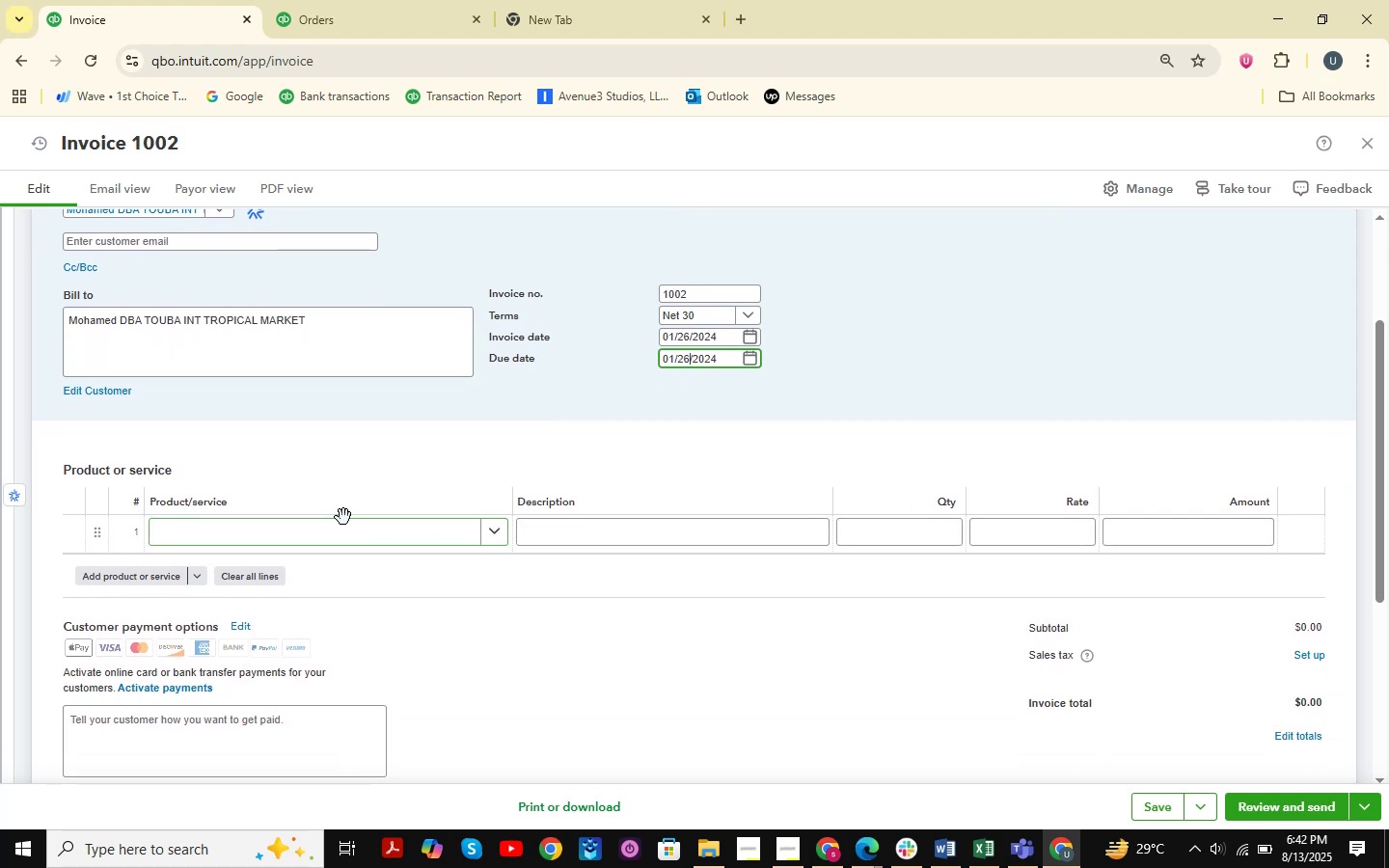 
double_click([339, 524])
 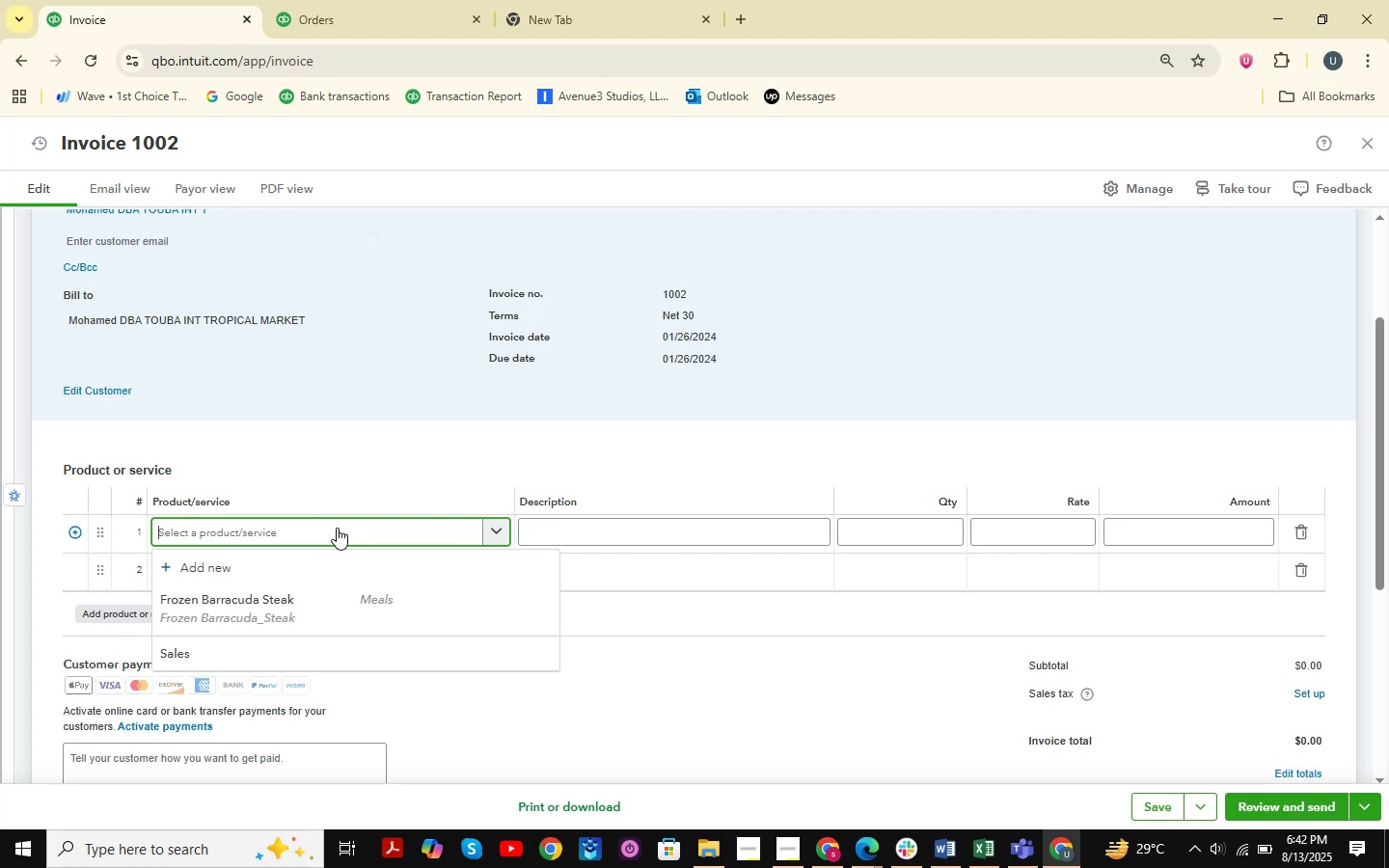 
wait(11.78)
 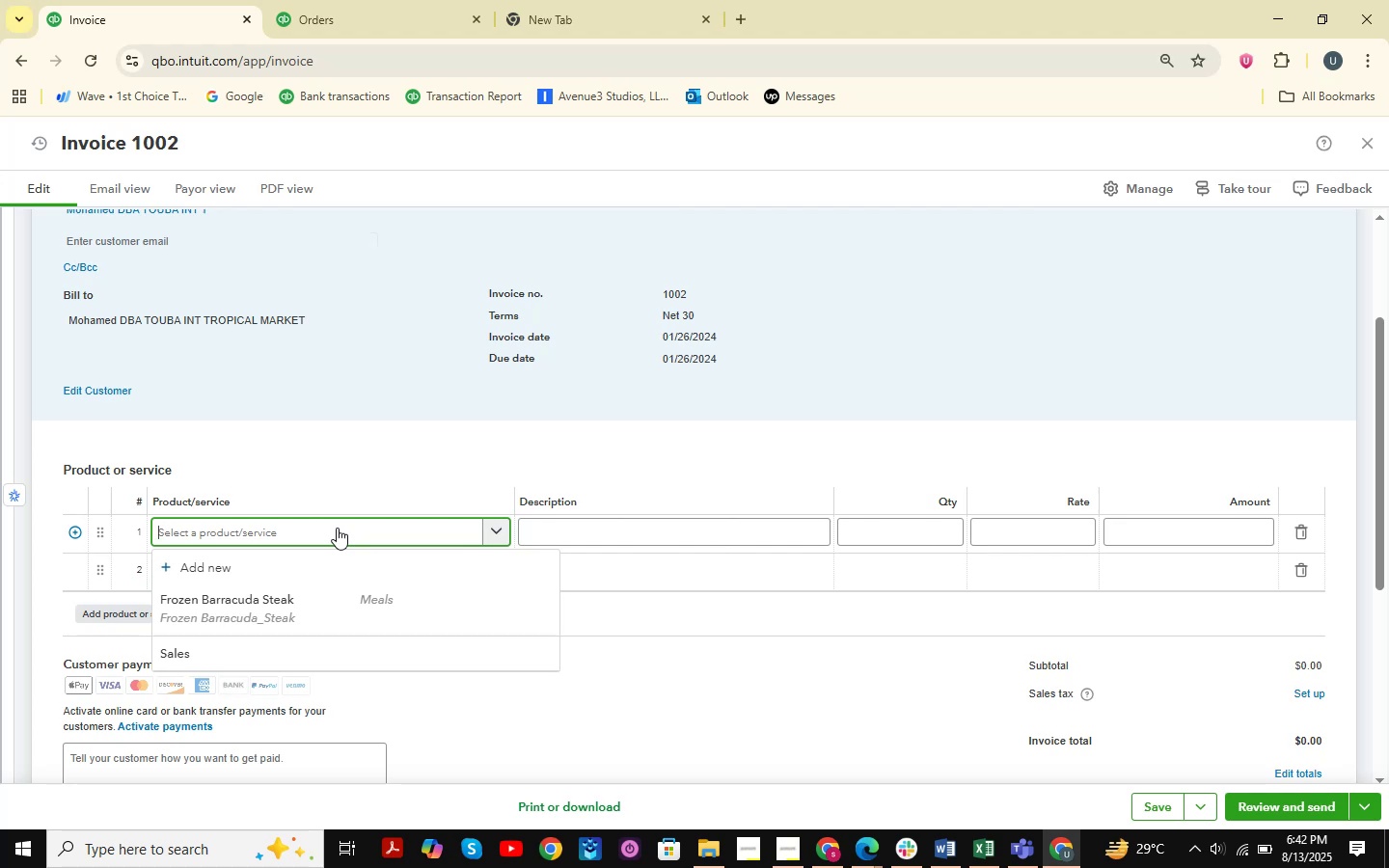 
type(Frozen )
 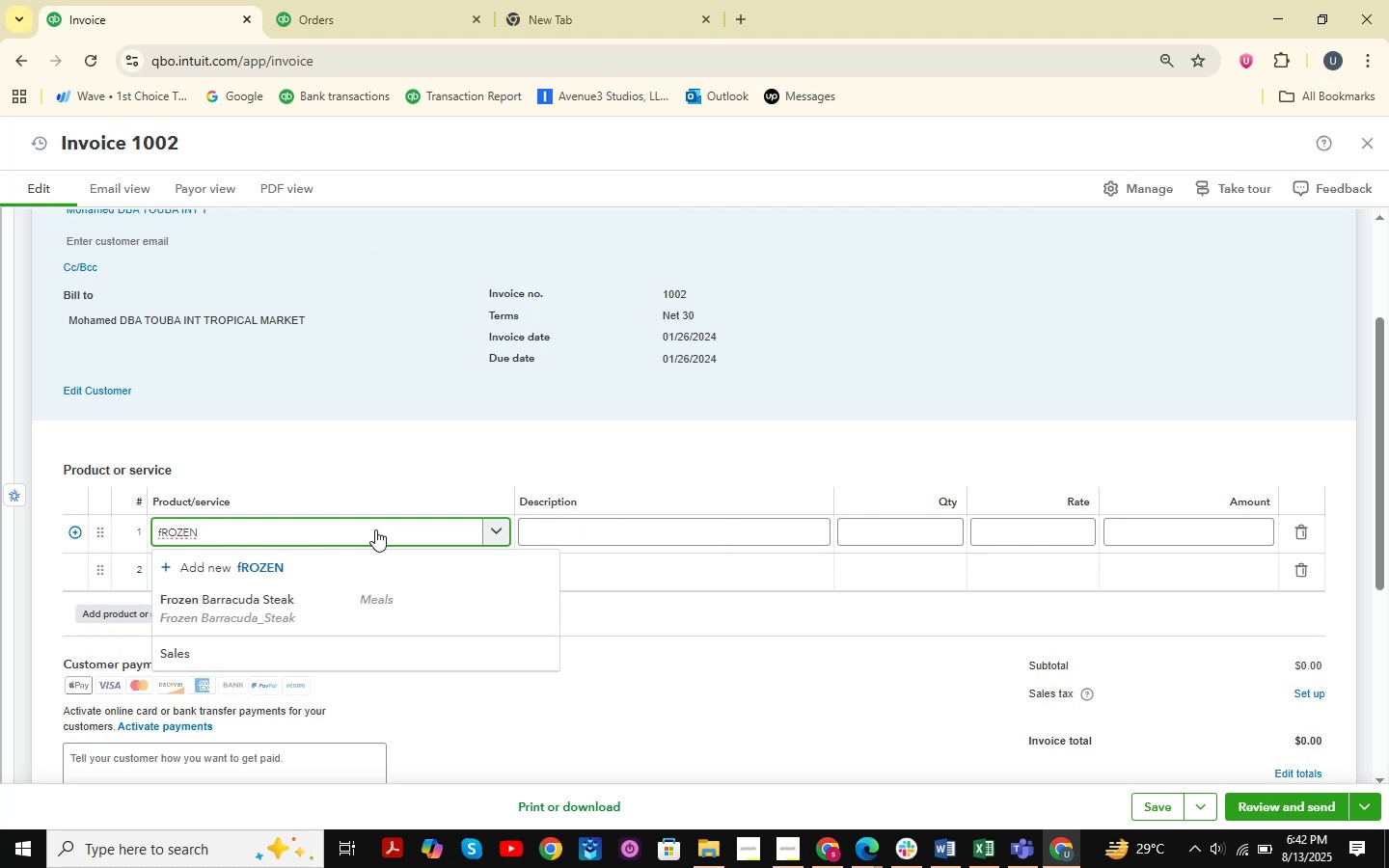 
key(ArrowDown)
 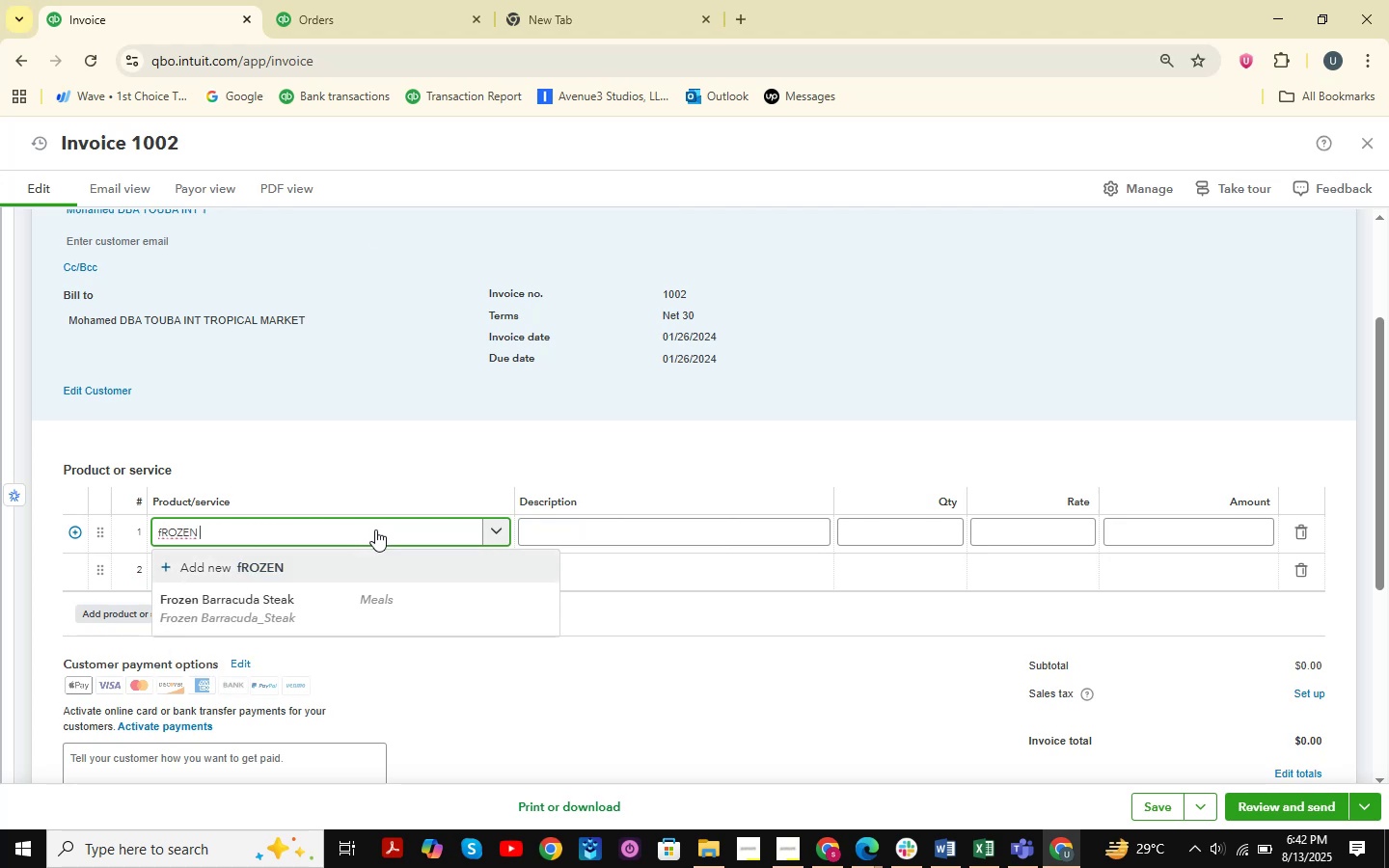 
key(ArrowDown)
 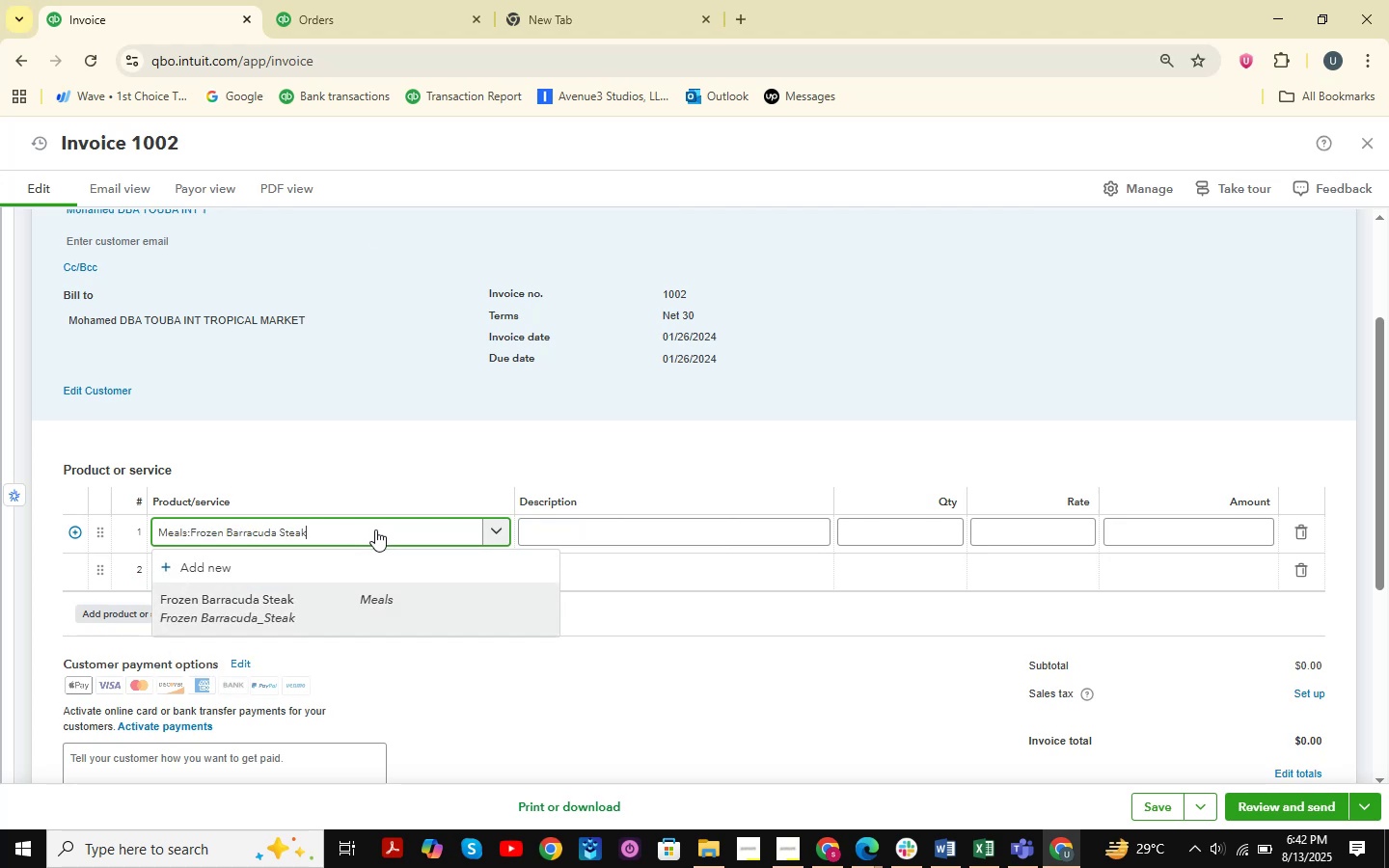 
key(Enter)
 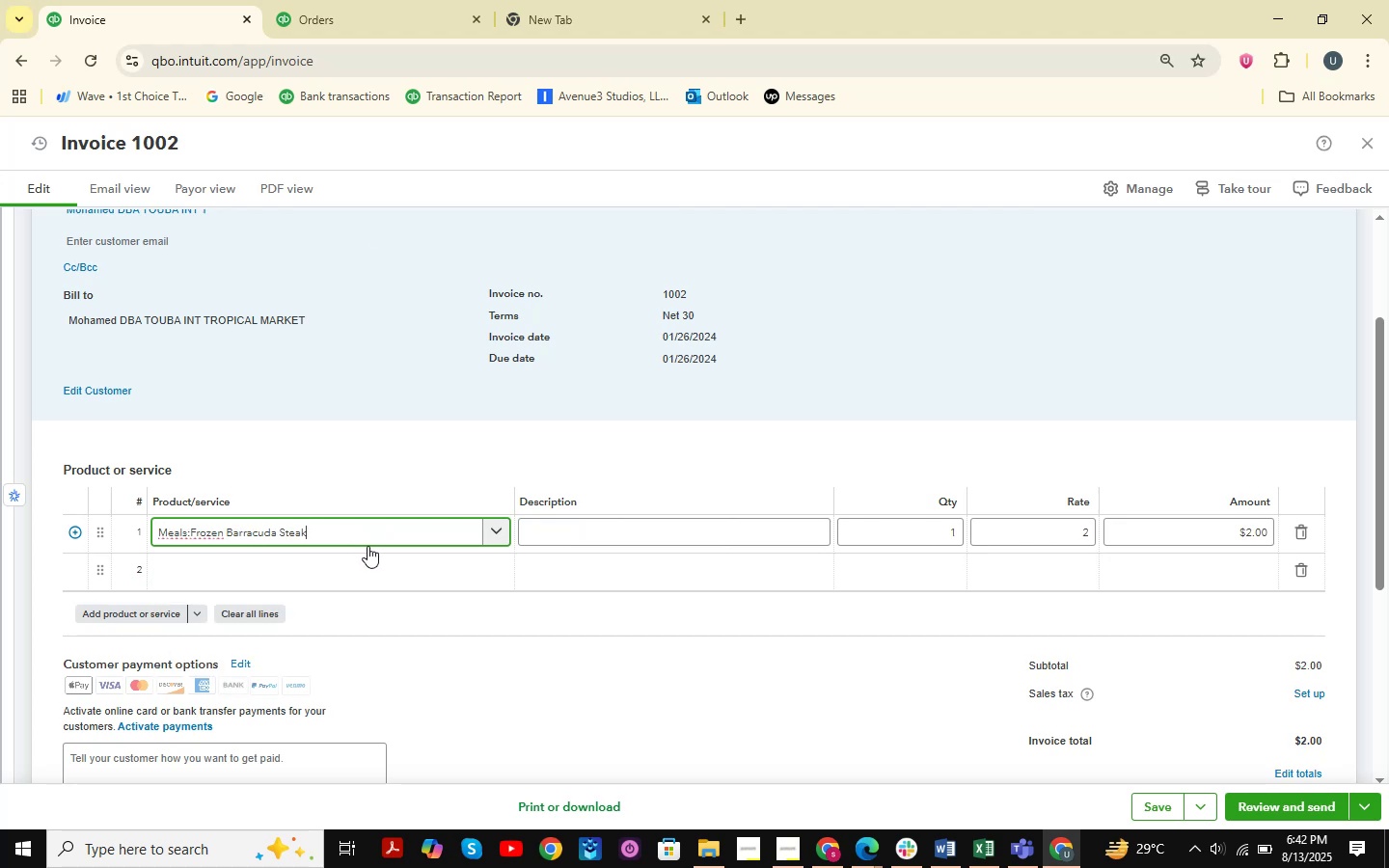 
left_click([886, 529])
 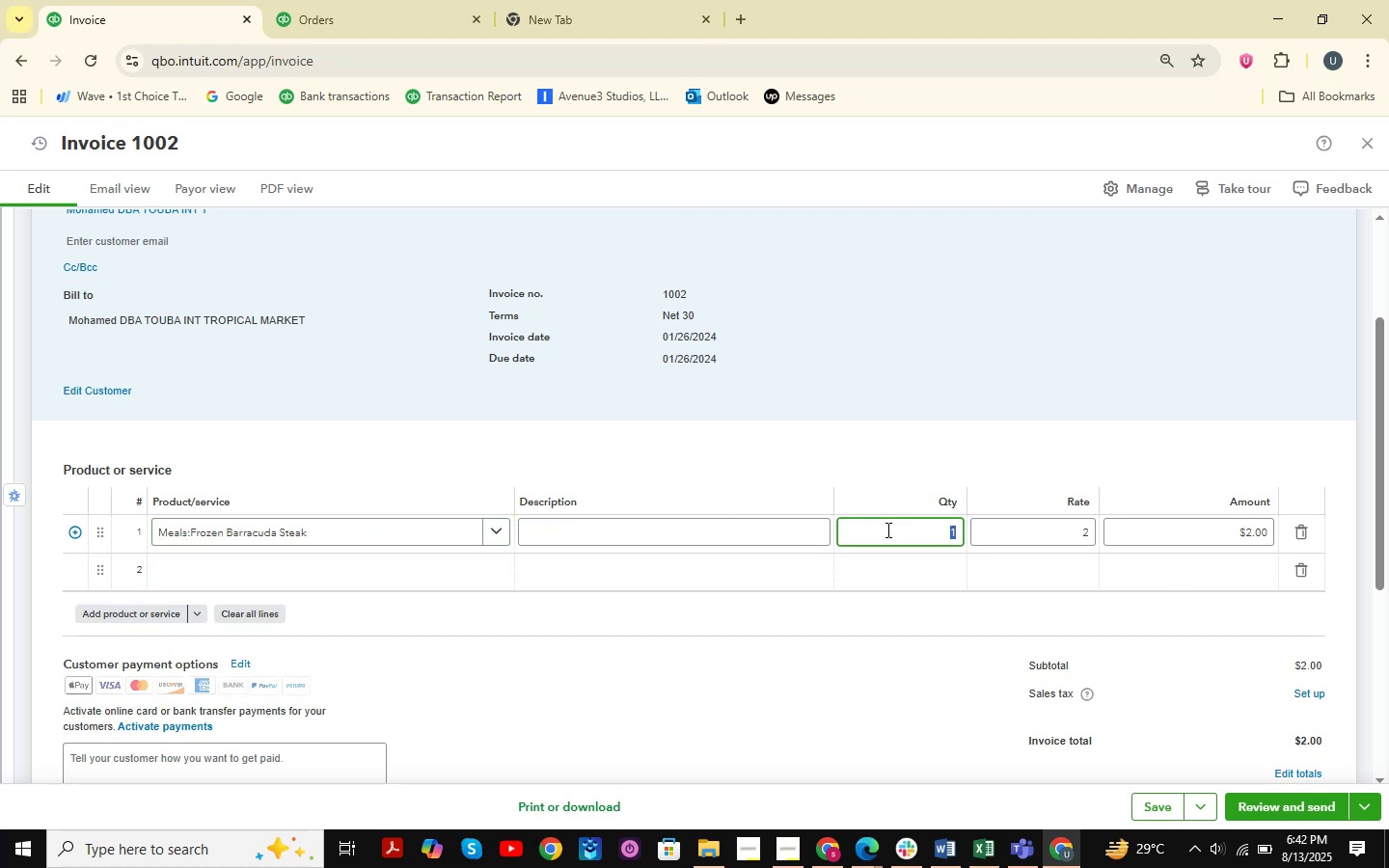 
key(Numpad2)
 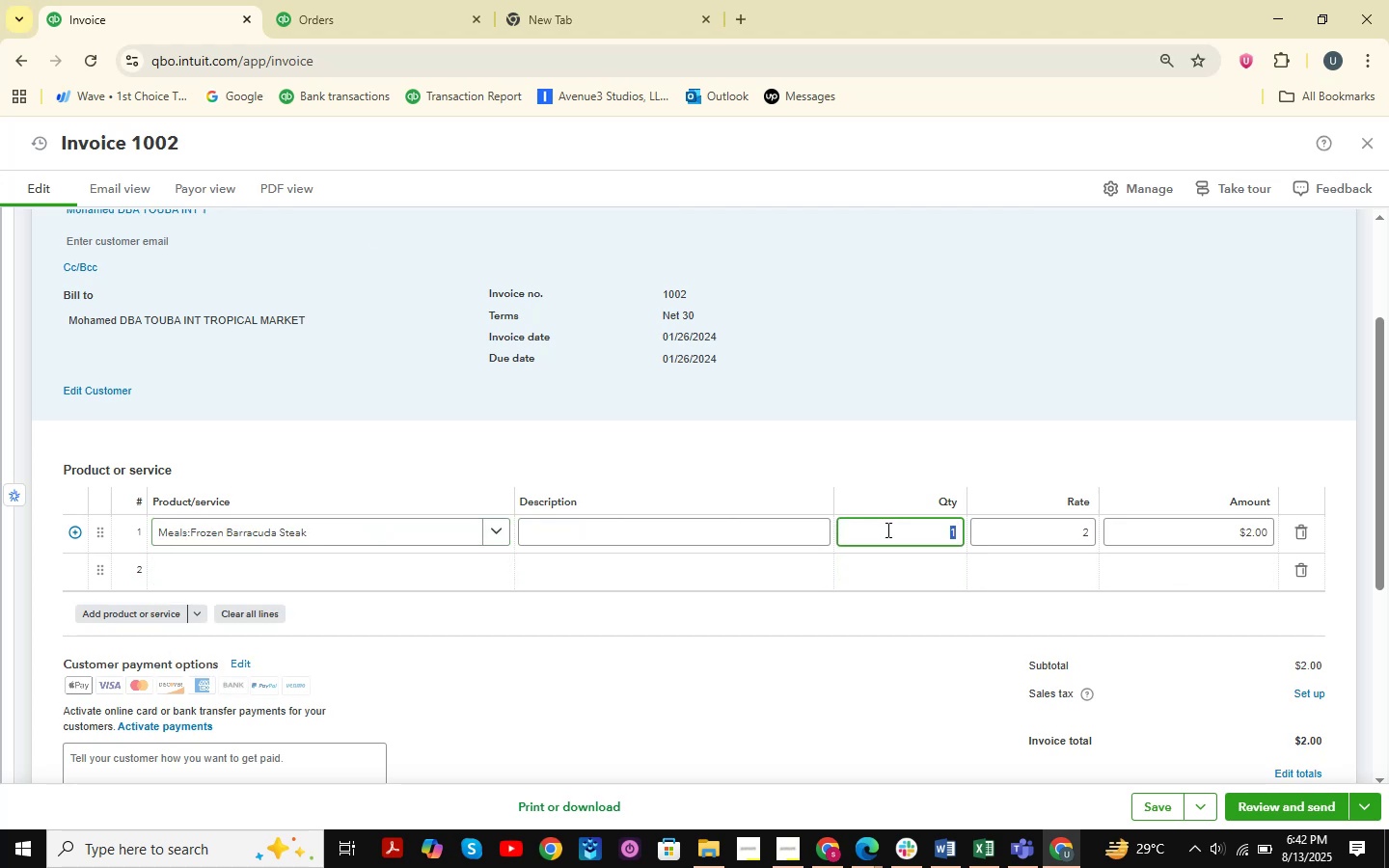 
key(Numpad0)
 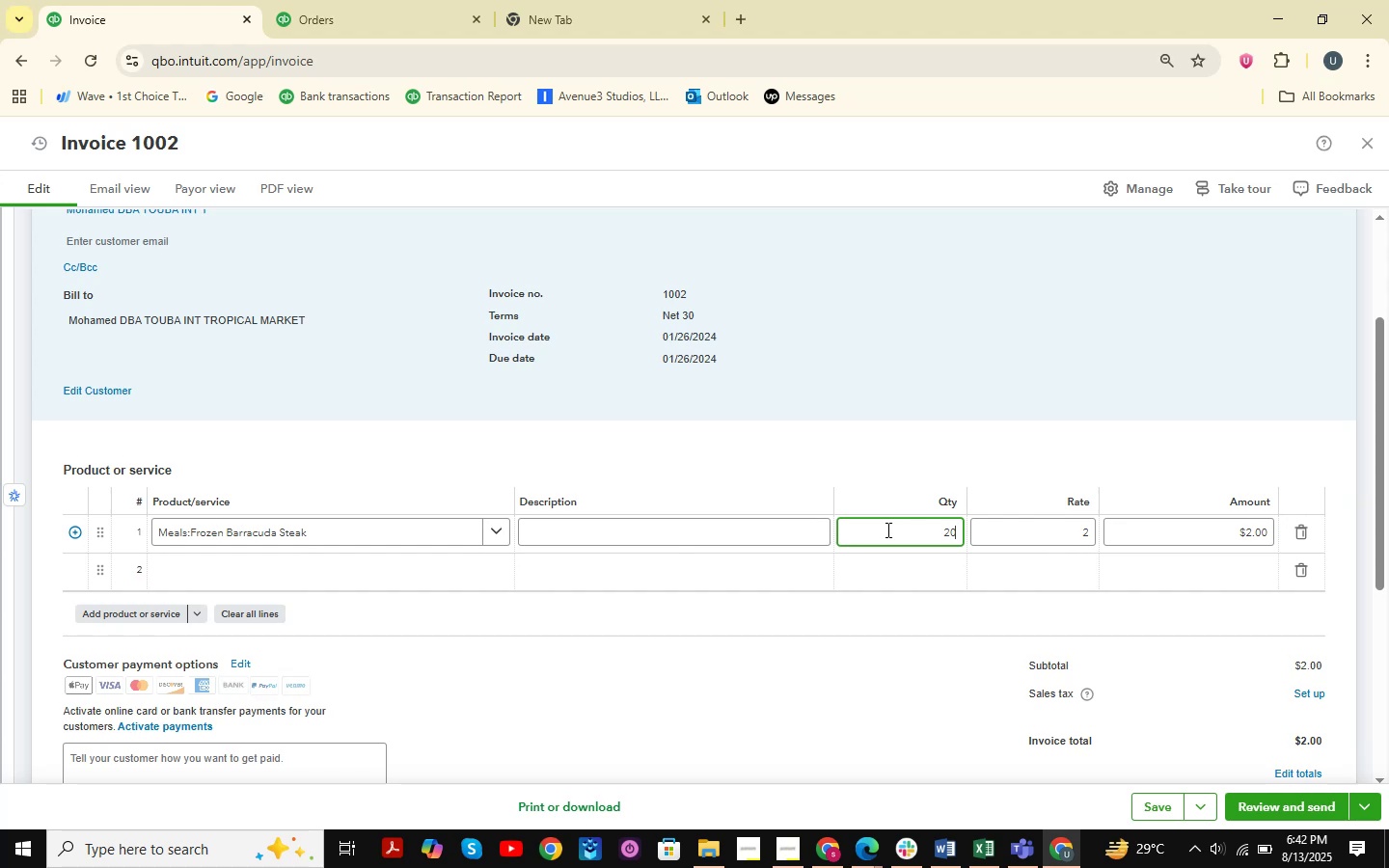 
key(ArrowRight)
 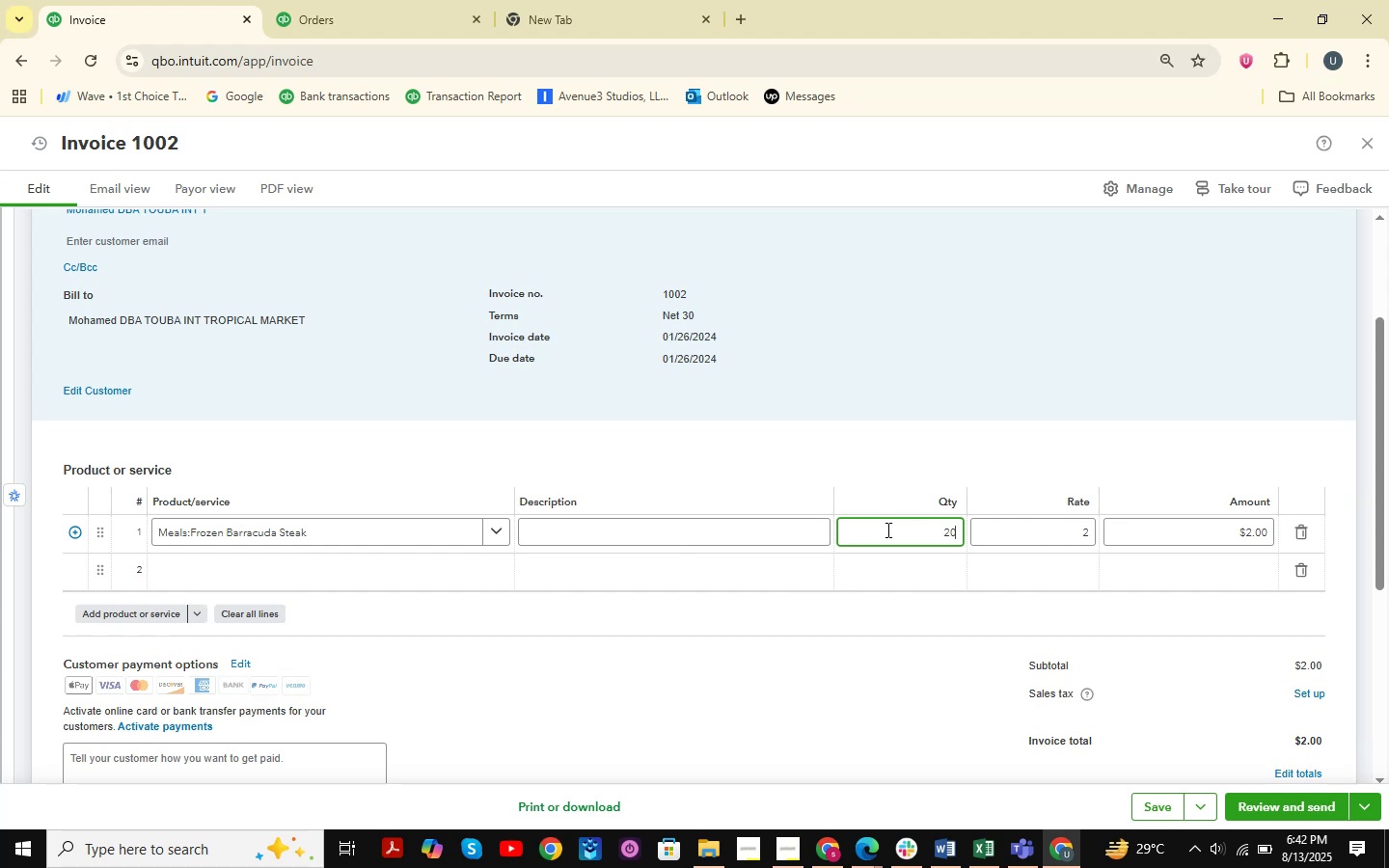 
left_click([1048, 537])
 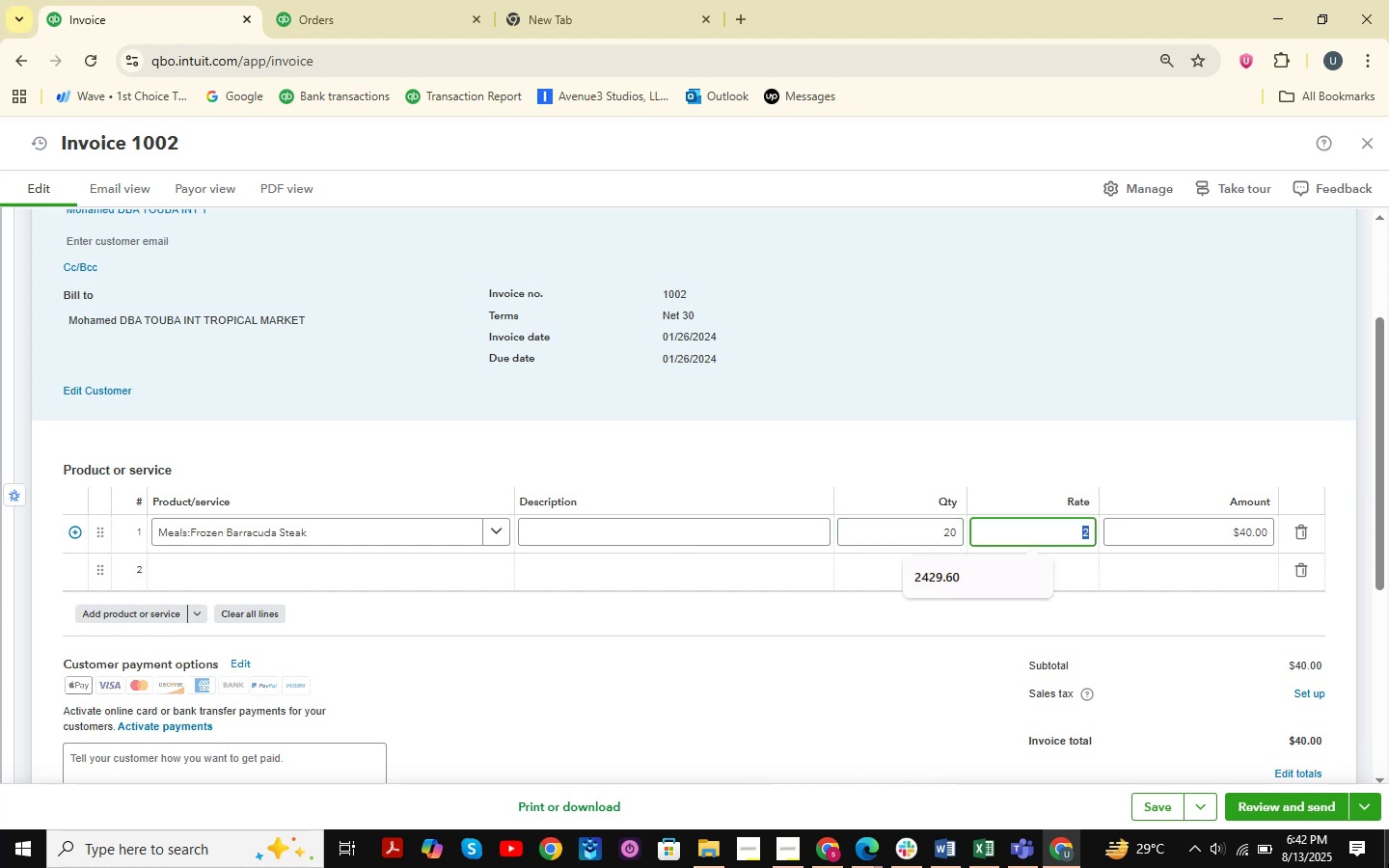 
key(Numpad2)
 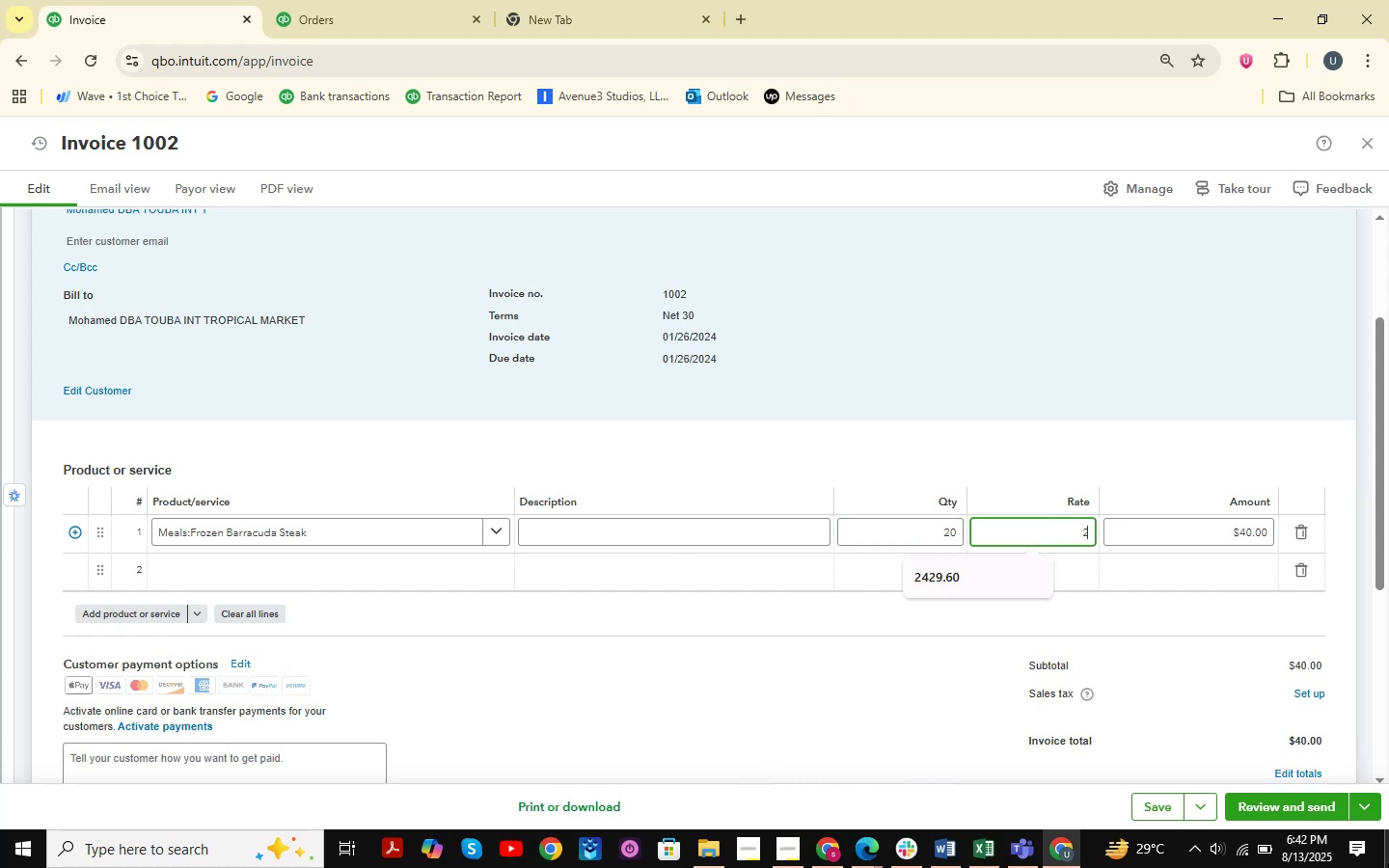 
key(Numpad4)
 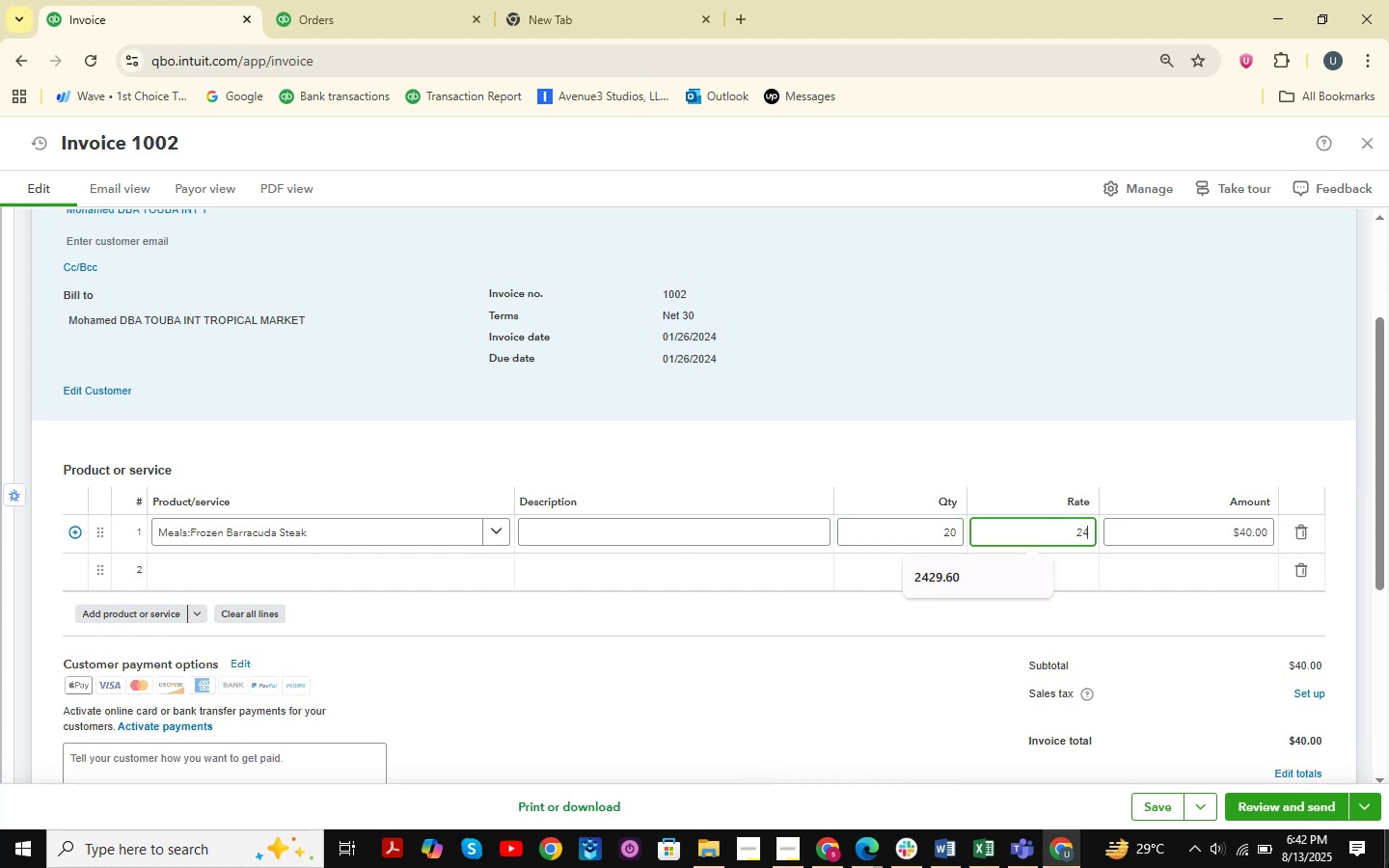 
key(Numpad2)
 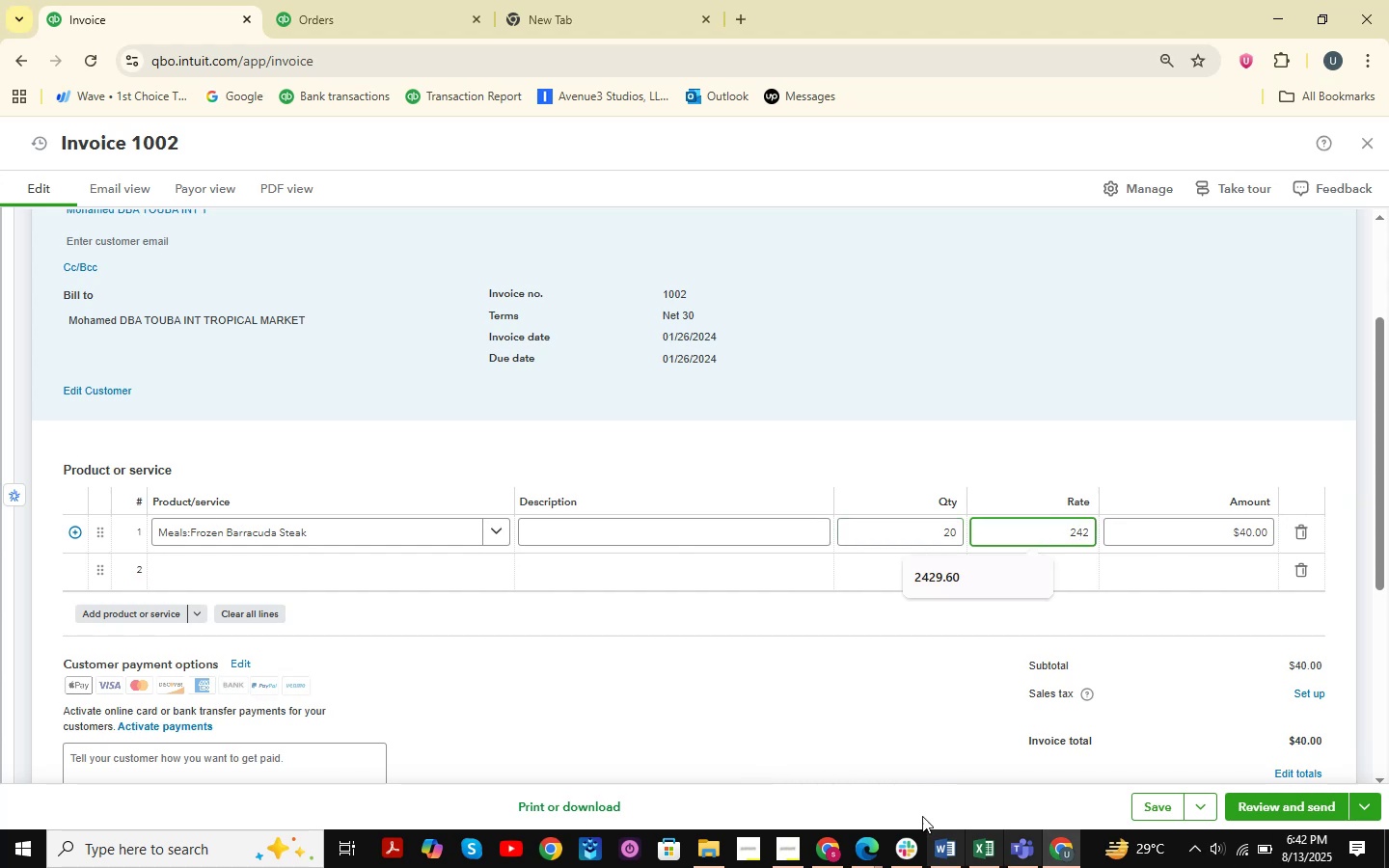 
left_click([831, 713])
 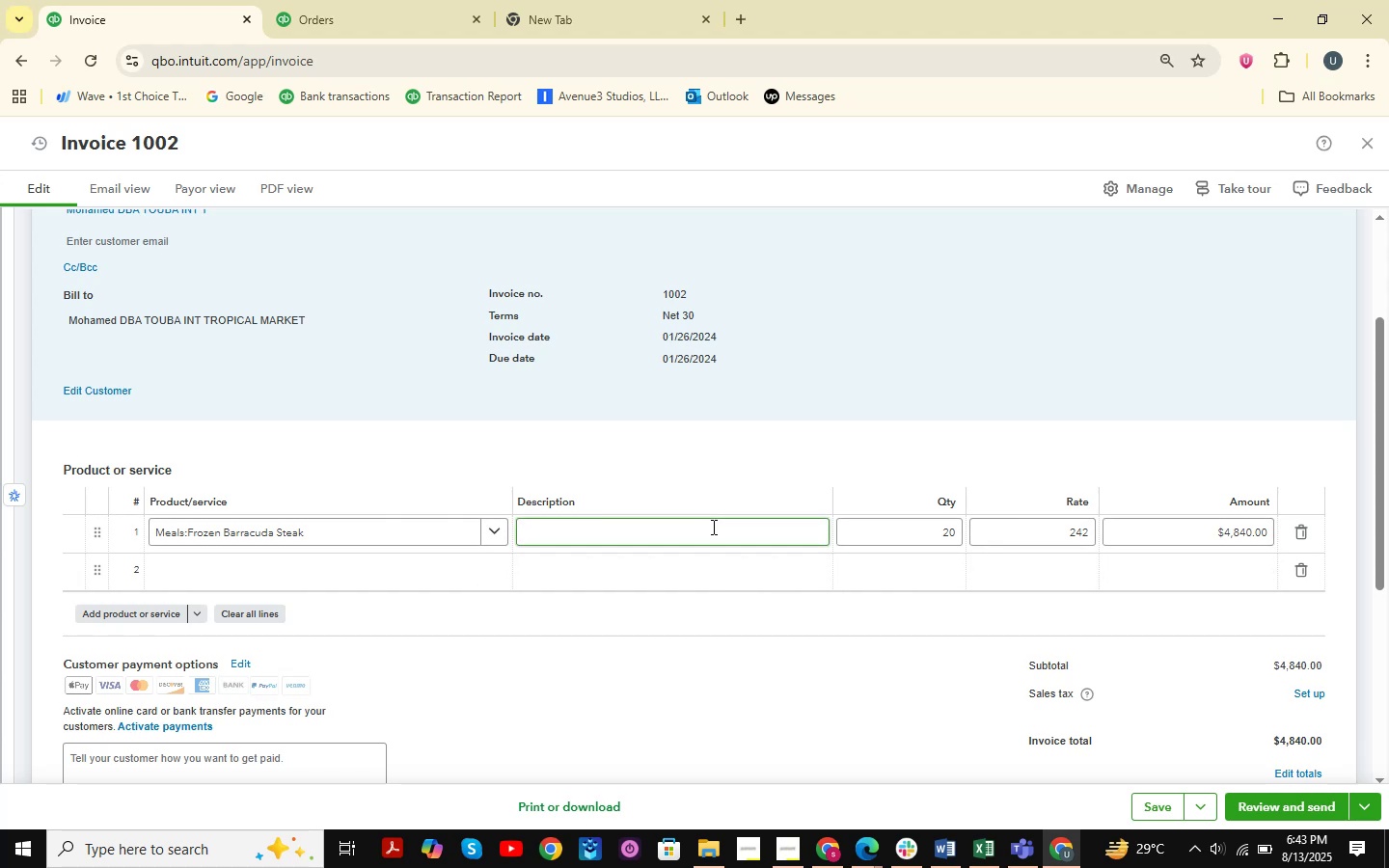 
wait(14.87)
 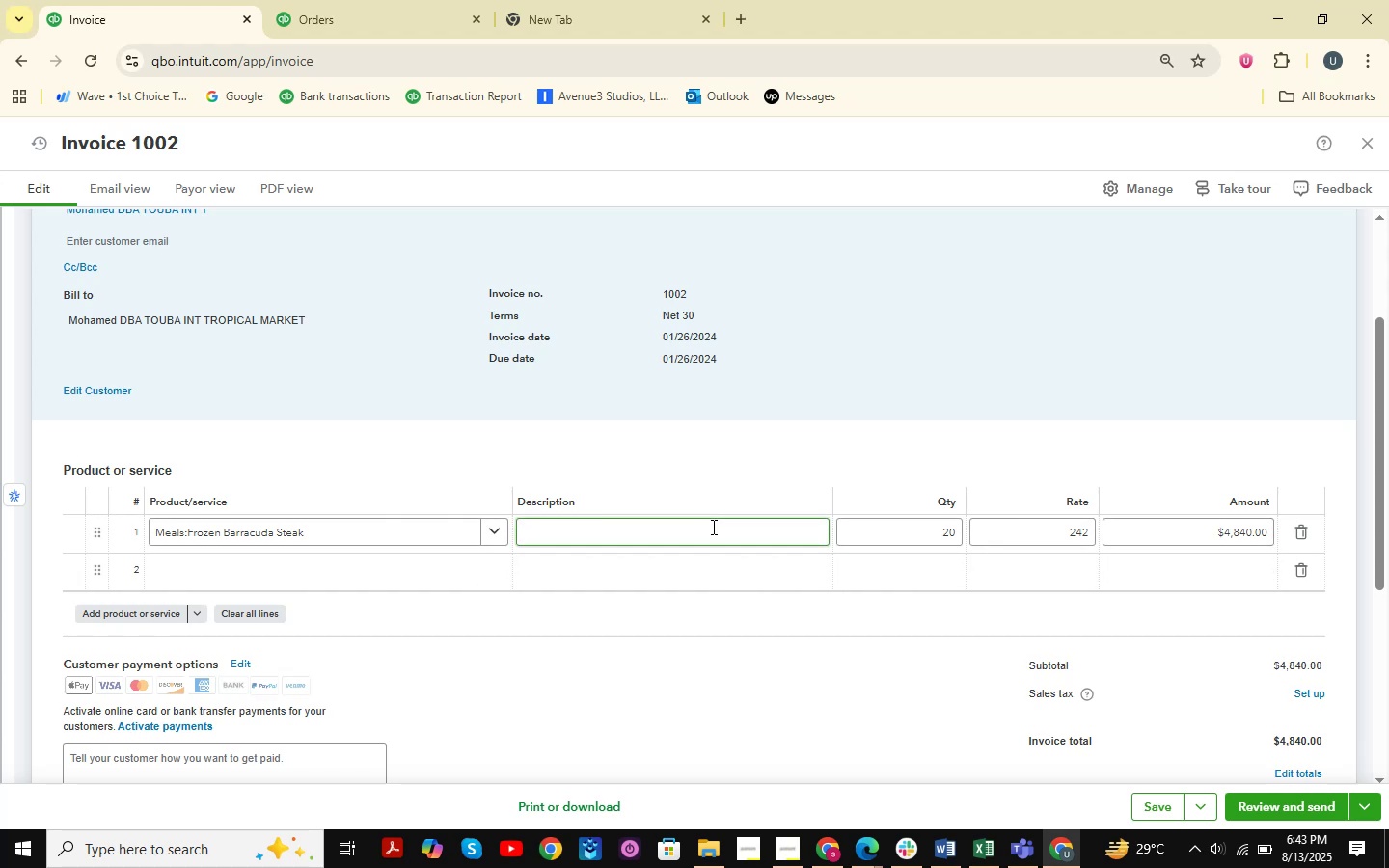 
scroll: coordinate [626, 592], scroll_direction: down, amount: 2.0
 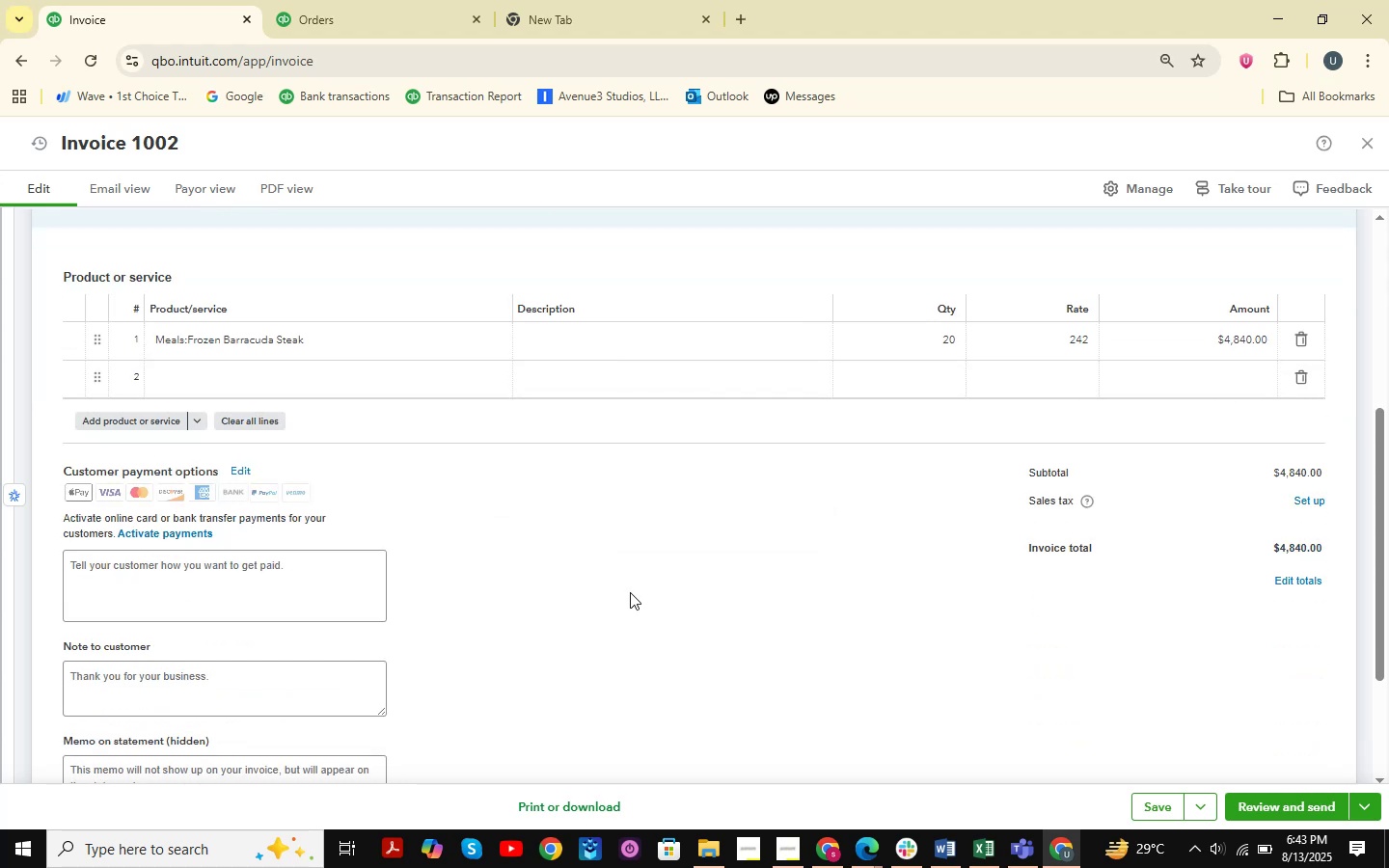 
wait(9.43)
 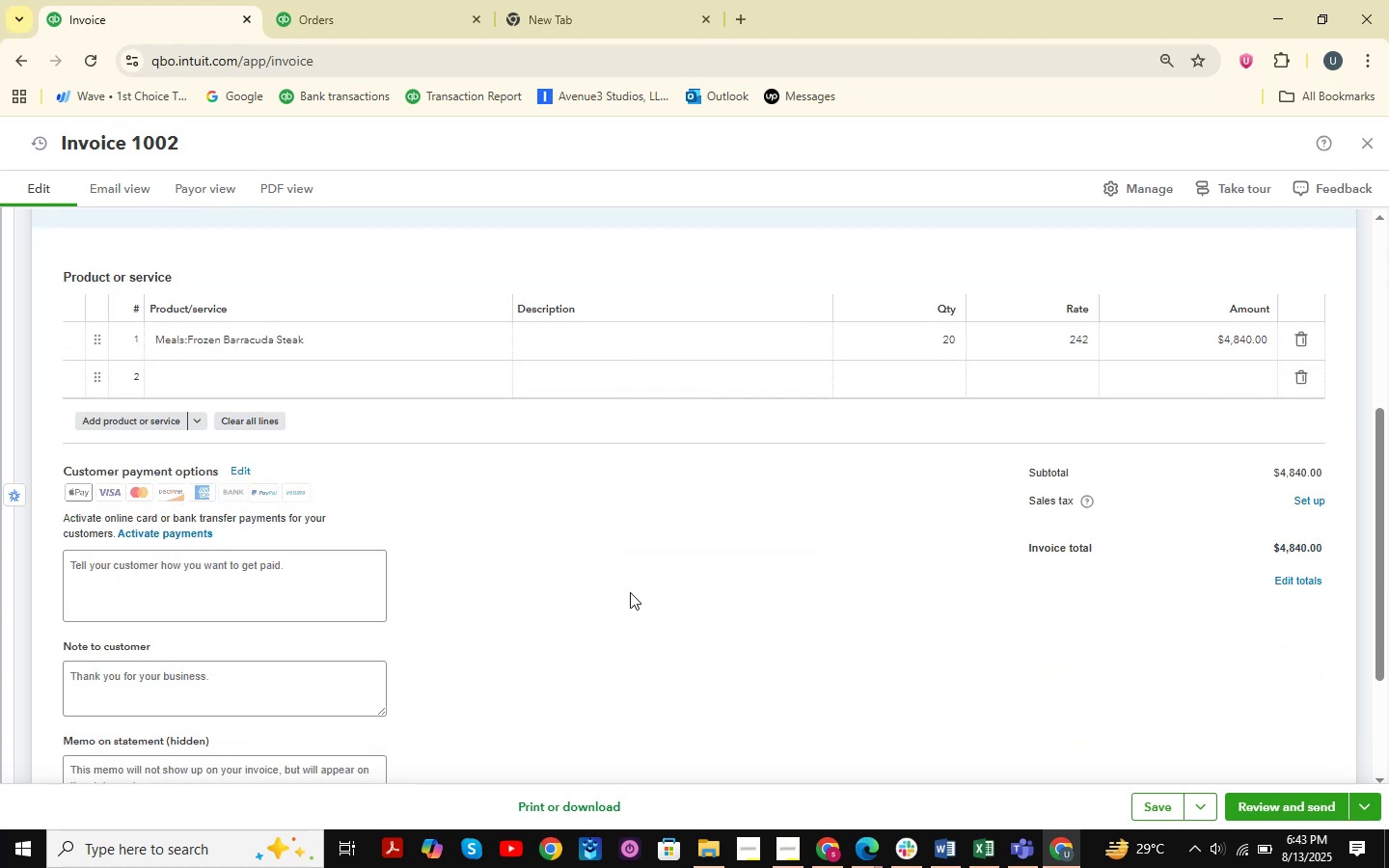 
scroll: coordinate [372, 496], scroll_direction: down, amount: 2.0
 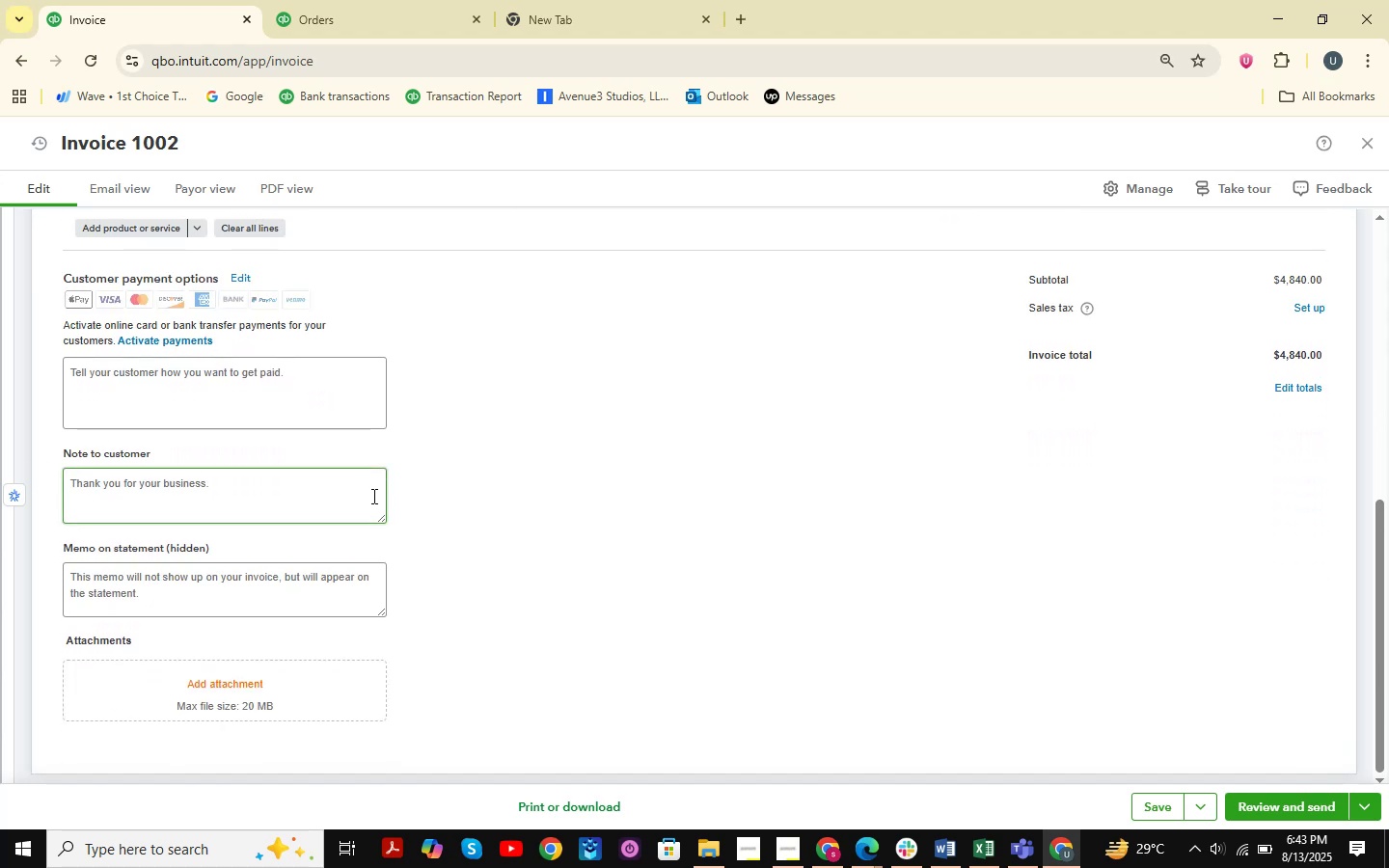 
wait(8.87)
 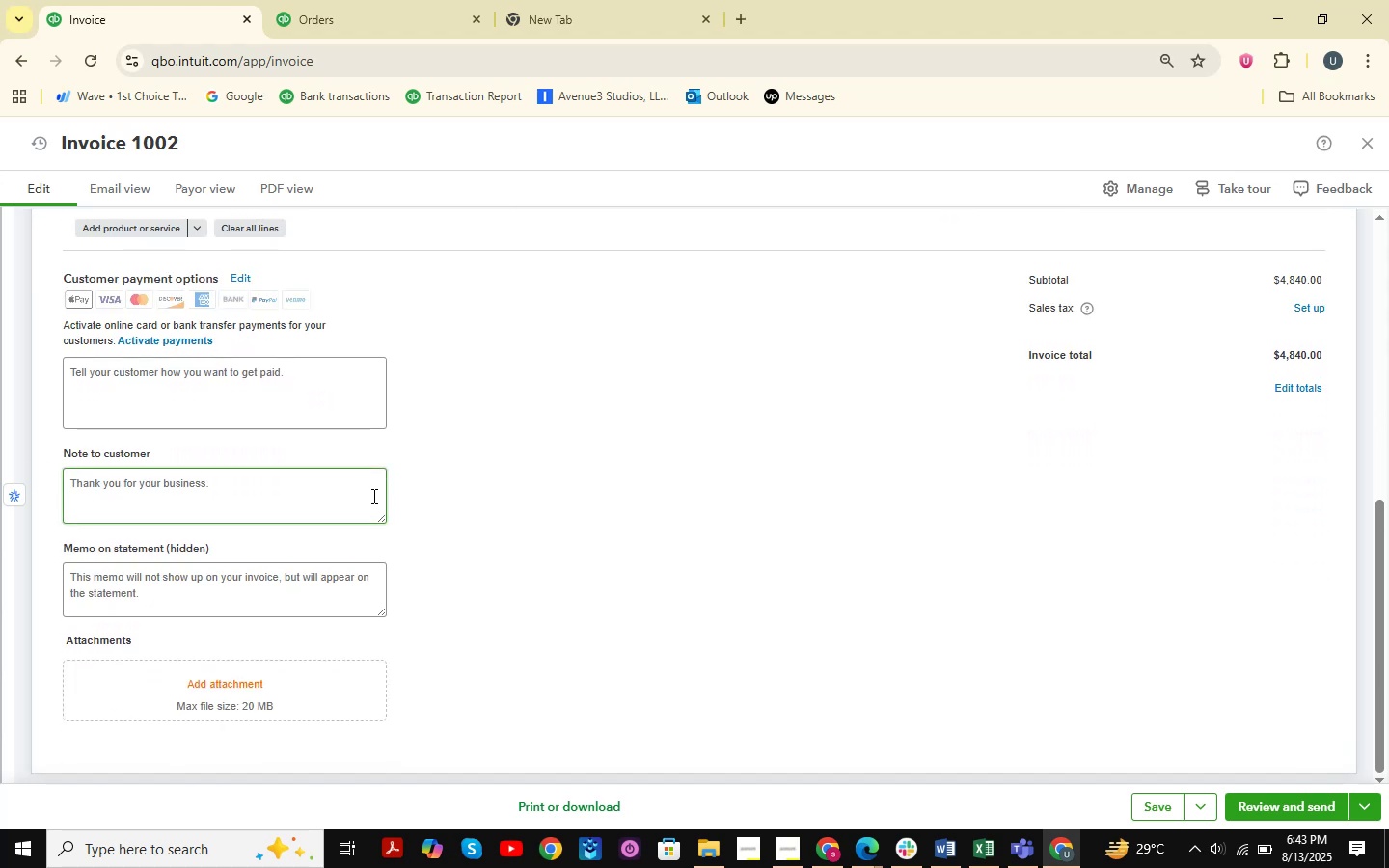 
scroll: coordinate [850, 421], scroll_direction: up, amount: 8.0
 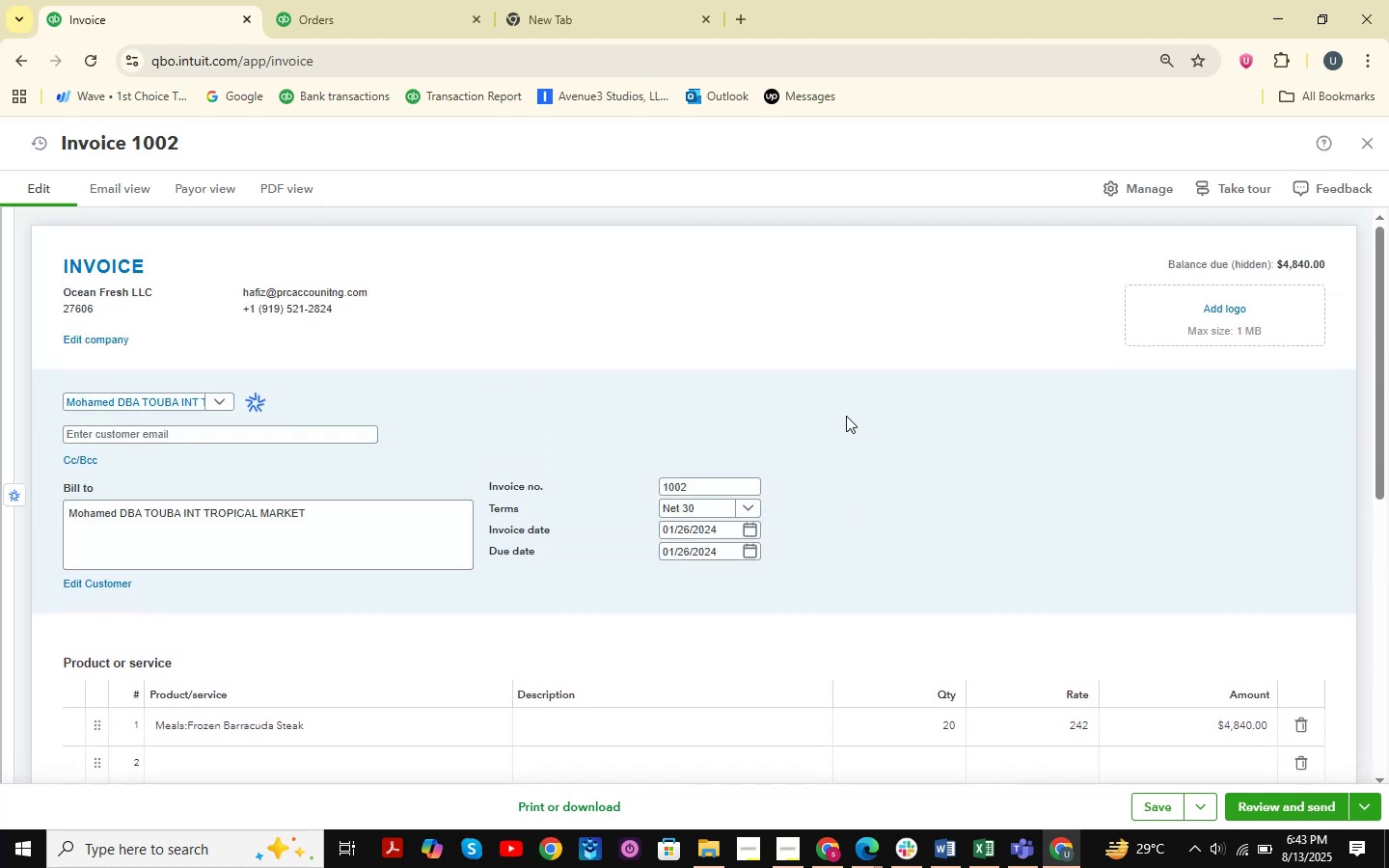 
wait(10.34)
 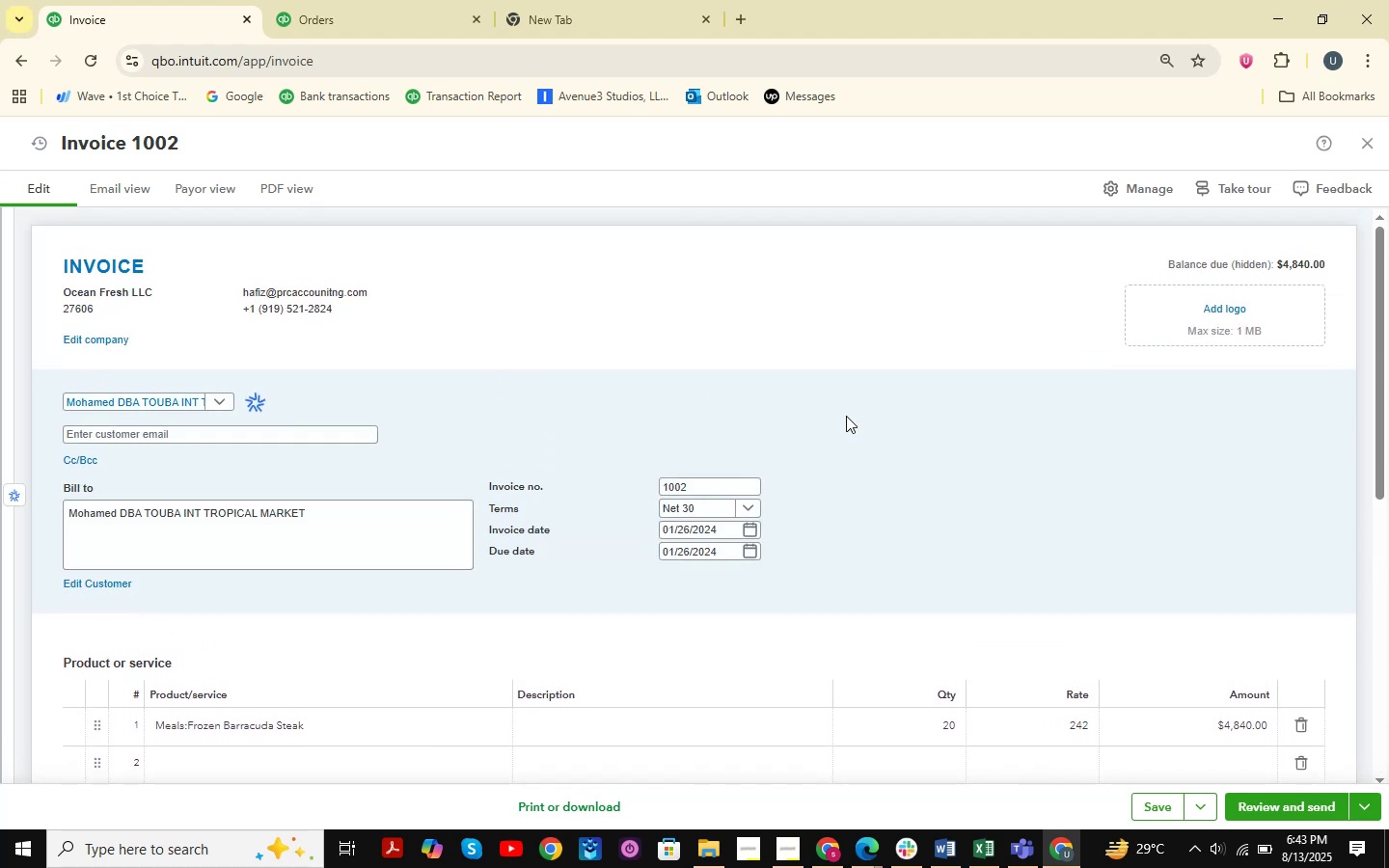 
scroll: coordinate [863, 443], scroll_direction: down, amount: 5.0
 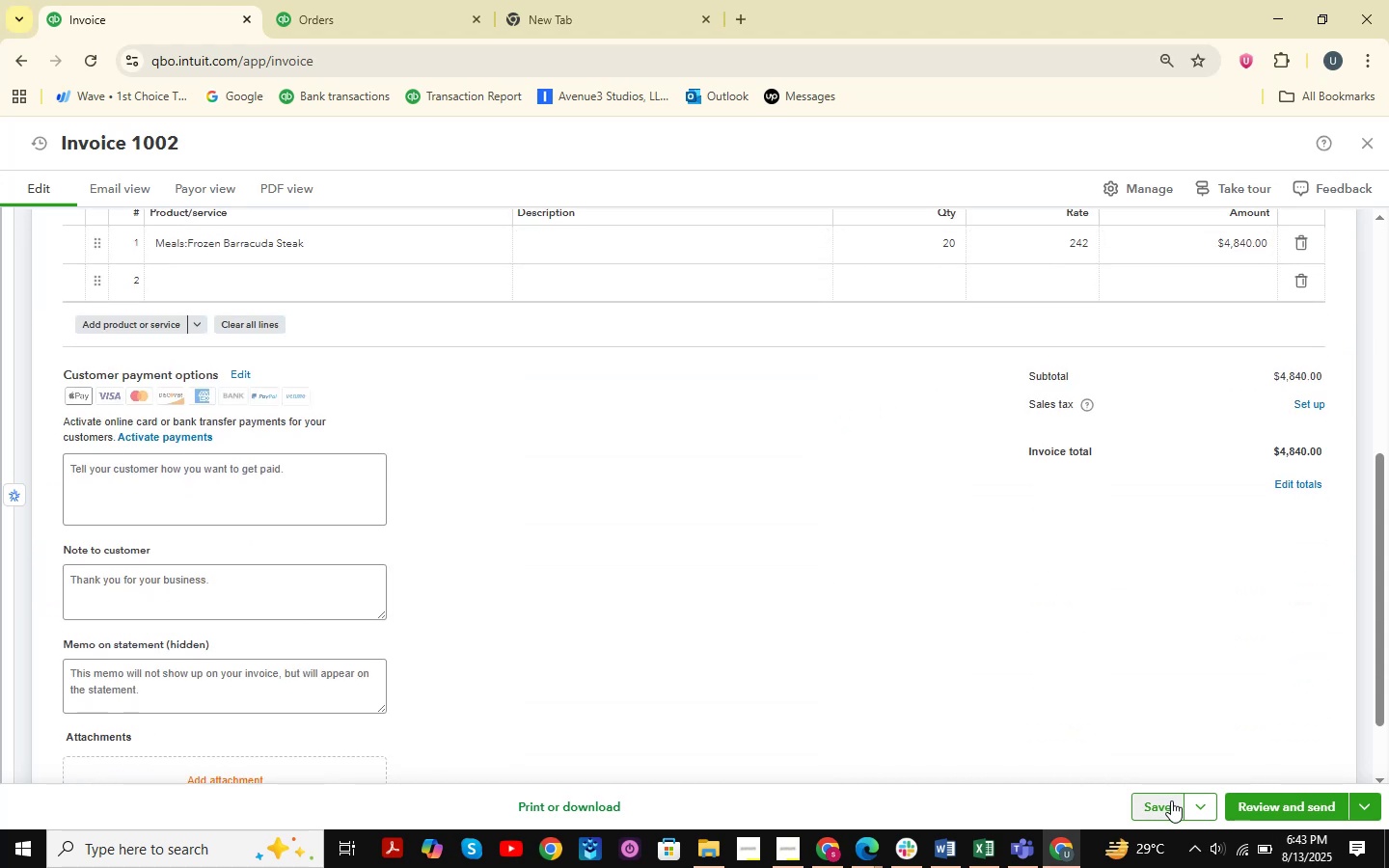 
left_click([1190, 802])
 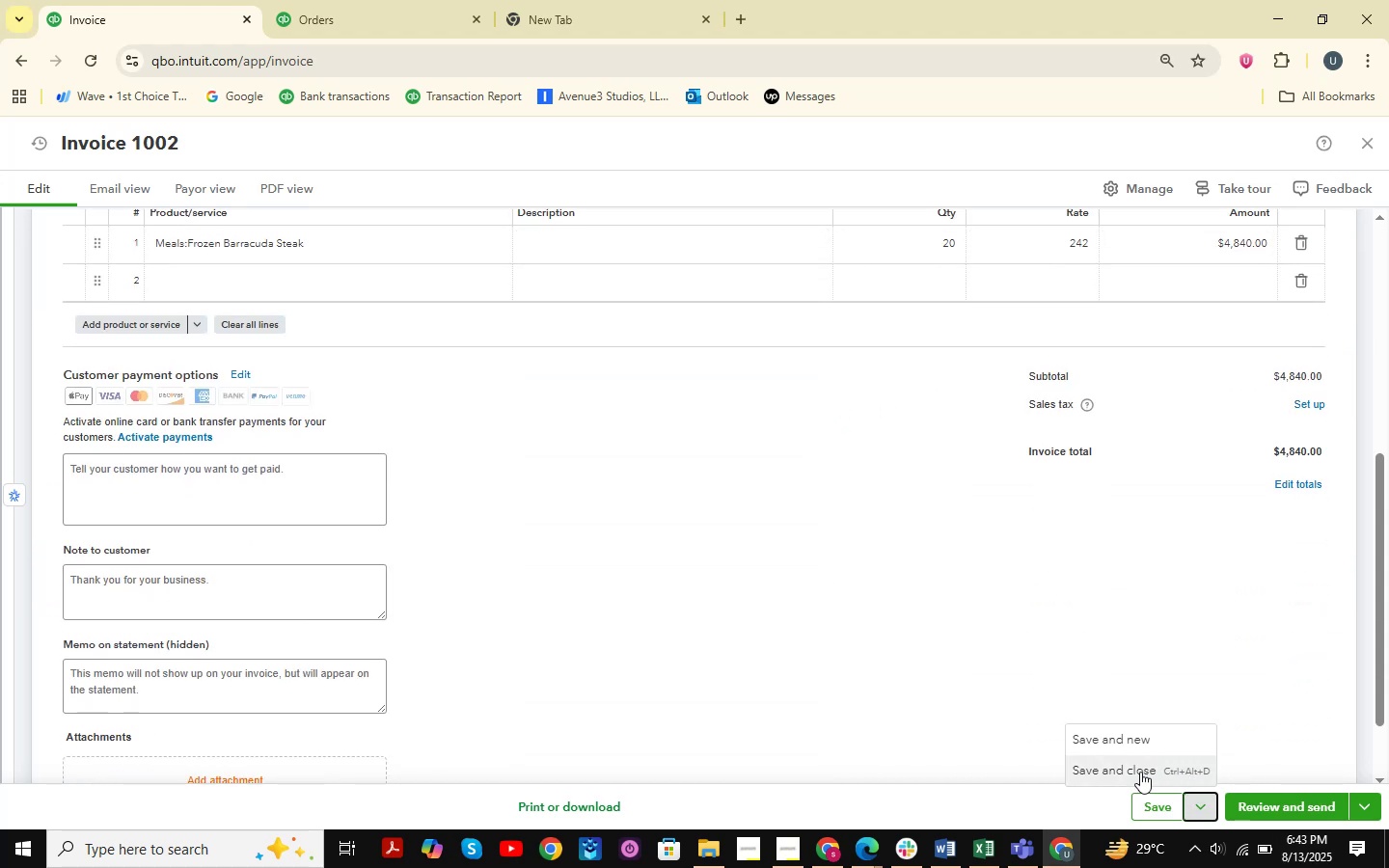 
left_click([1140, 772])
 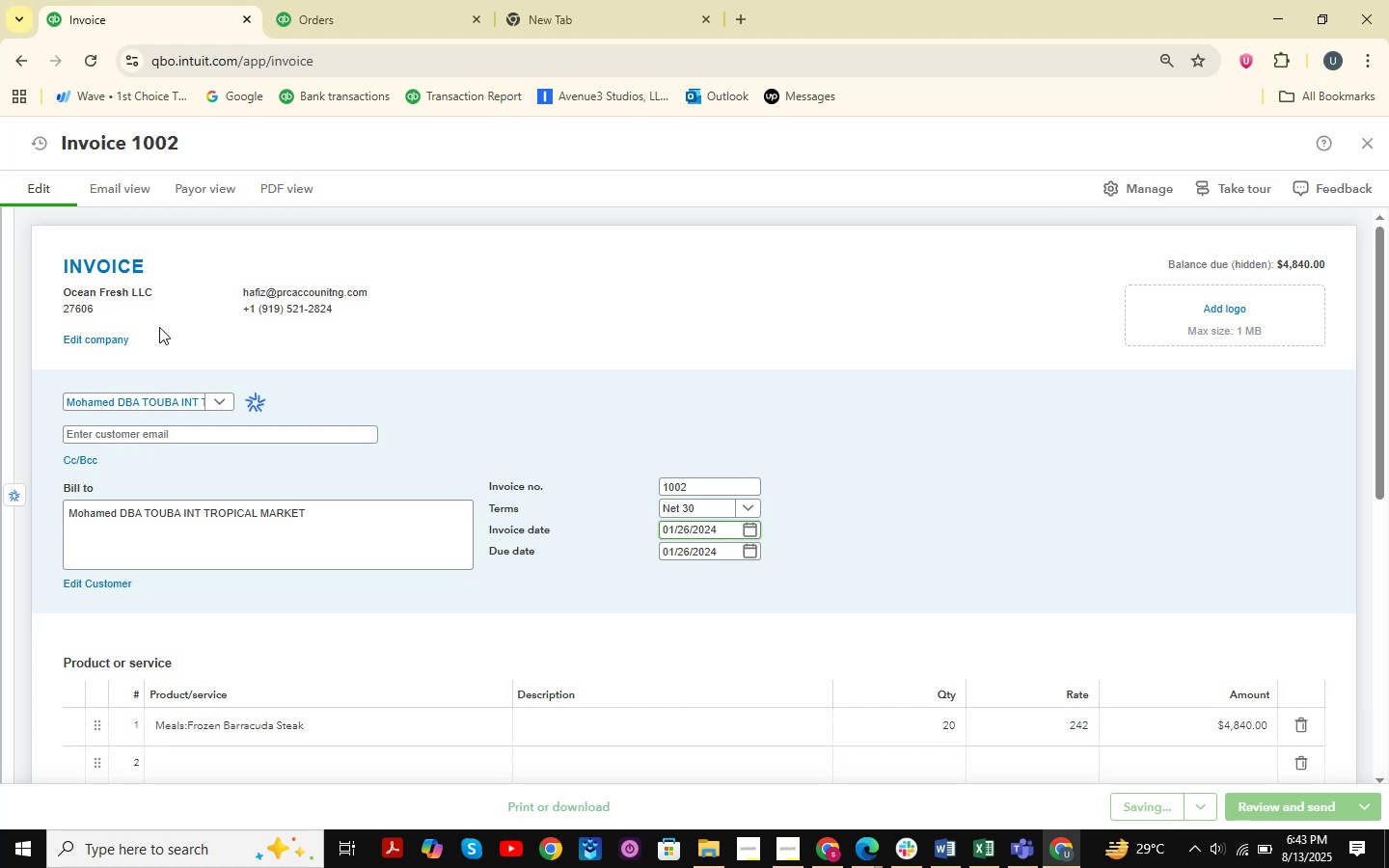 
scroll: coordinate [548, 351], scroll_direction: down, amount: 1.0
 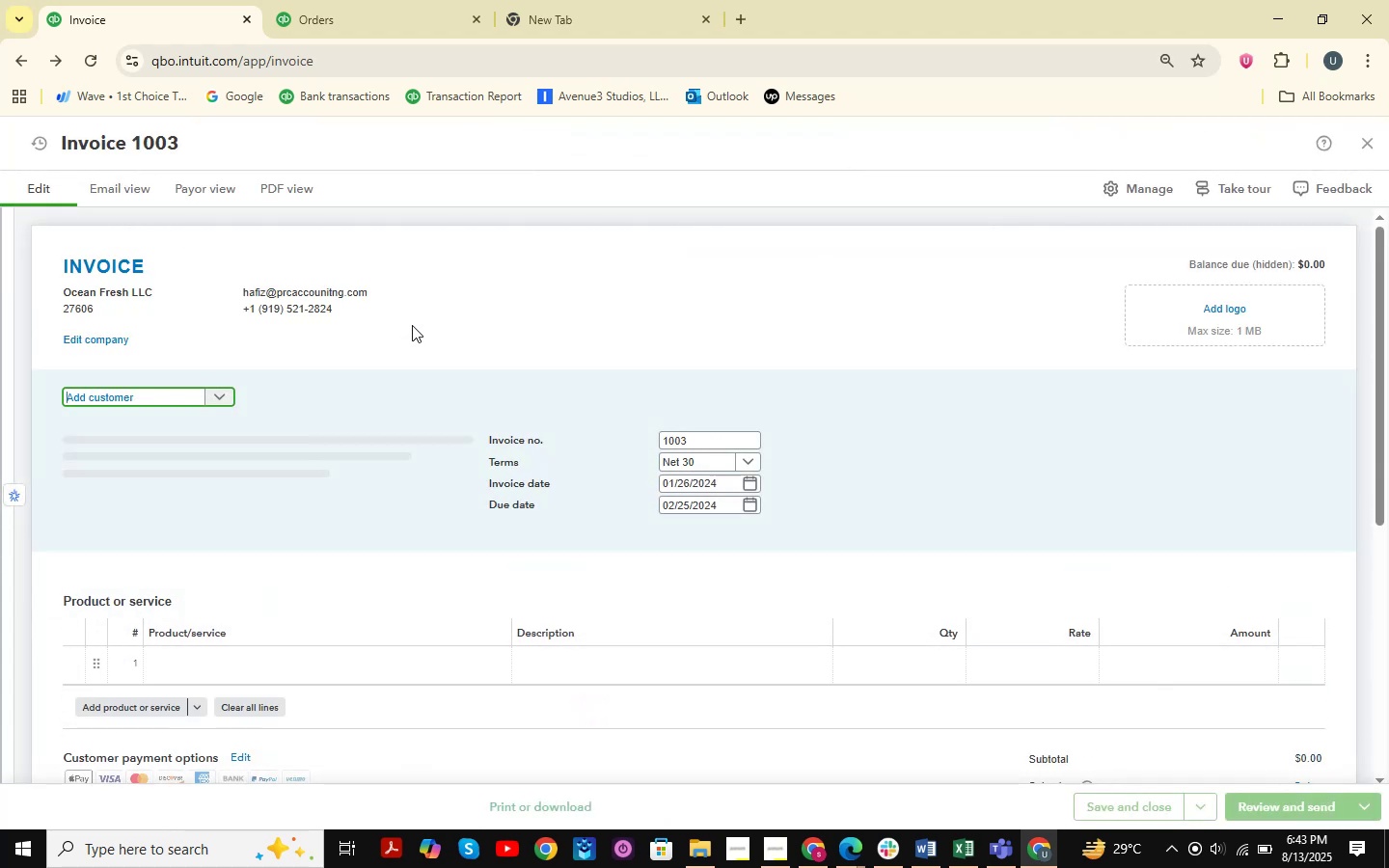 
wait(5.38)
 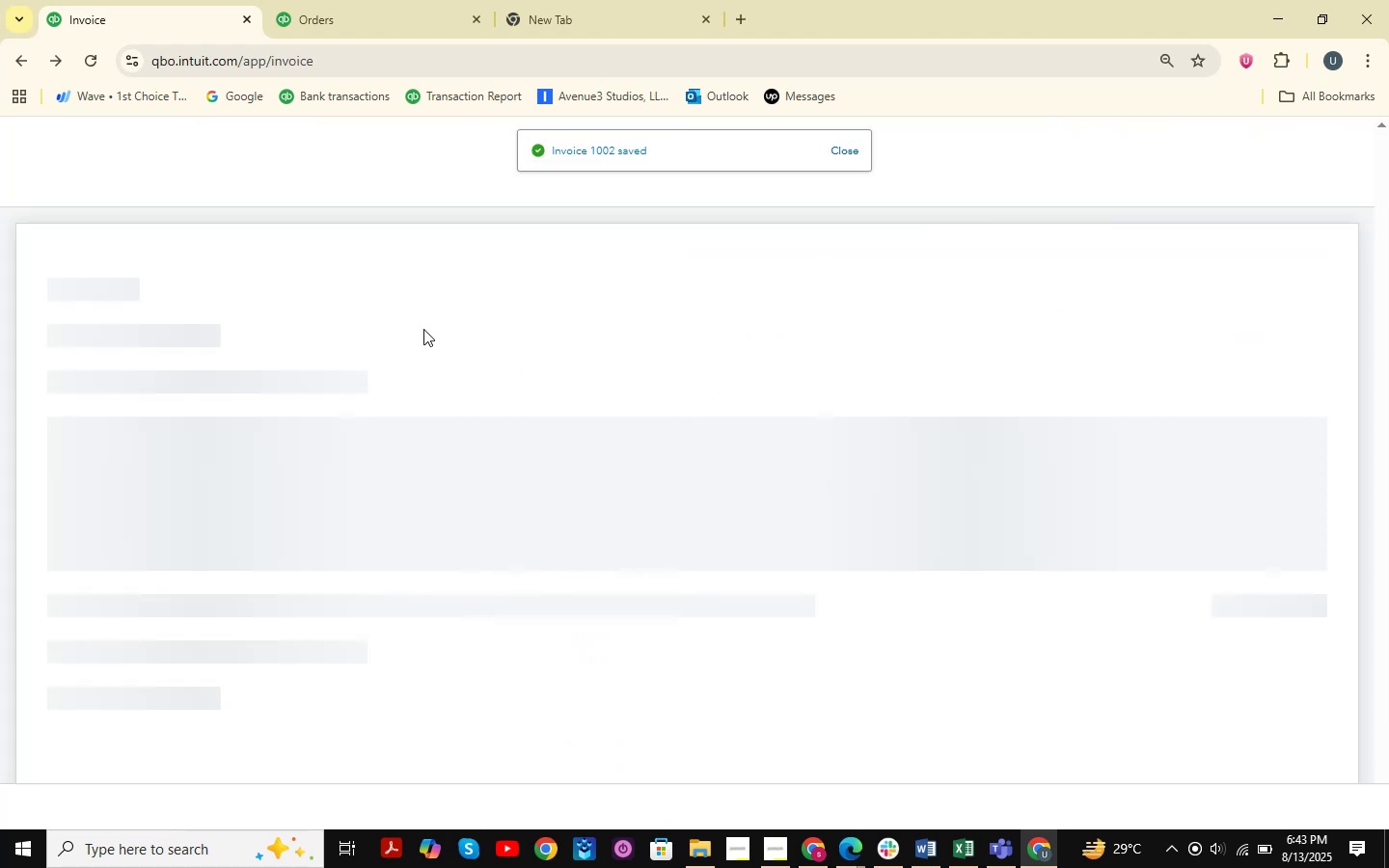 
scroll: coordinate [412, 325], scroll_direction: up, amount: 3.0
 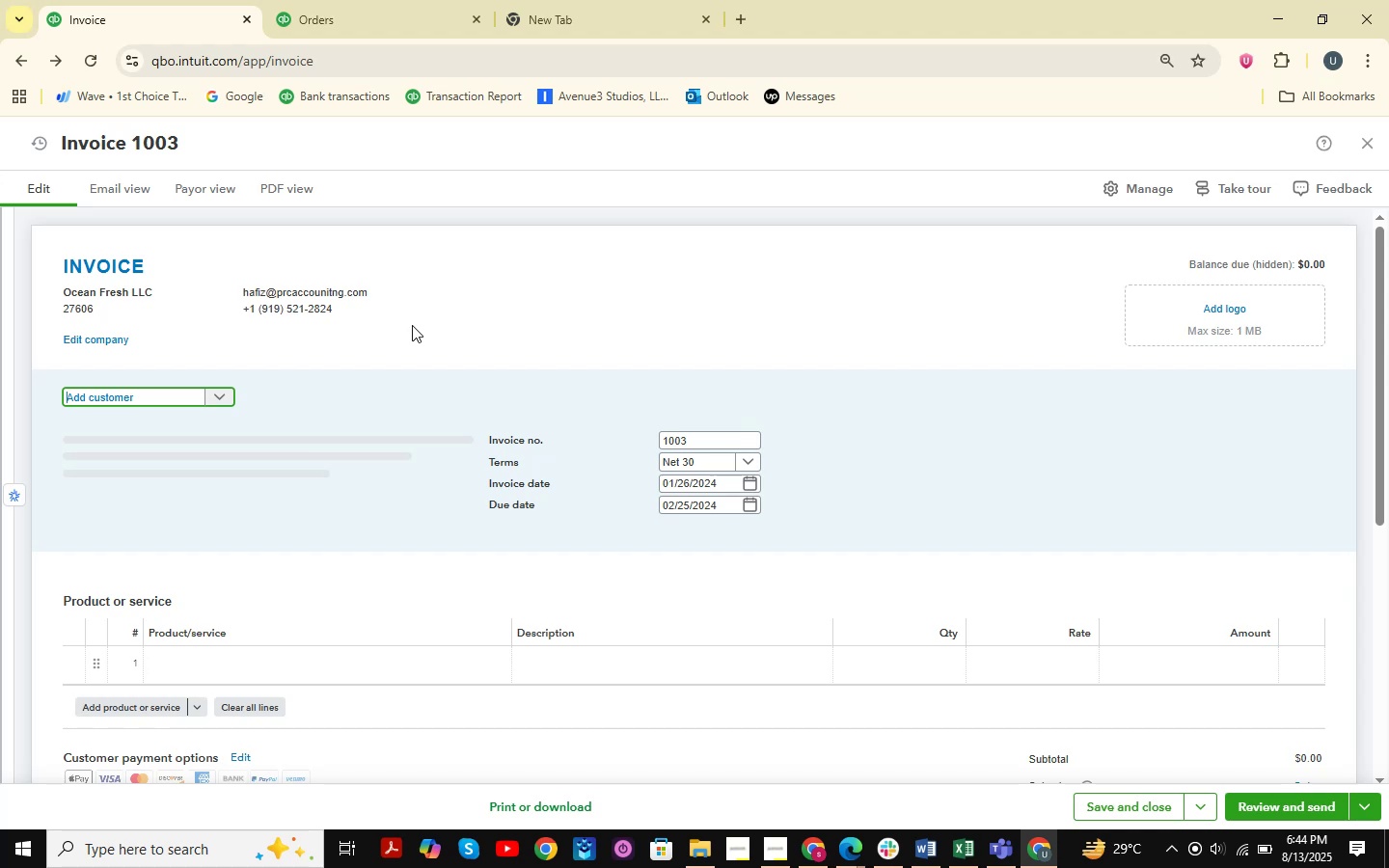 
wait(14.68)
 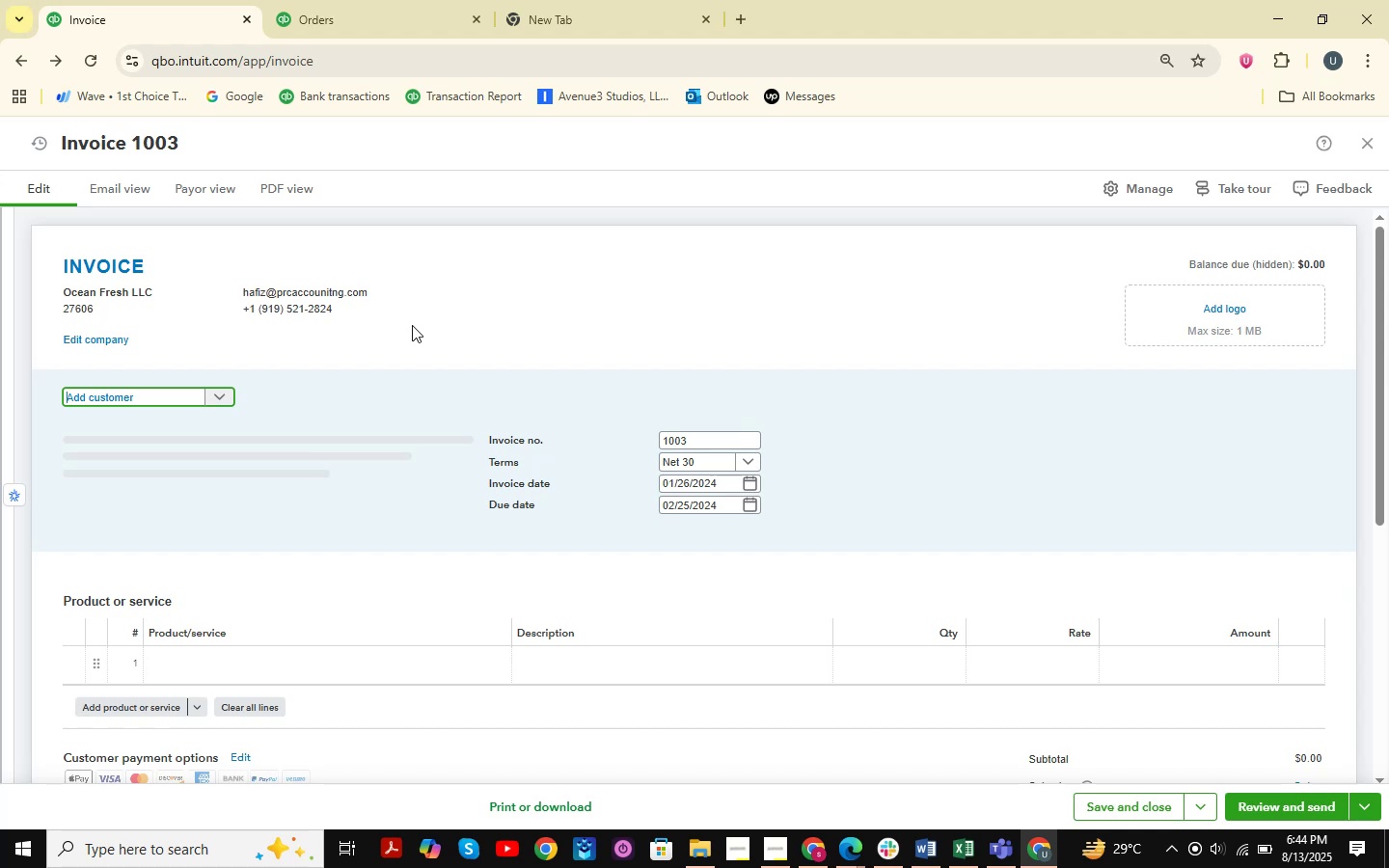 
scroll: coordinate [880, 494], scroll_direction: up, amount: 10.0
 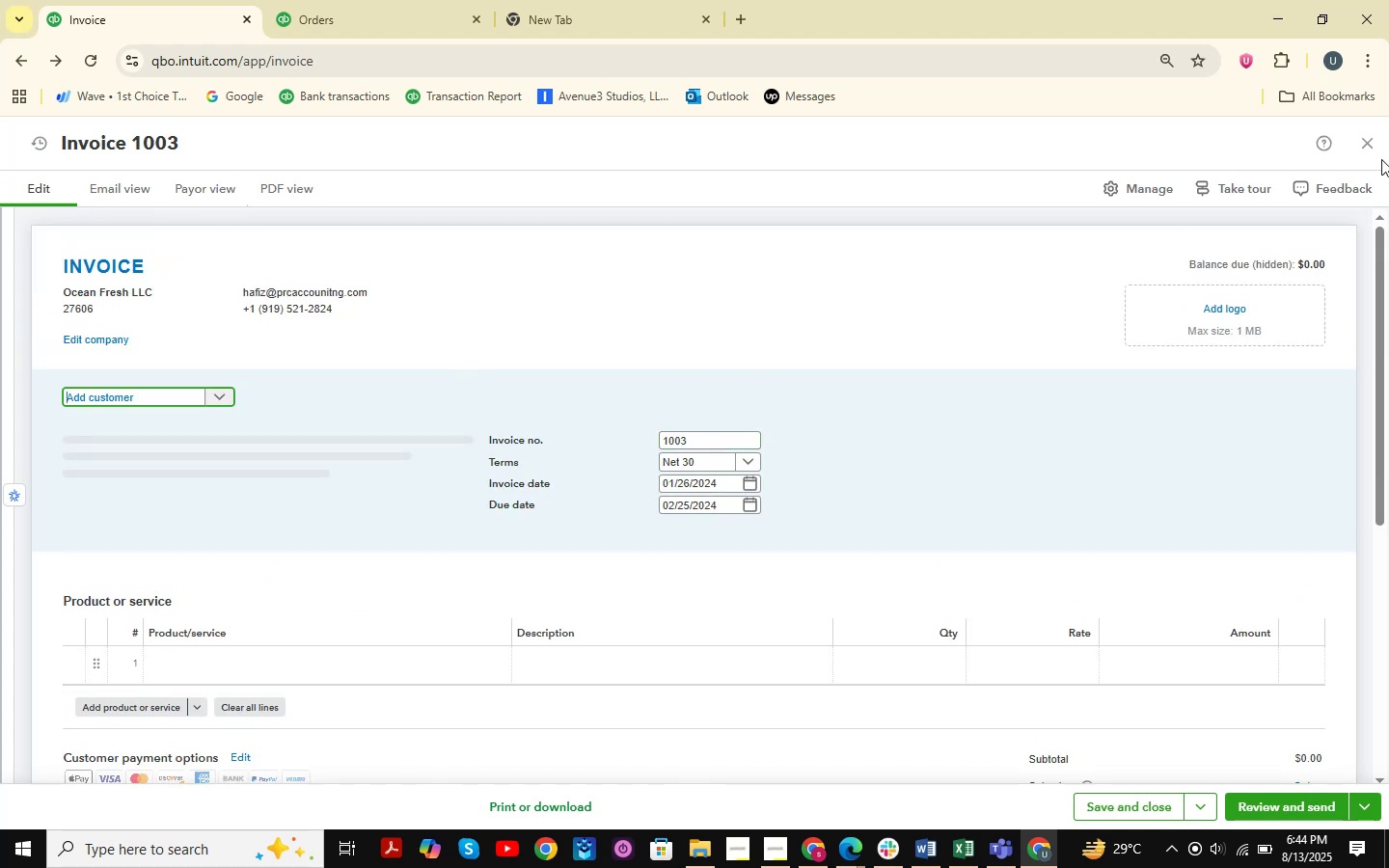 
left_click([1374, 148])
 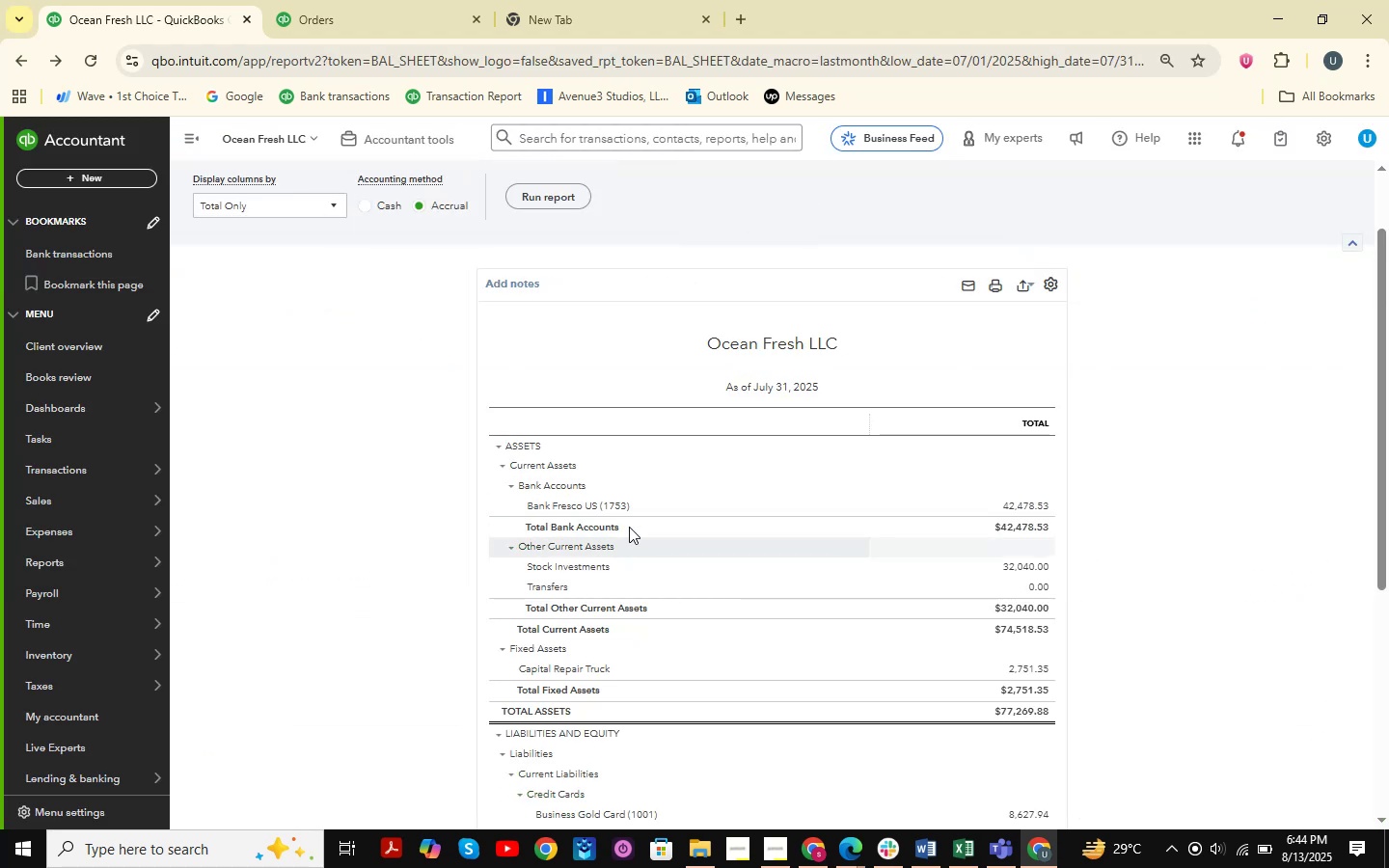 
left_click([356, 0])
 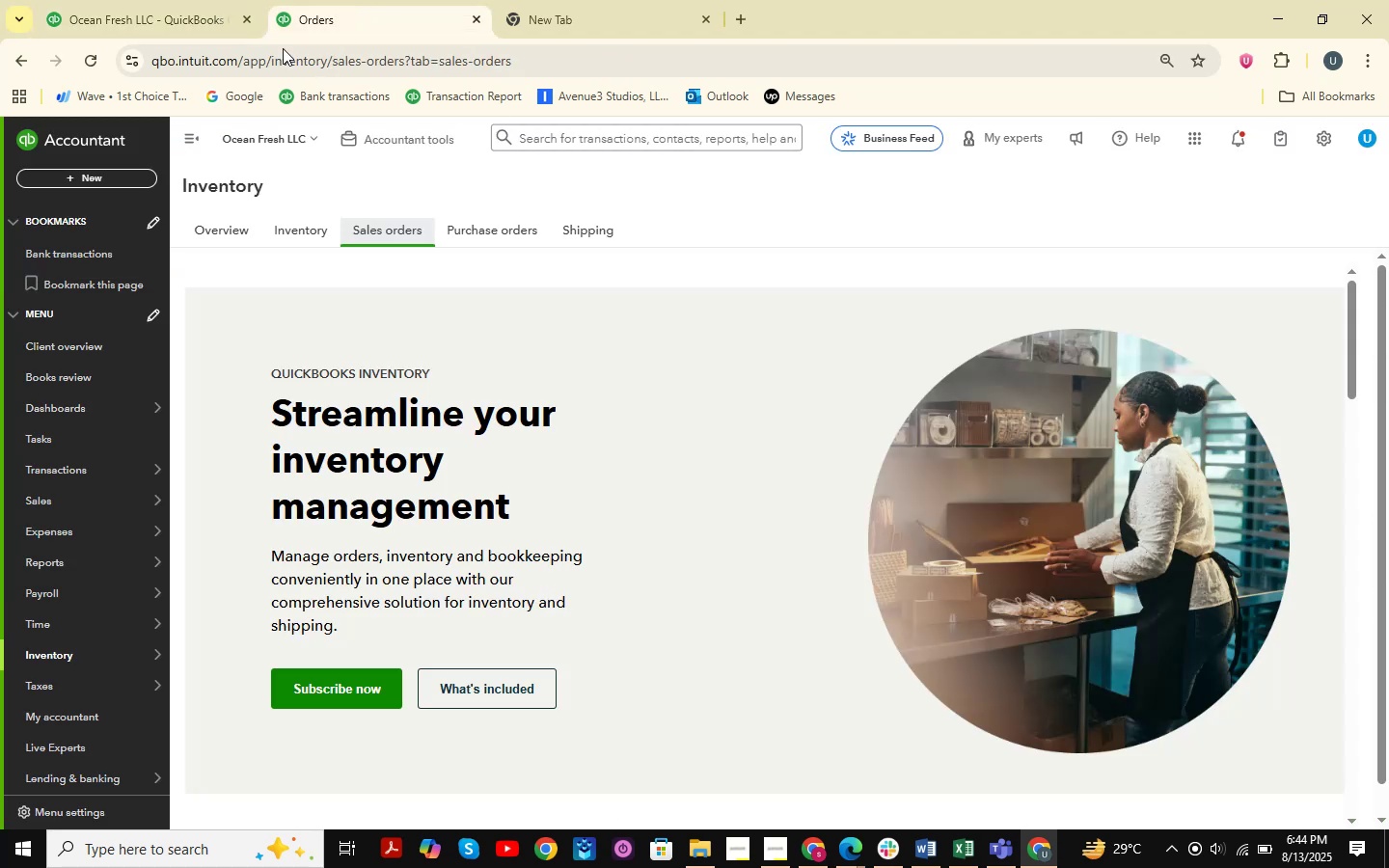 
left_click([172, 0])
 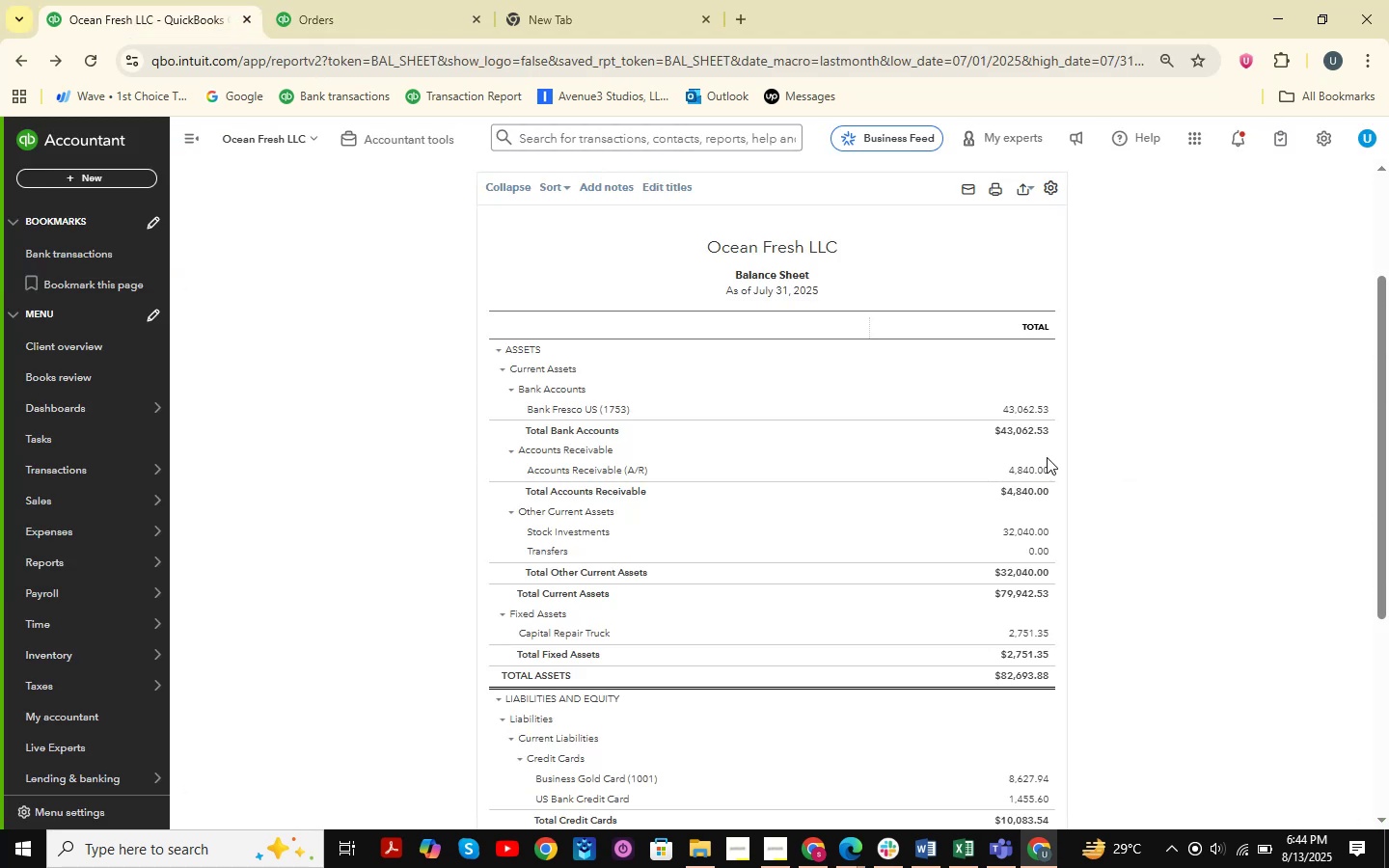 
left_click([1017, 468])
 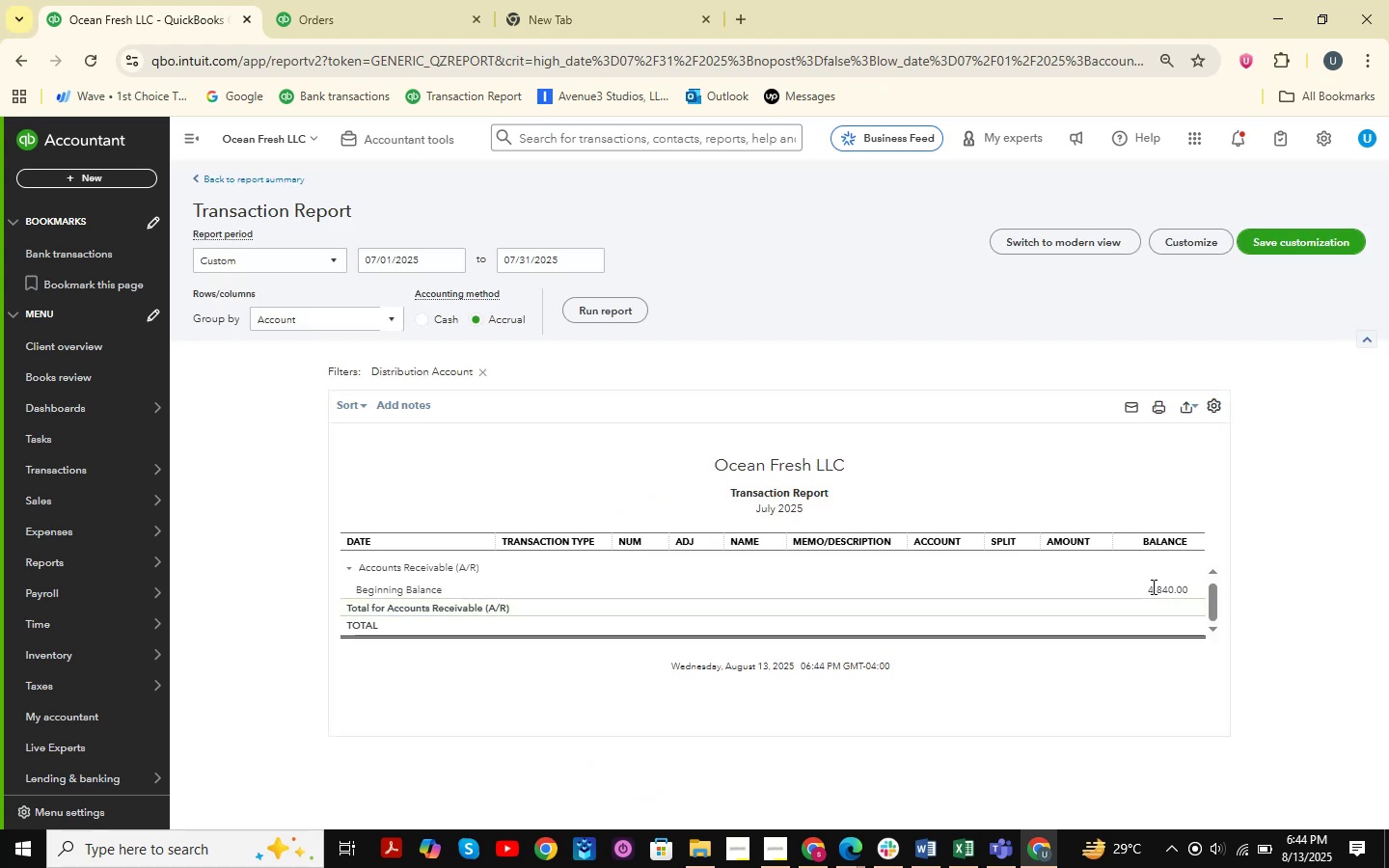 
wait(7.45)
 